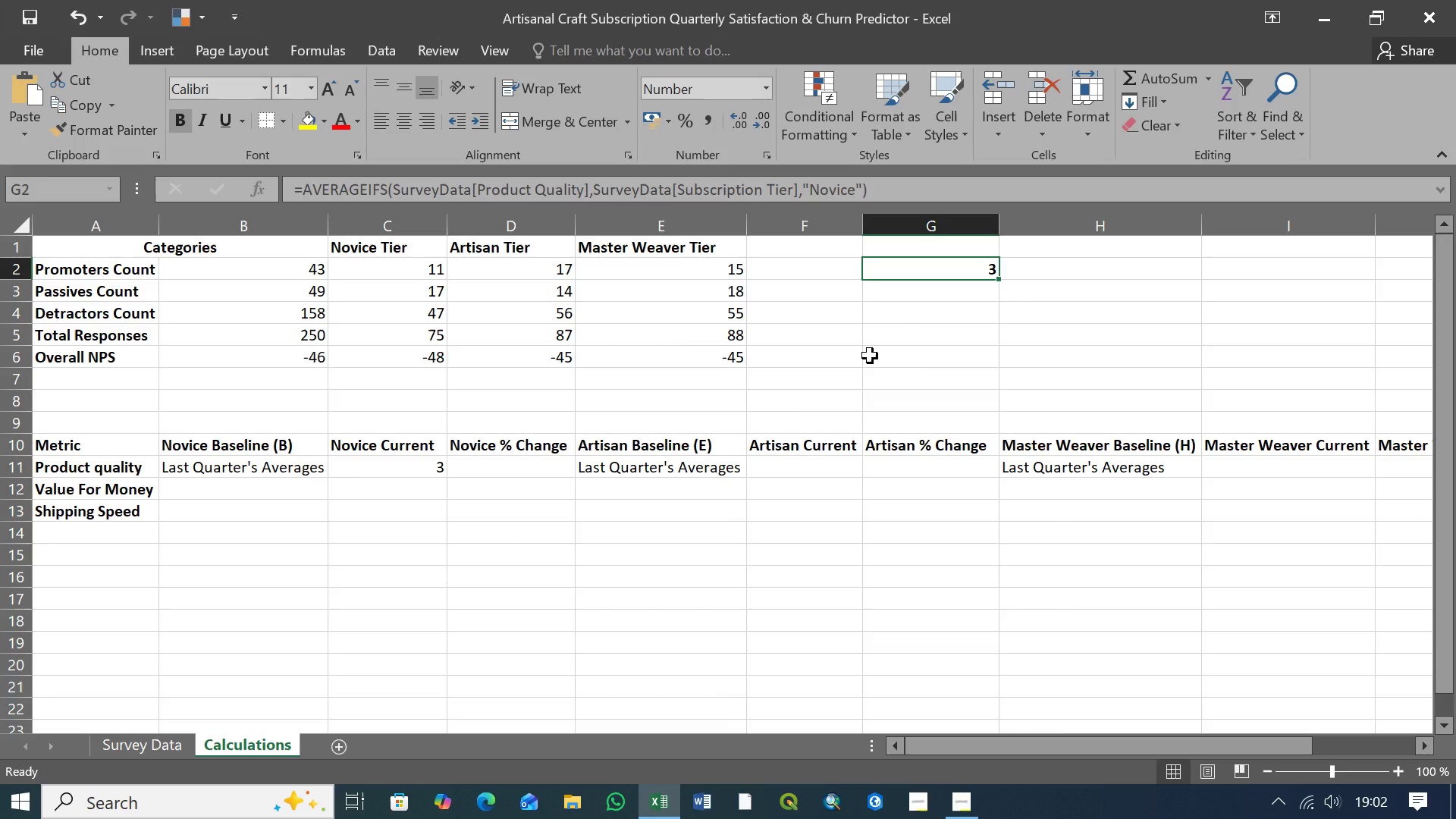 
key(Delete)
 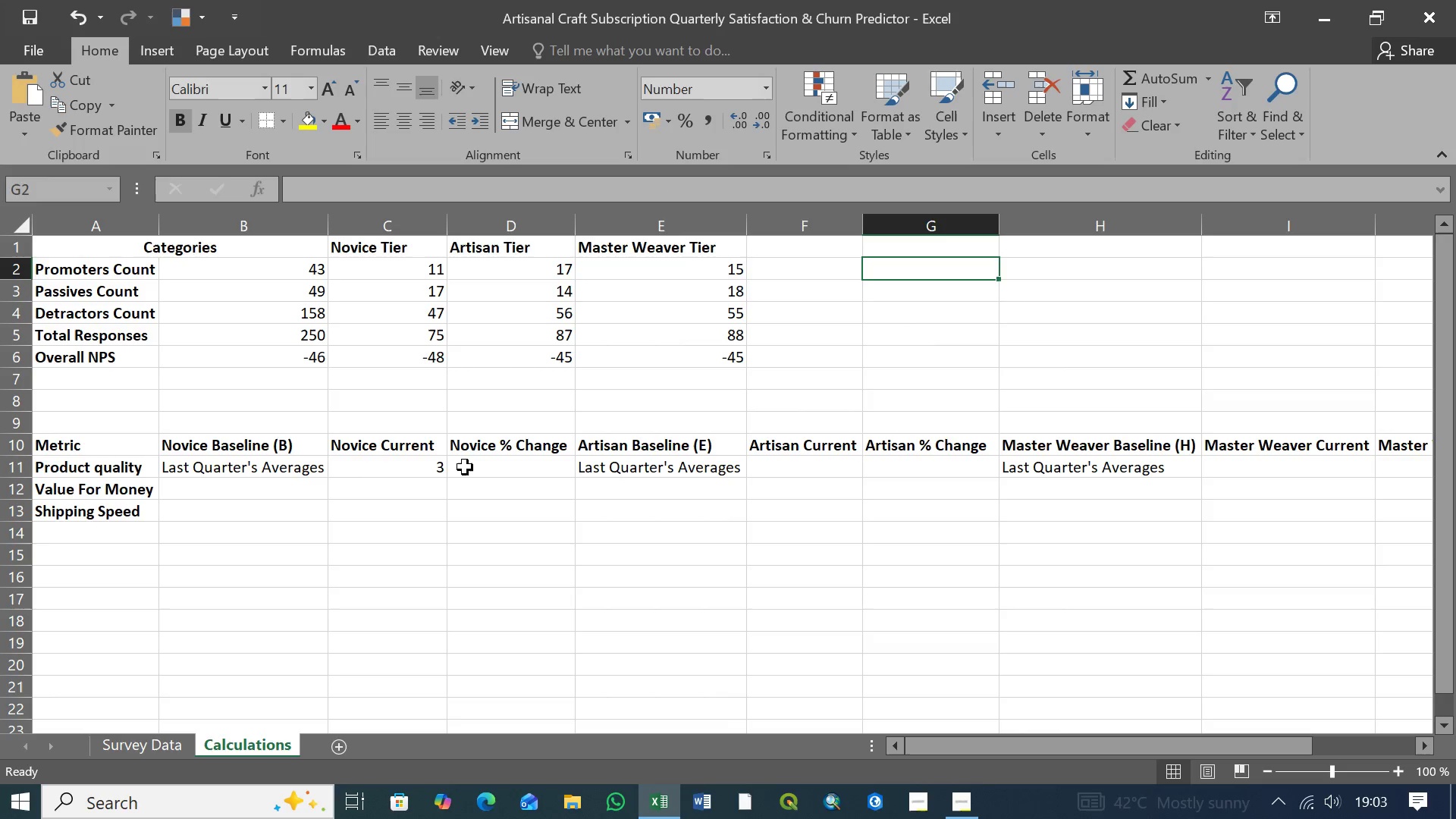 
left_click([480, 469])
 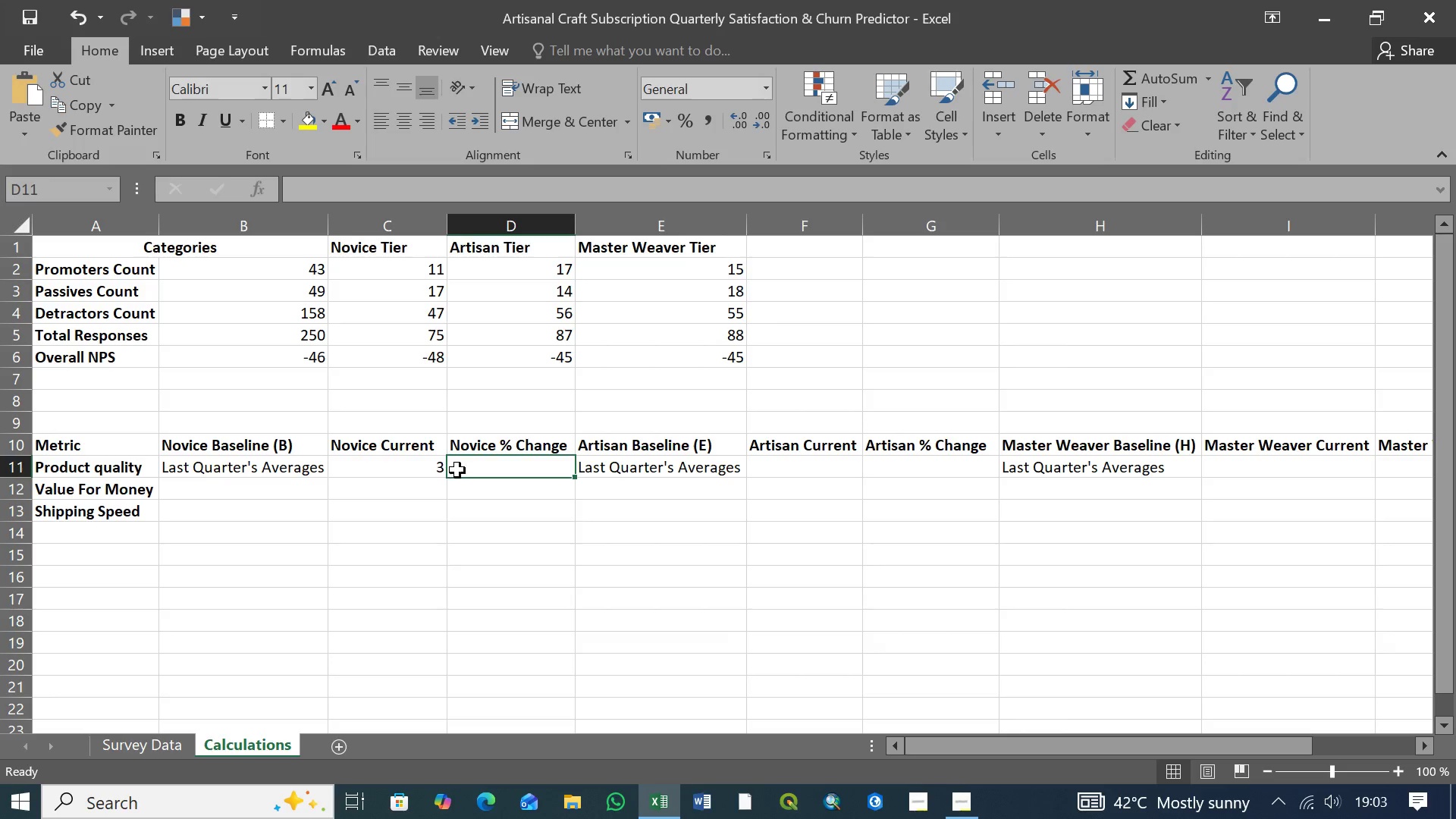 
left_click([431, 470])
 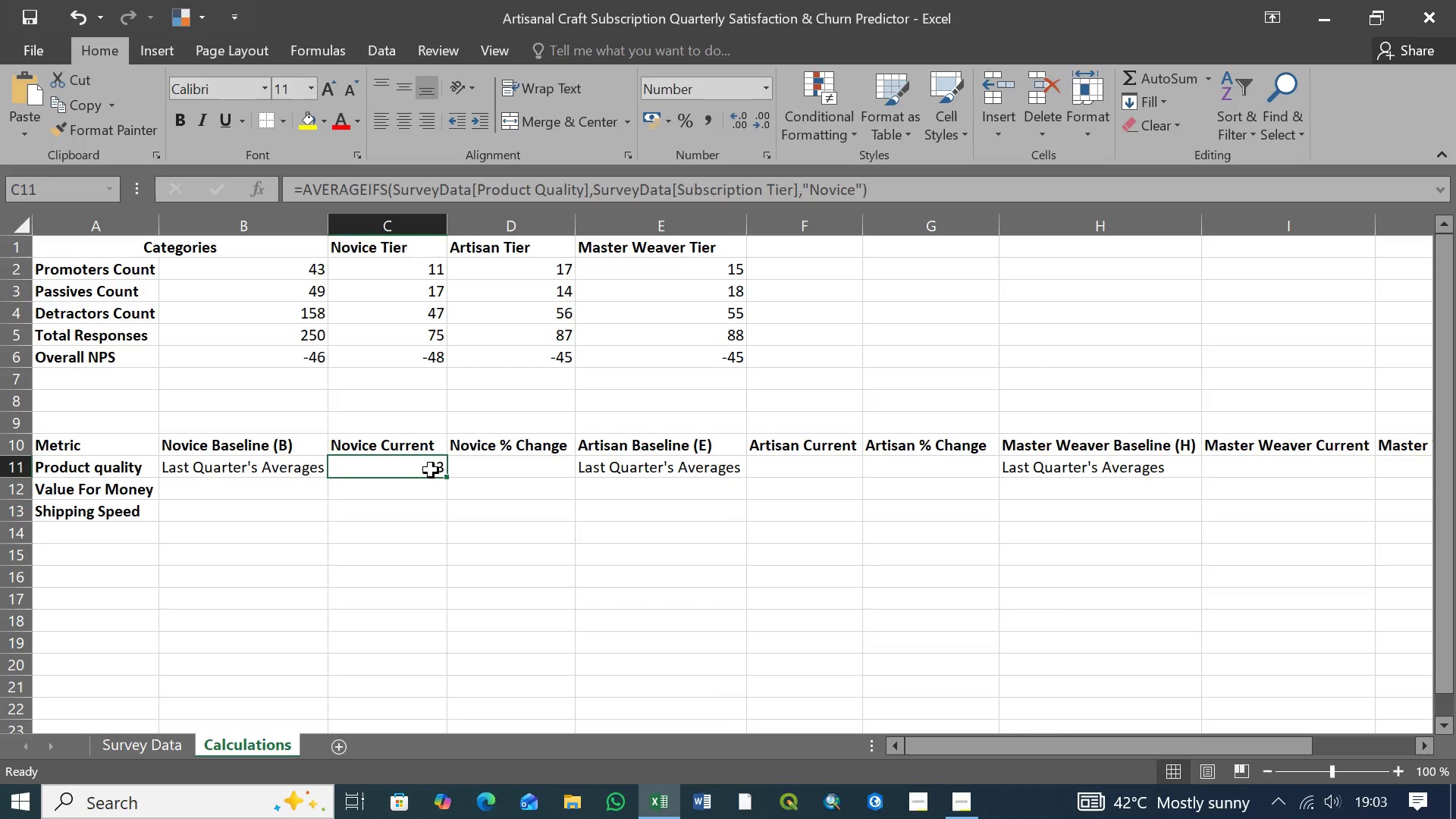 
wait(9.8)
 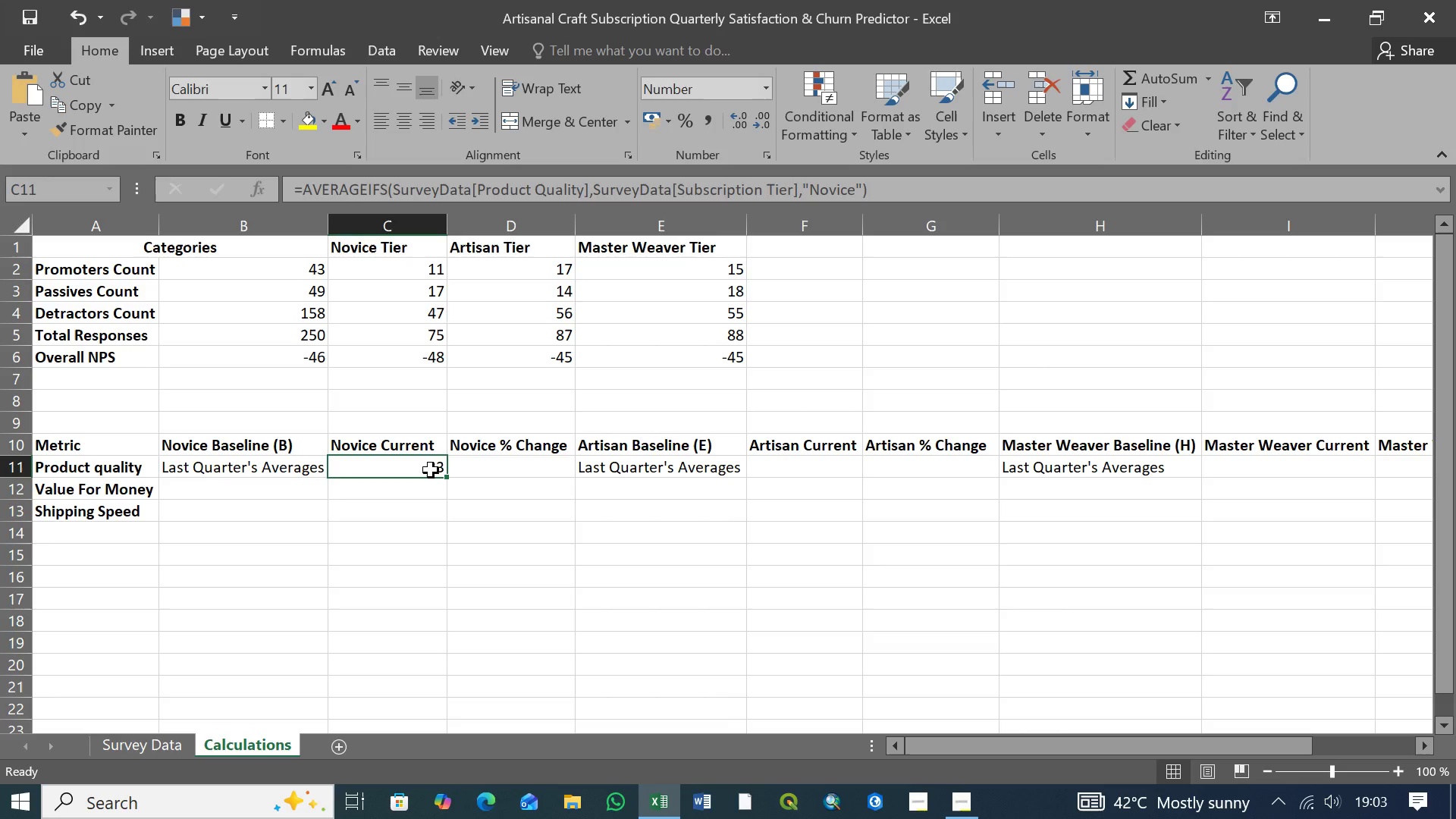 
left_click([397, 487])
 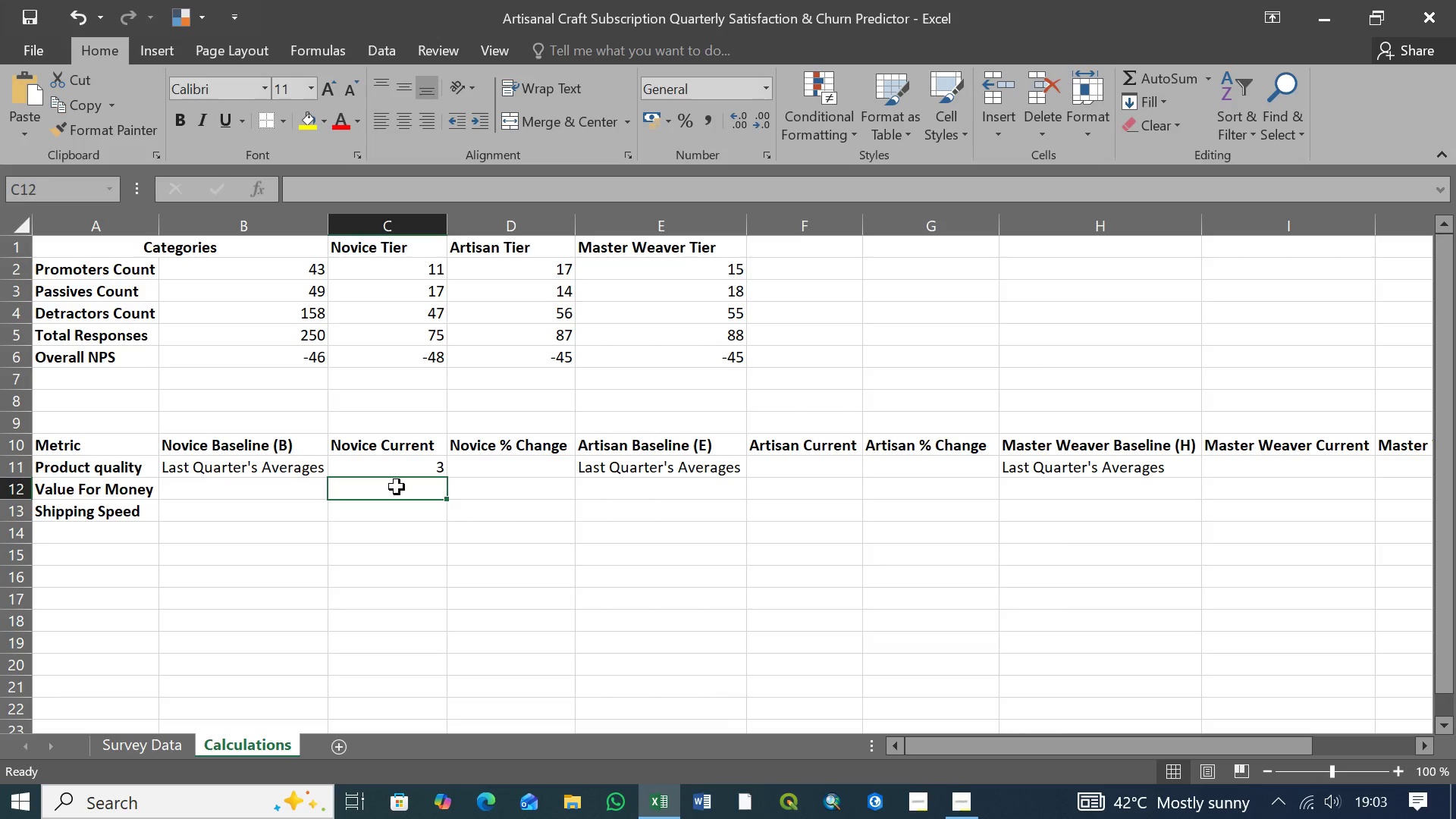 
wait(10.11)
 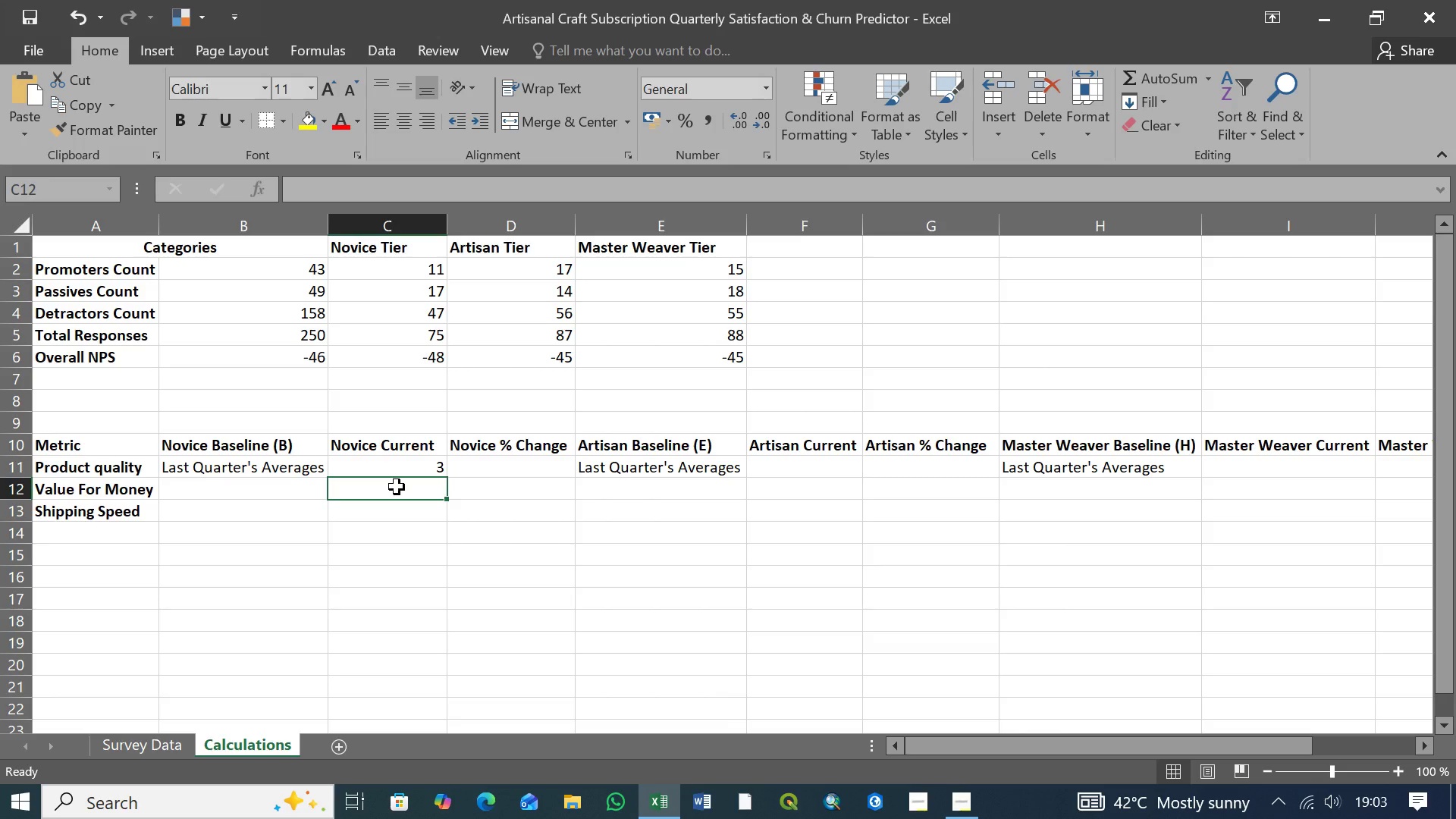 
type(=AVER)
 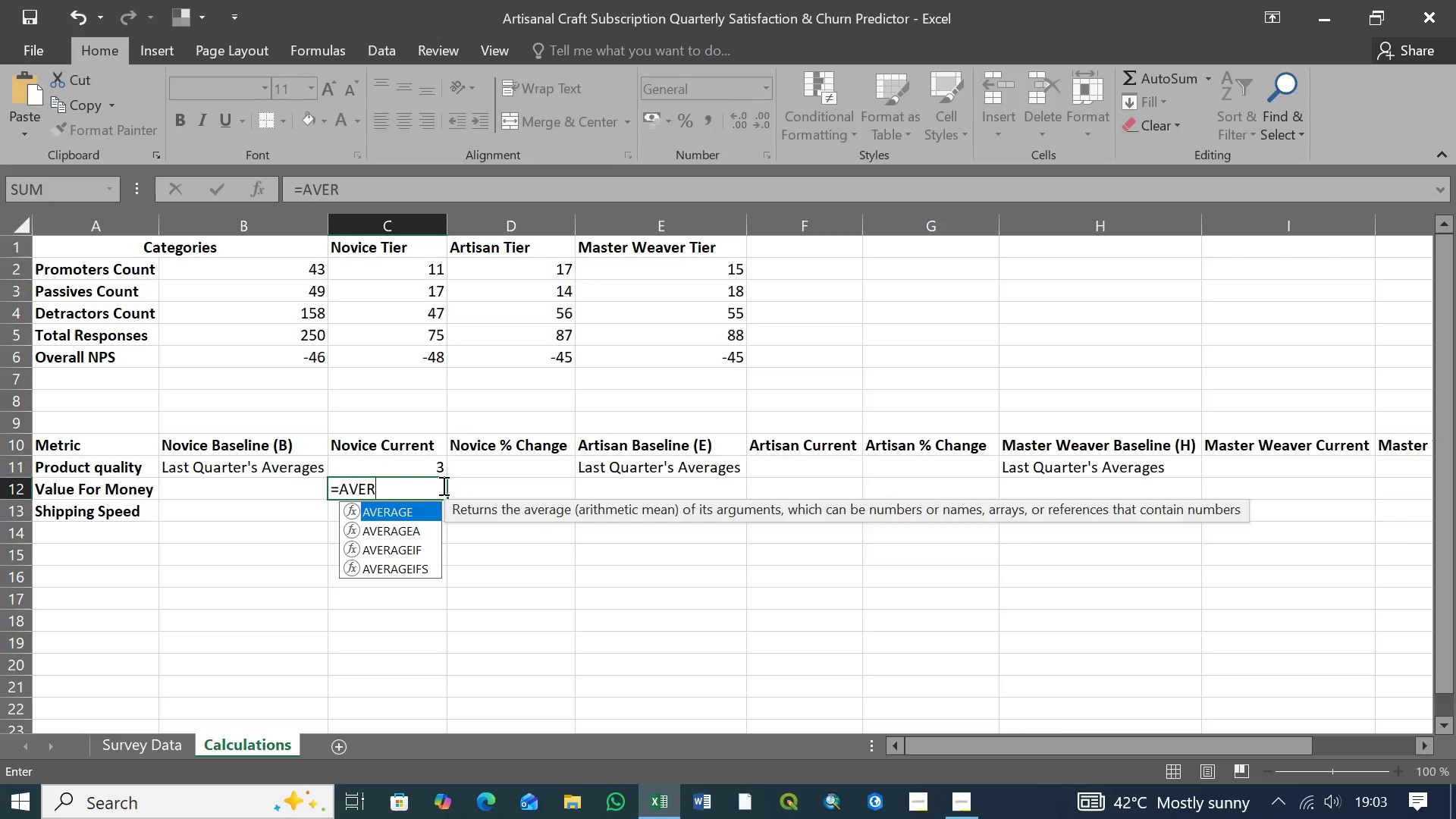 
key(ArrowDown)
 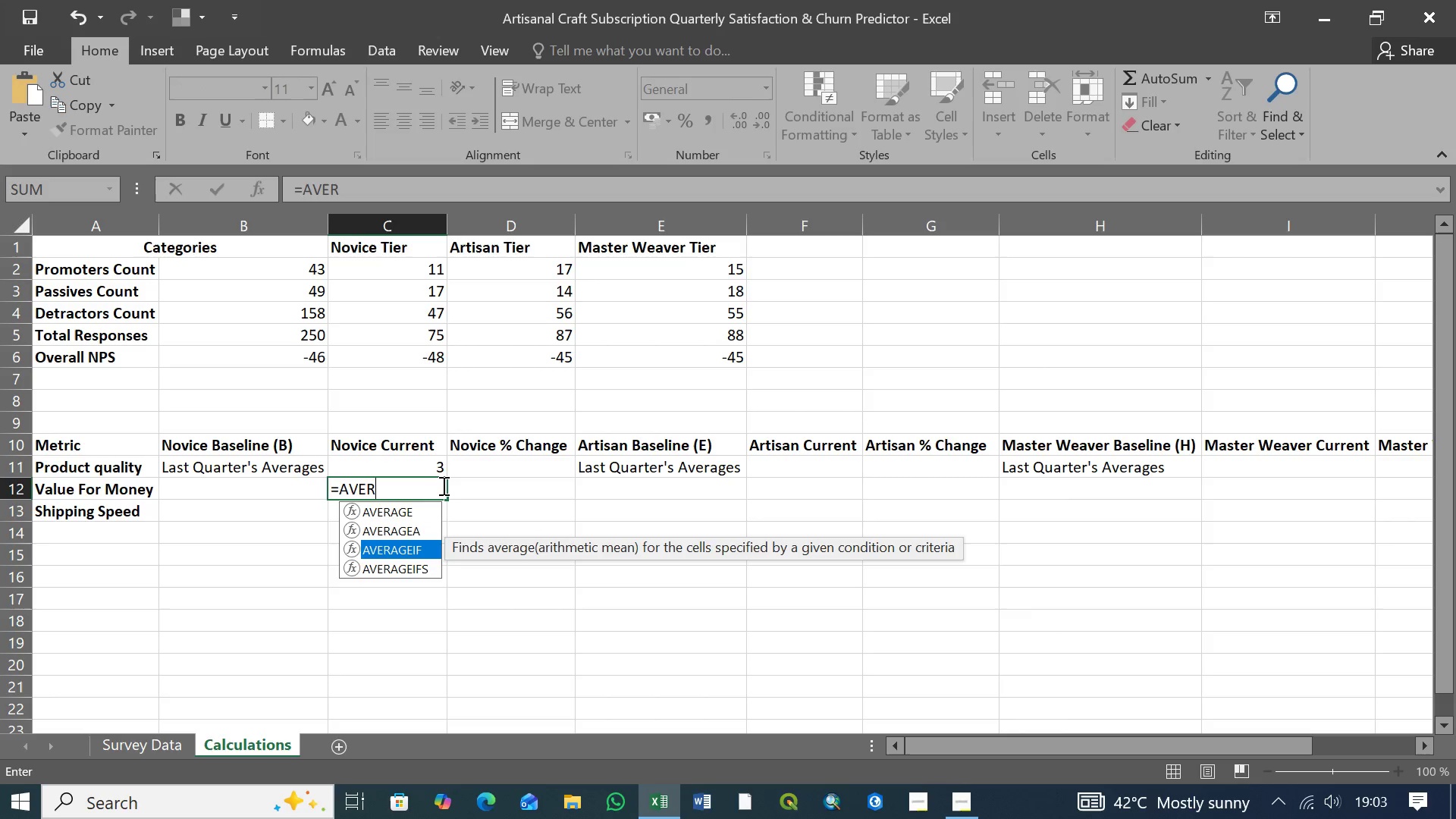 
key(ArrowDown)
 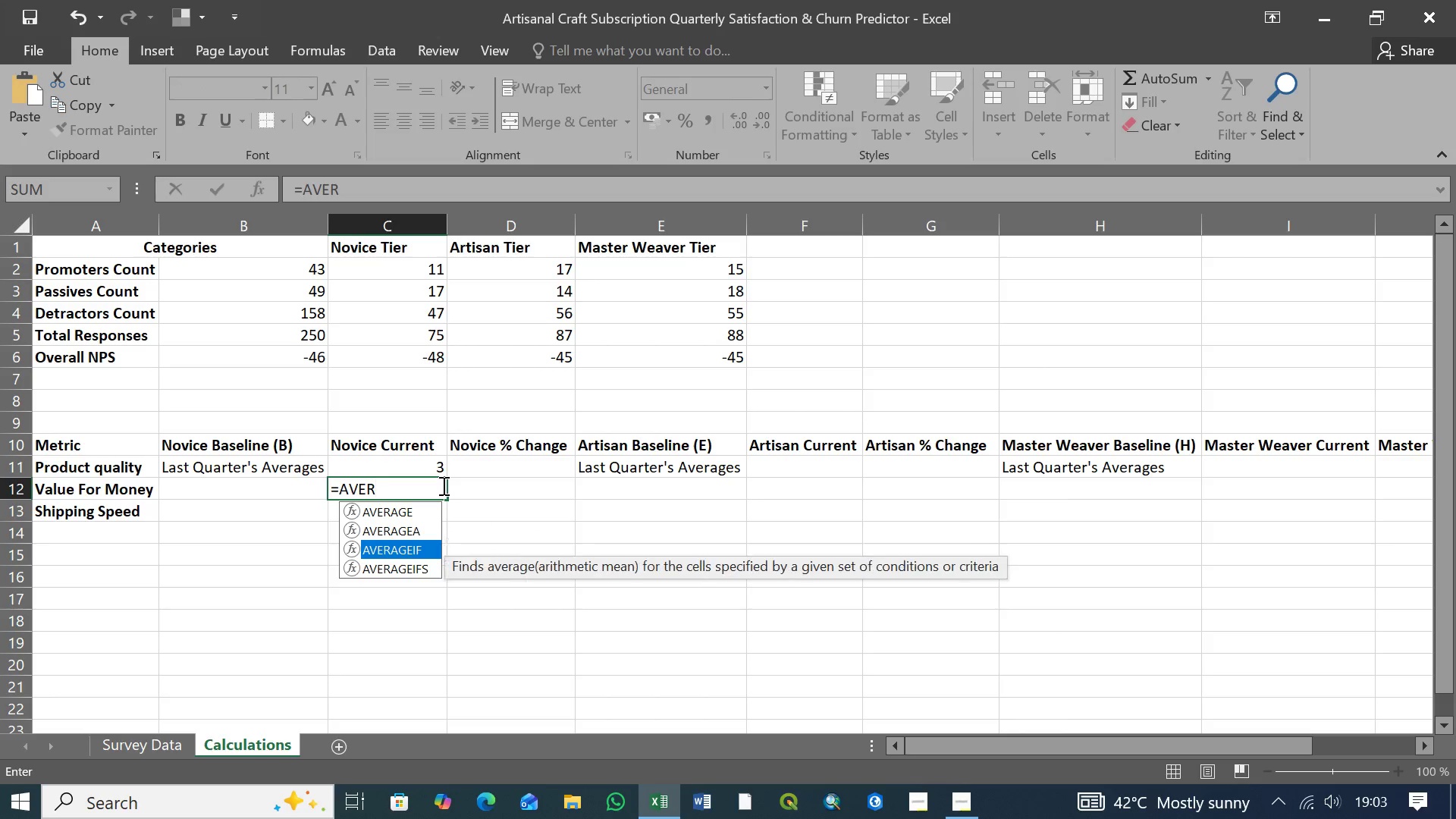 
key(ArrowDown)
 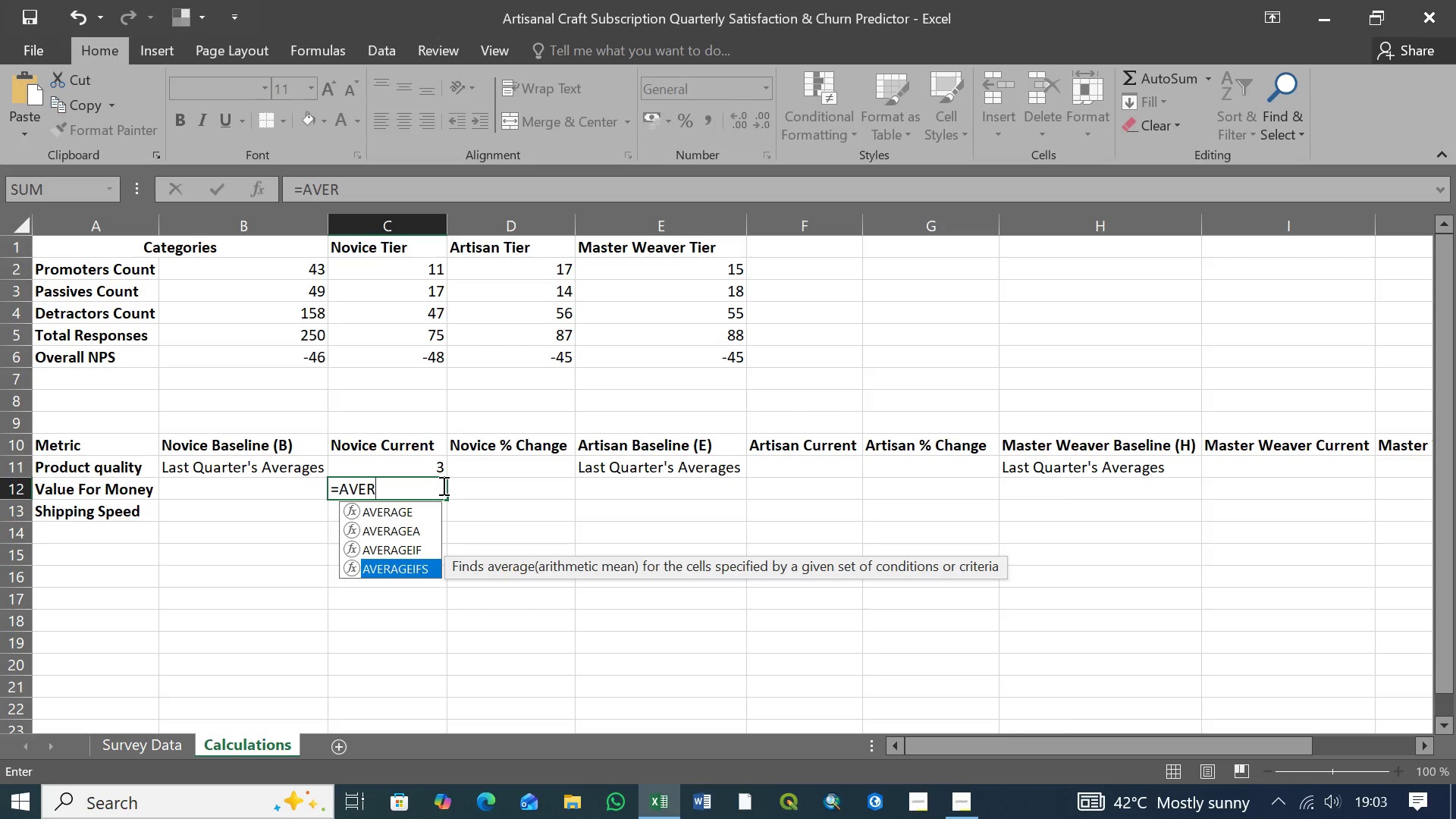 
key(Tab)
 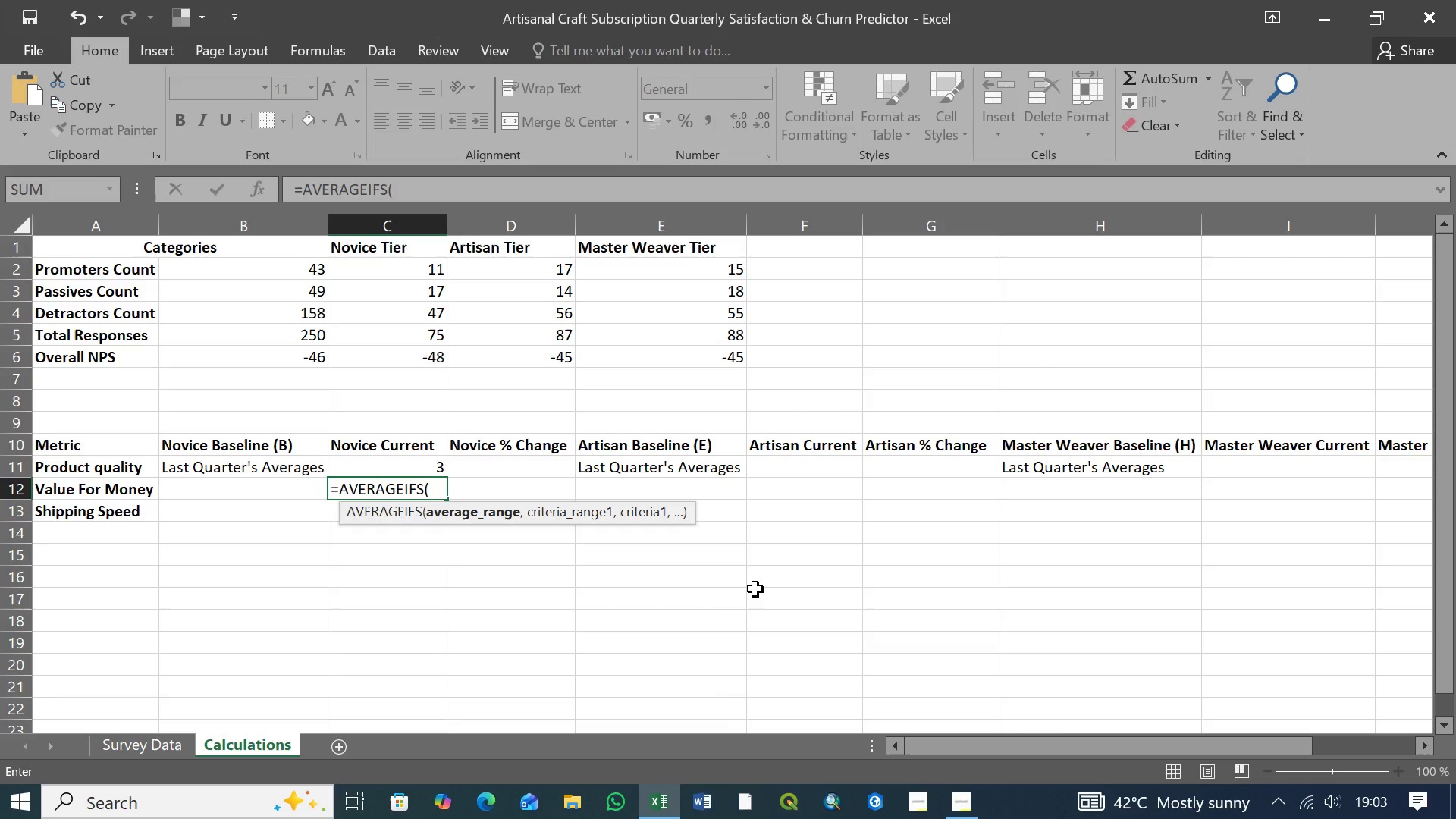 
wait(25.58)
 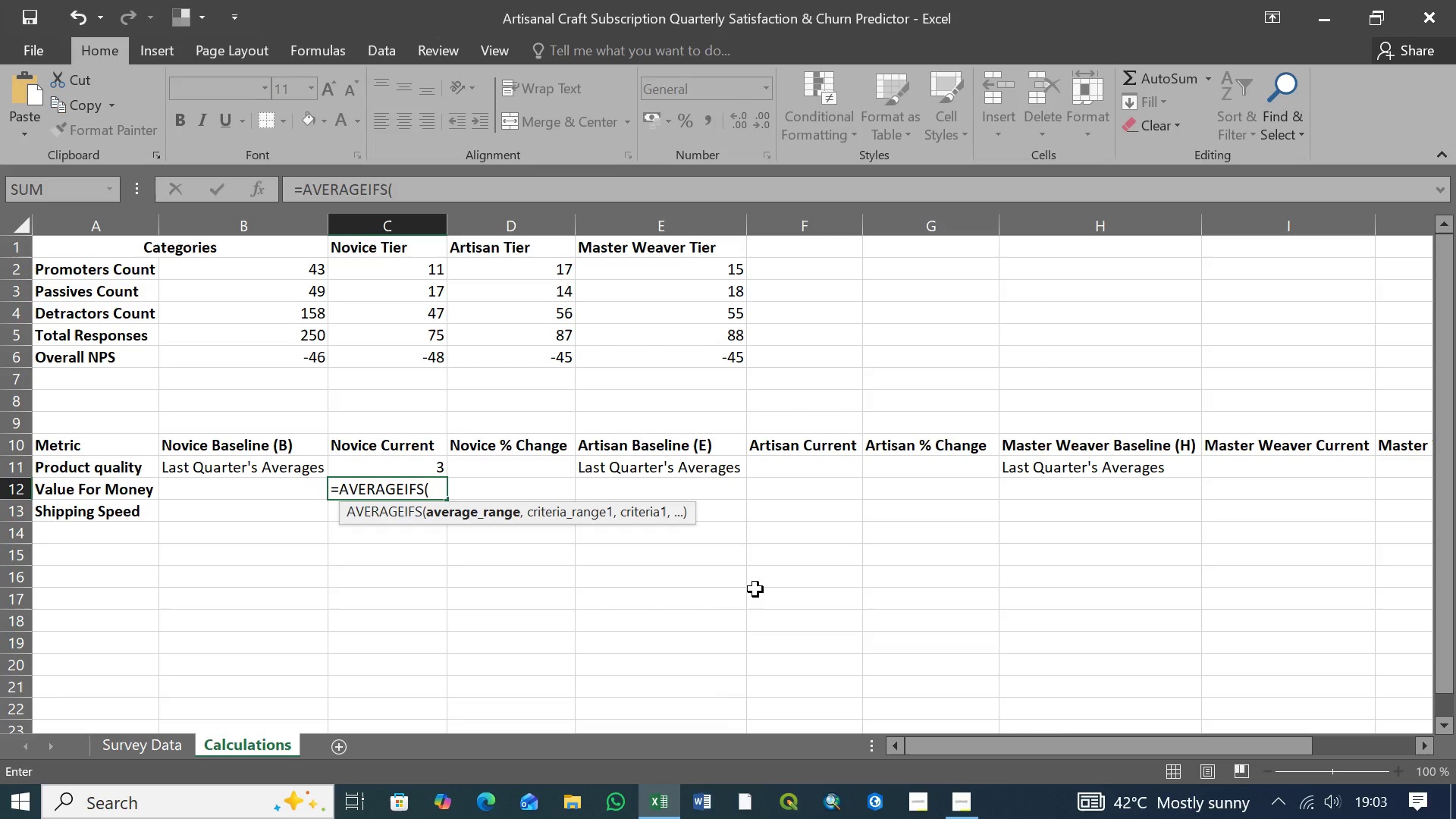 
type(Sur)
key(Tab)
 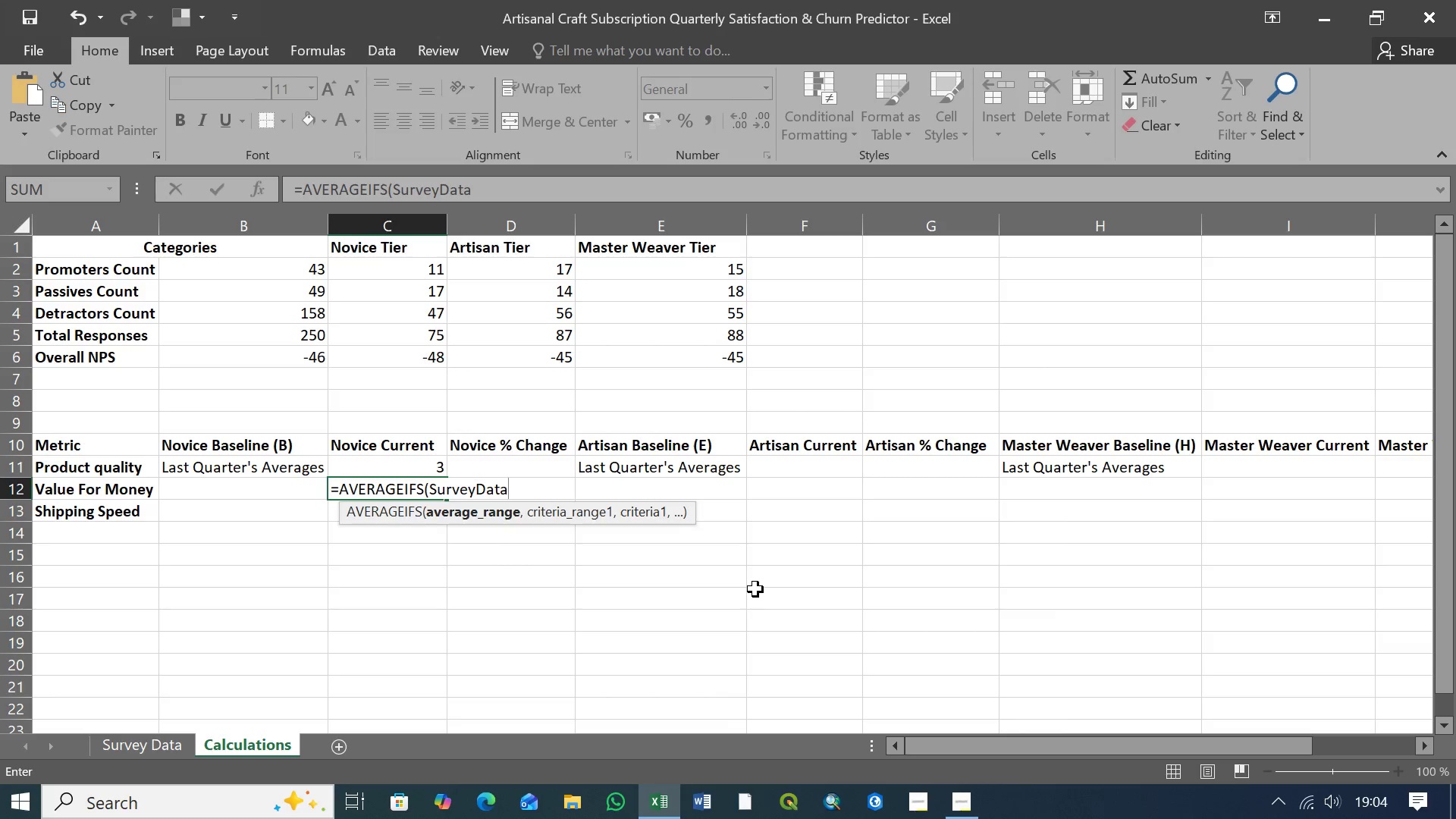 
key(BracketLeft)
 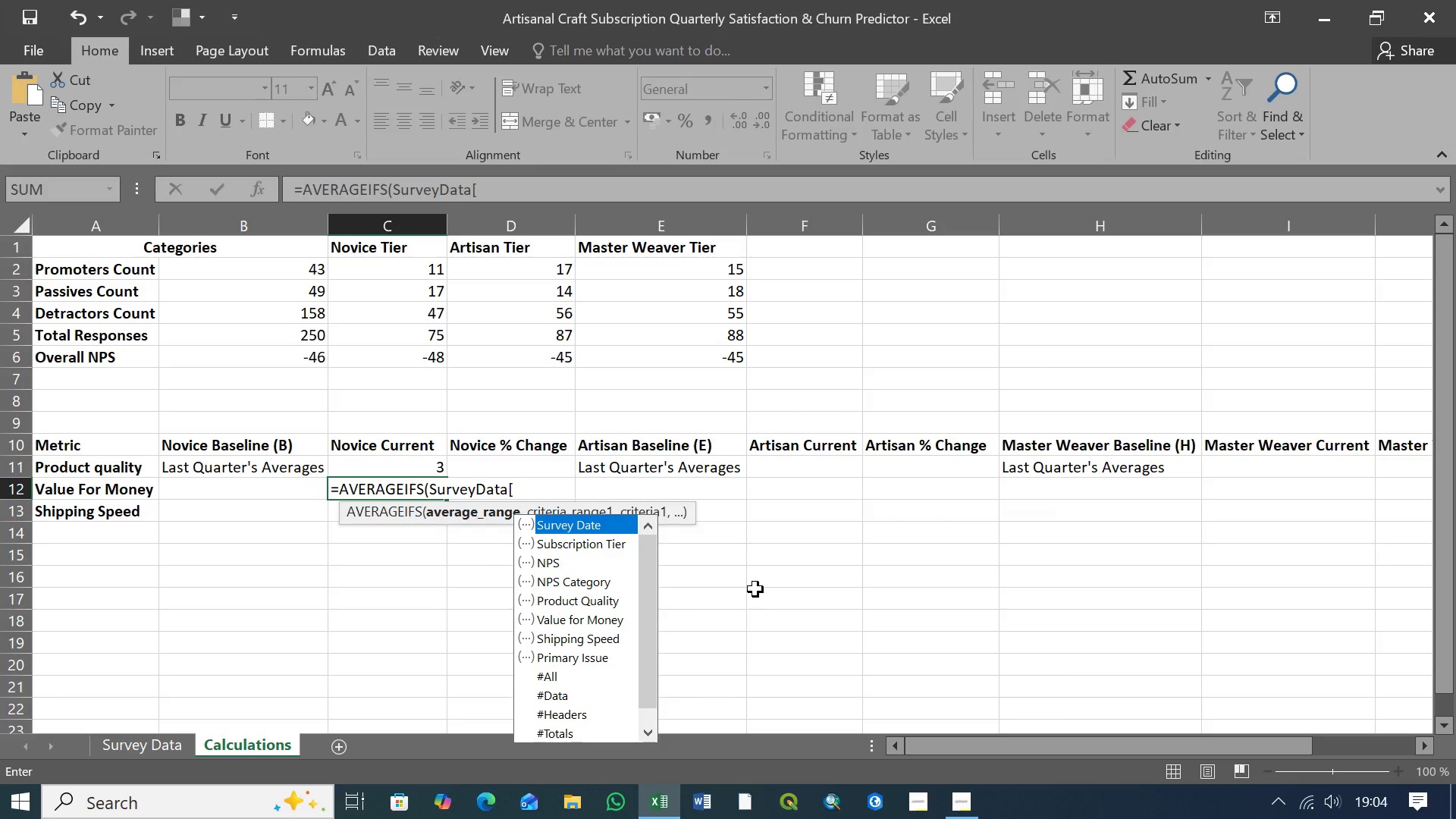 
key(ArrowDown)
 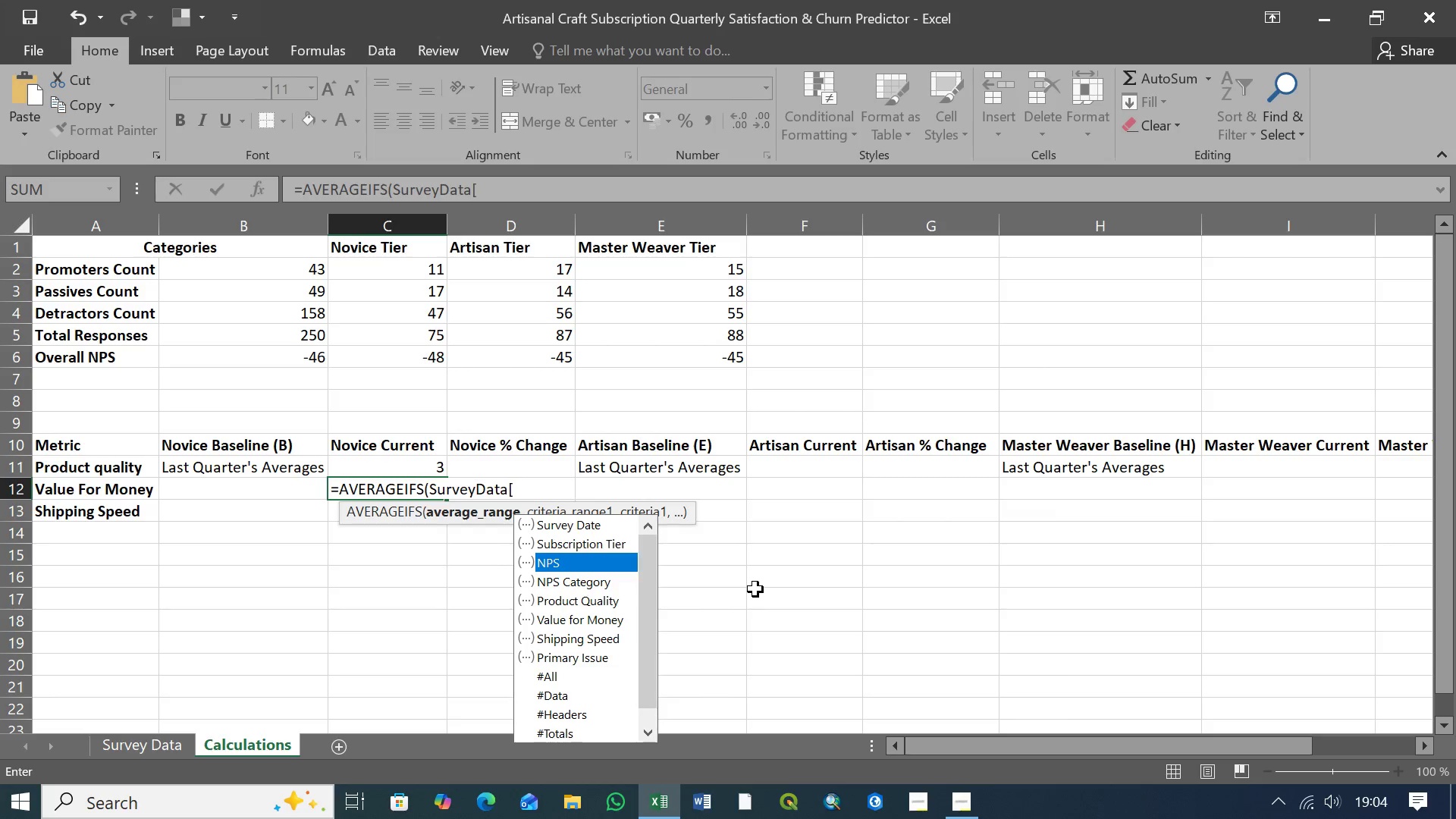 
key(ArrowDown)
 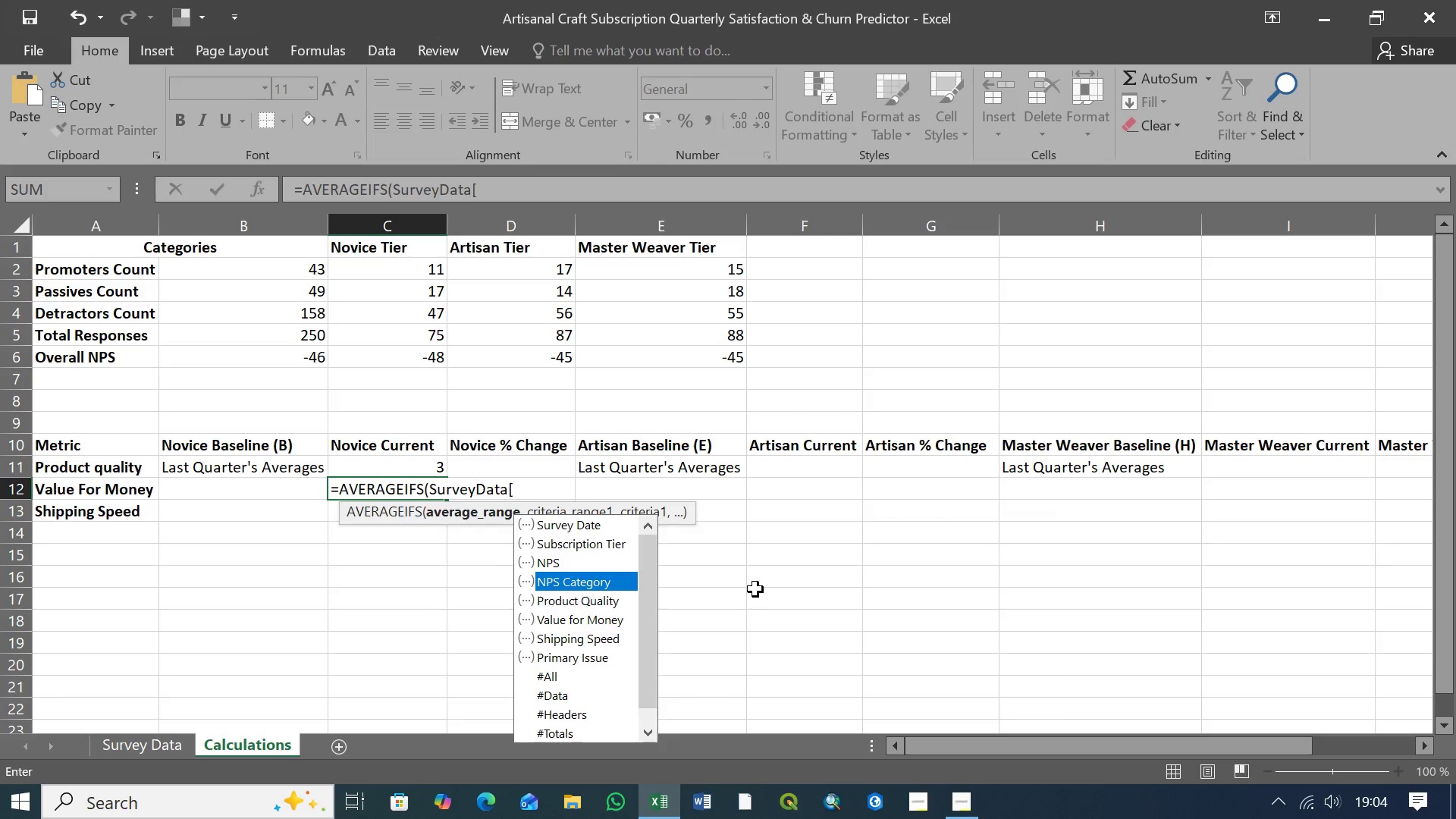 
key(ArrowDown)
 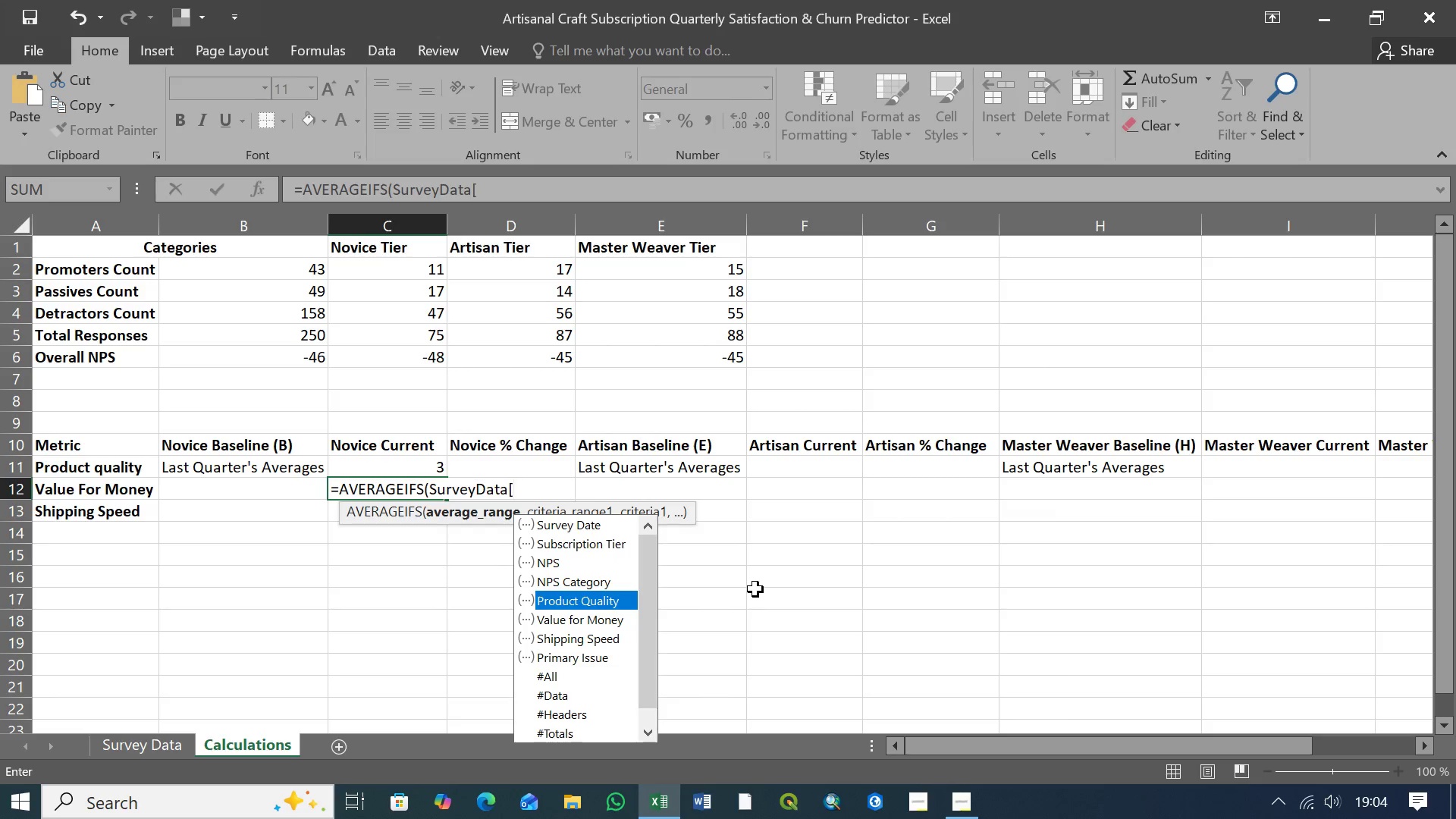 
key(ArrowDown)
 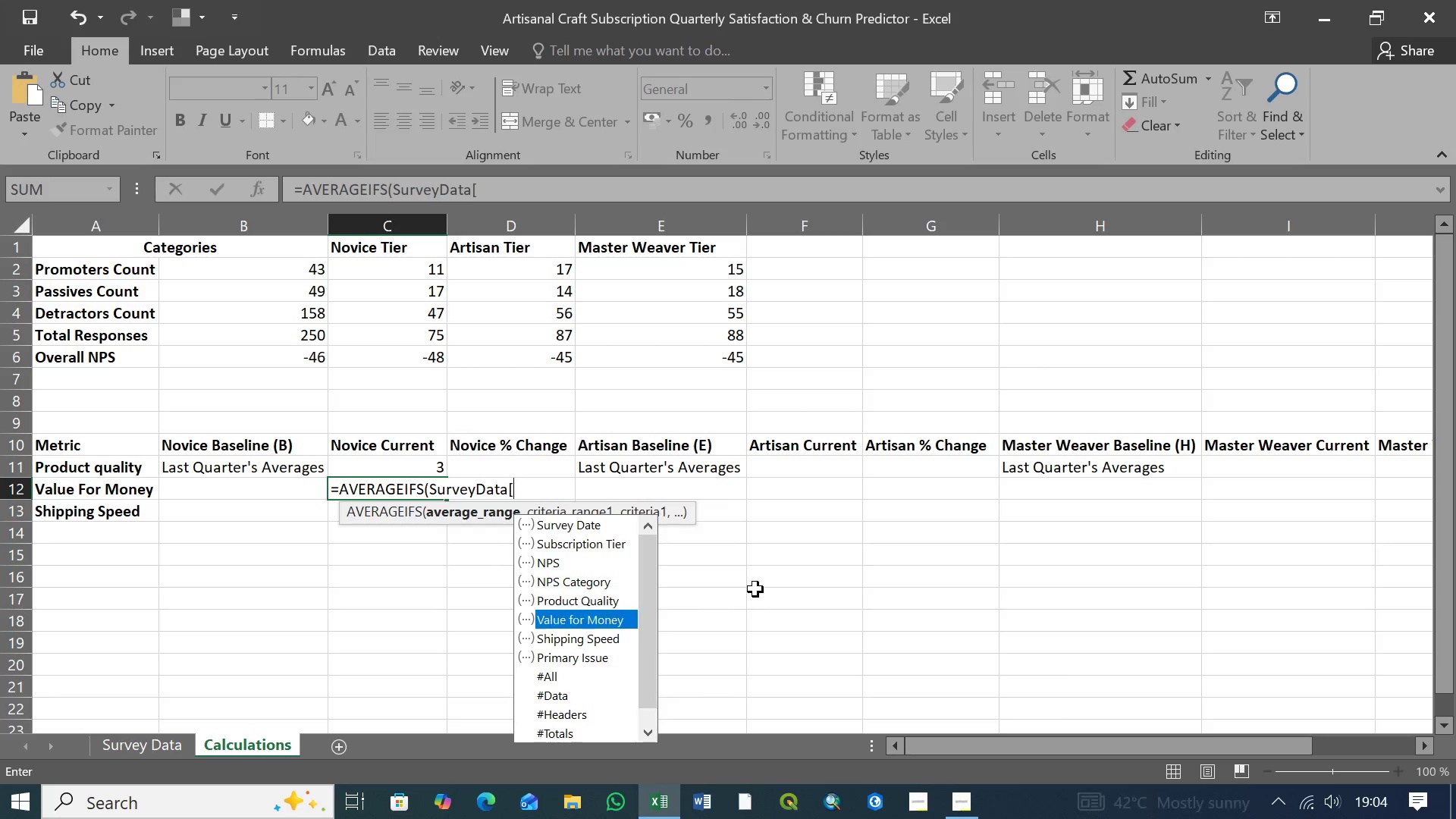 
key(ArrowDown)
 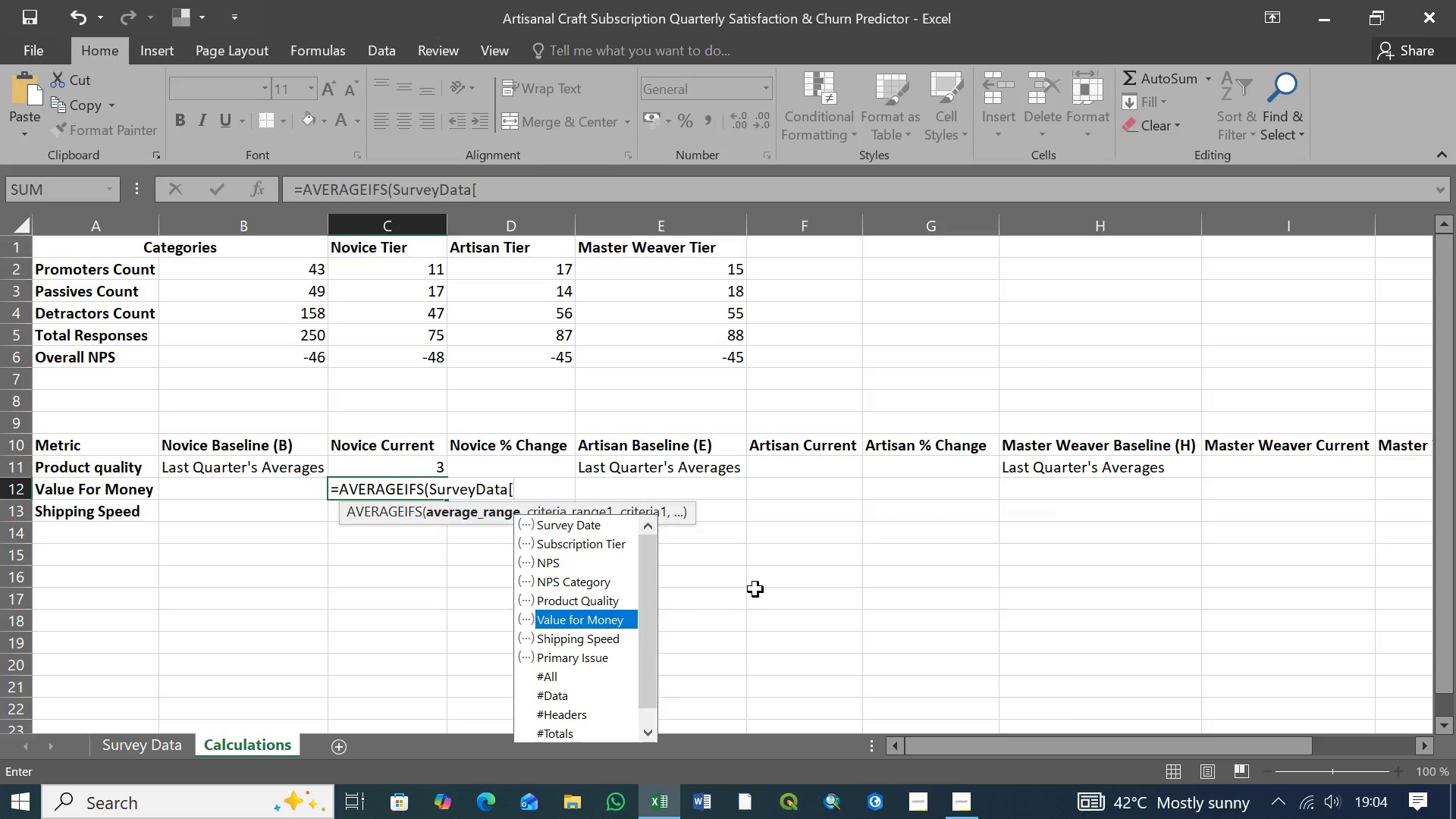 
key(Tab)
 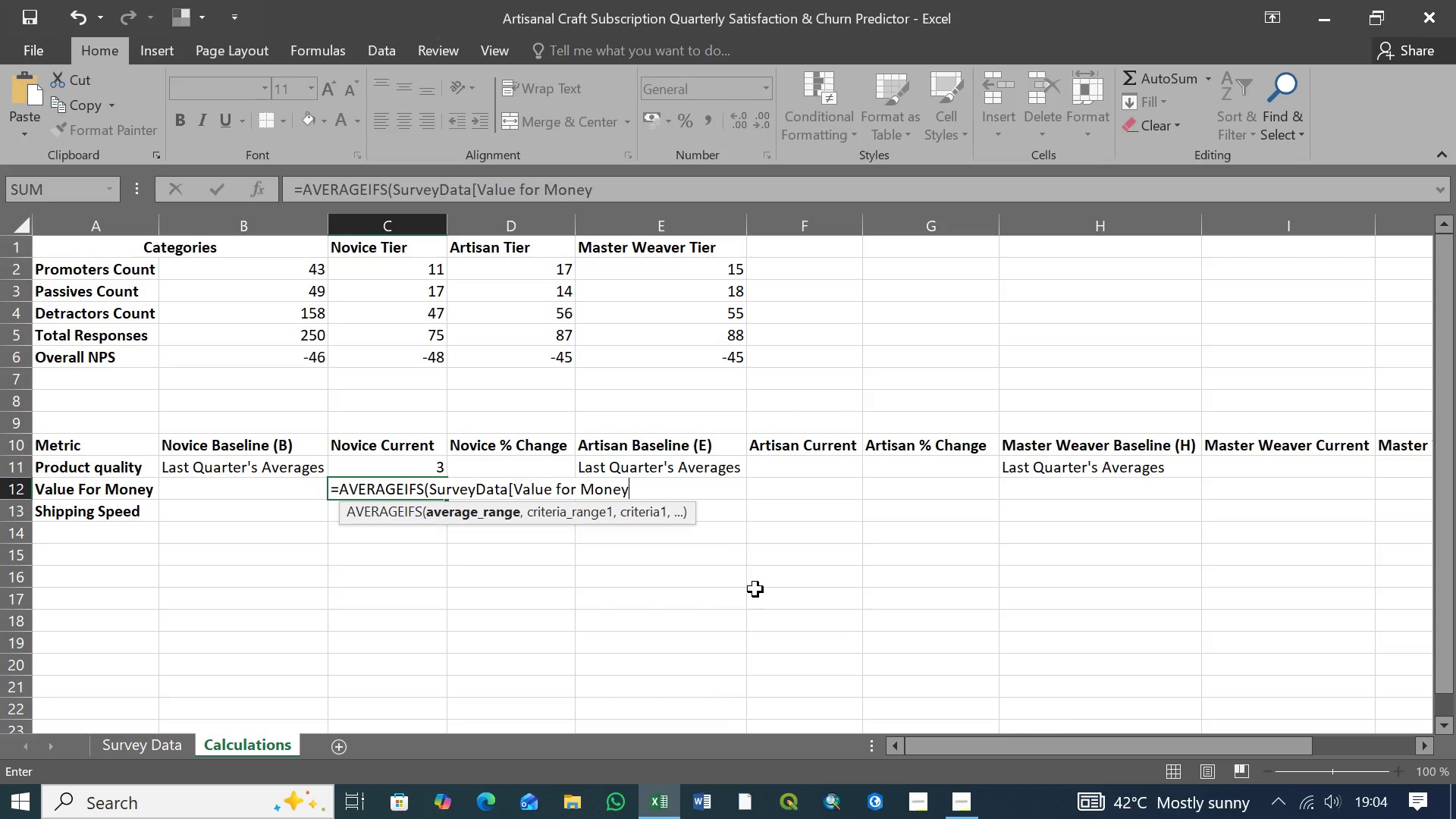 
key(BracketRight)
 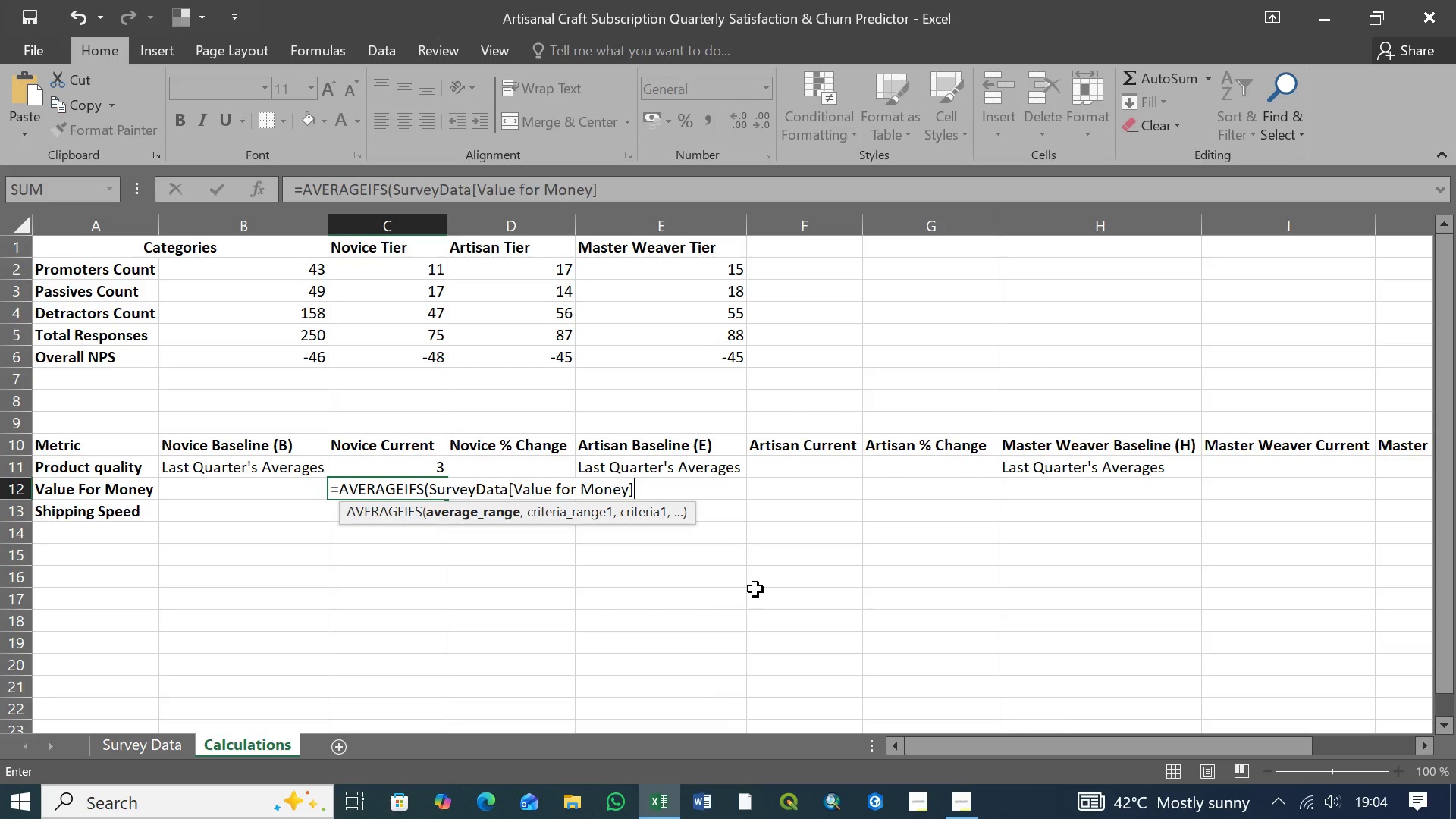 
wait(7.03)
 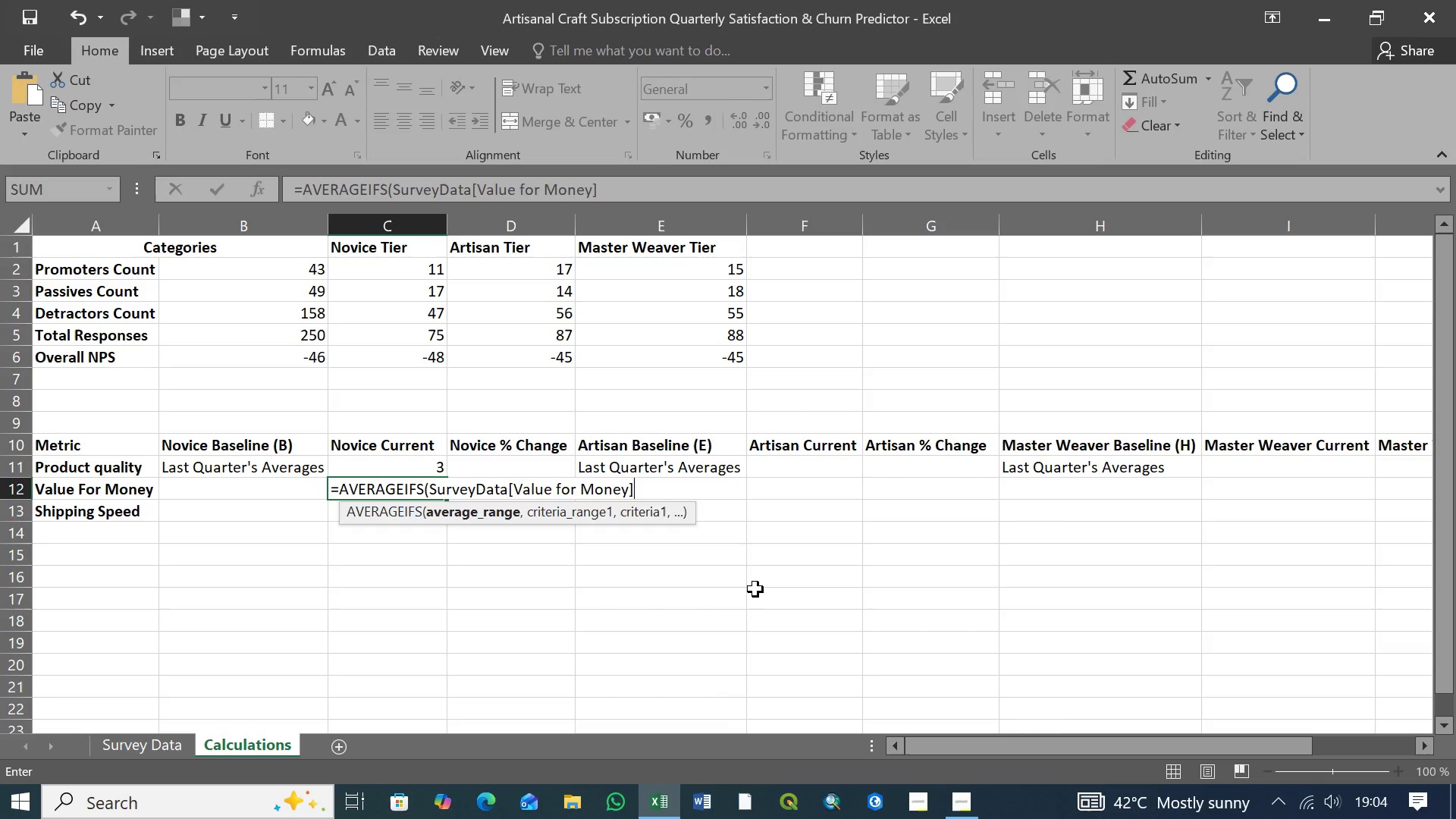 
type(,Sur)
key(Tab)
type([)
 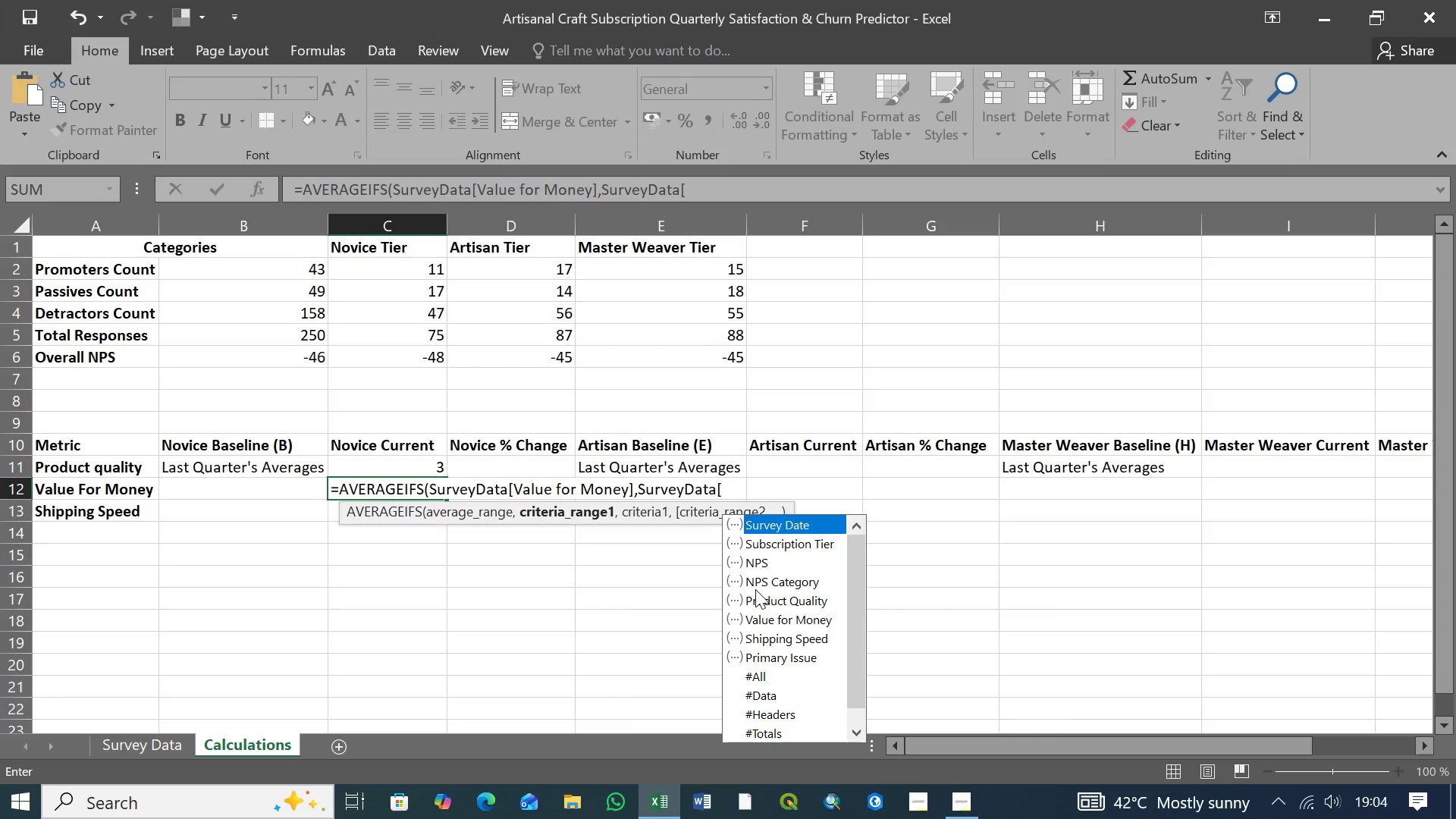 
key(ArrowDown)
 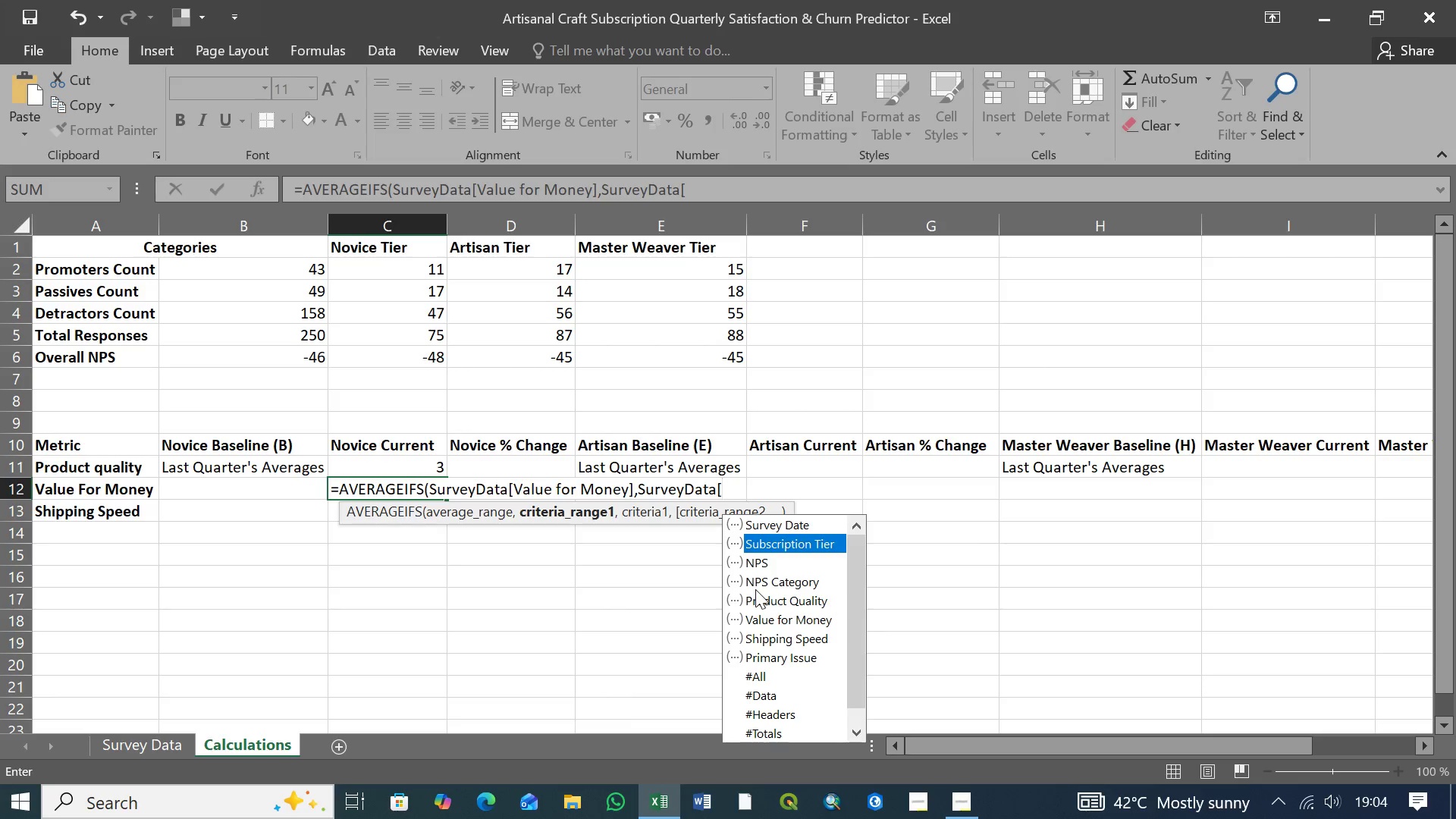 
key(Tab)
 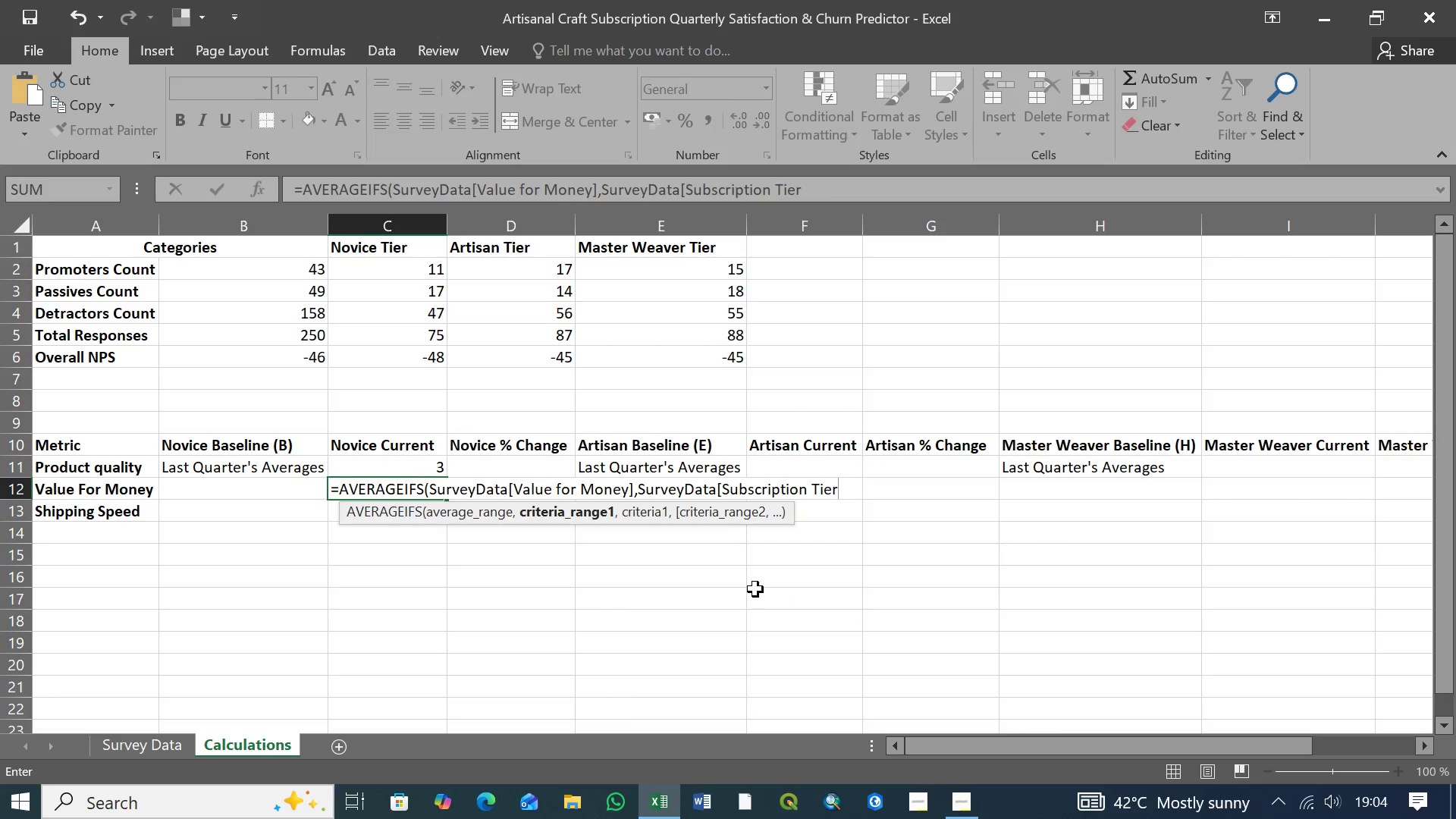 
key(BracketRight)
 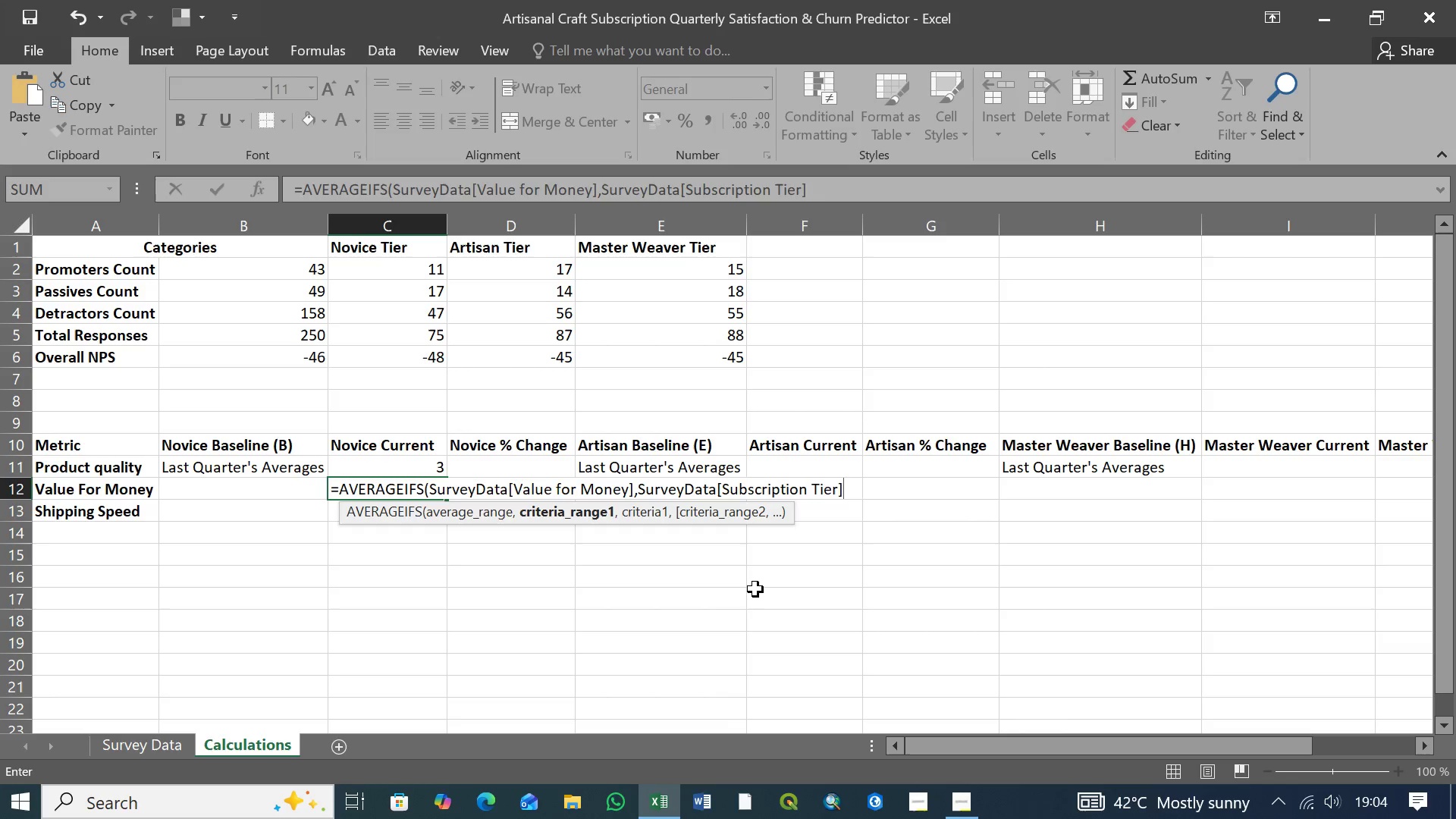 
key(Comma)
 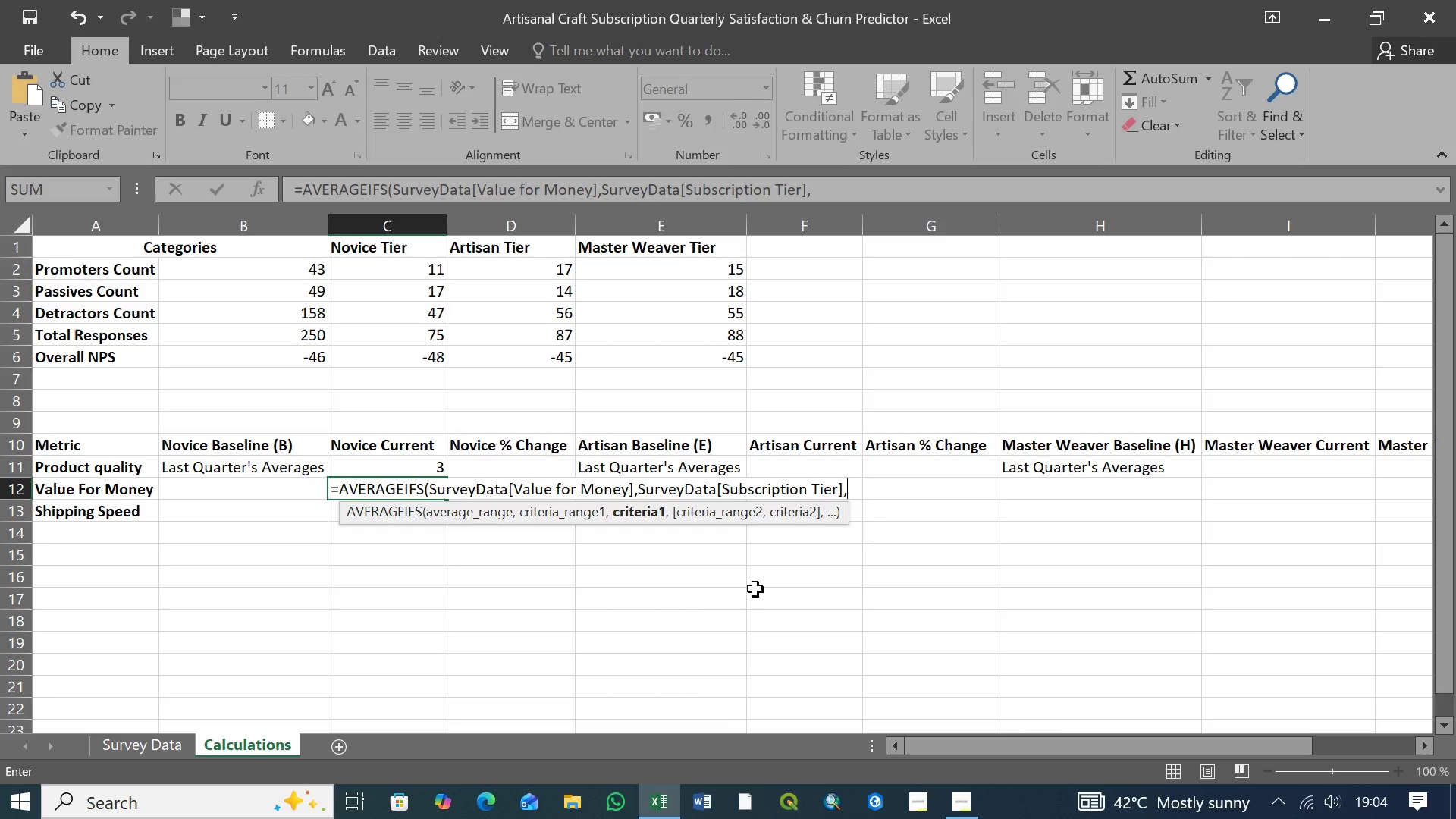 
wait(5.88)
 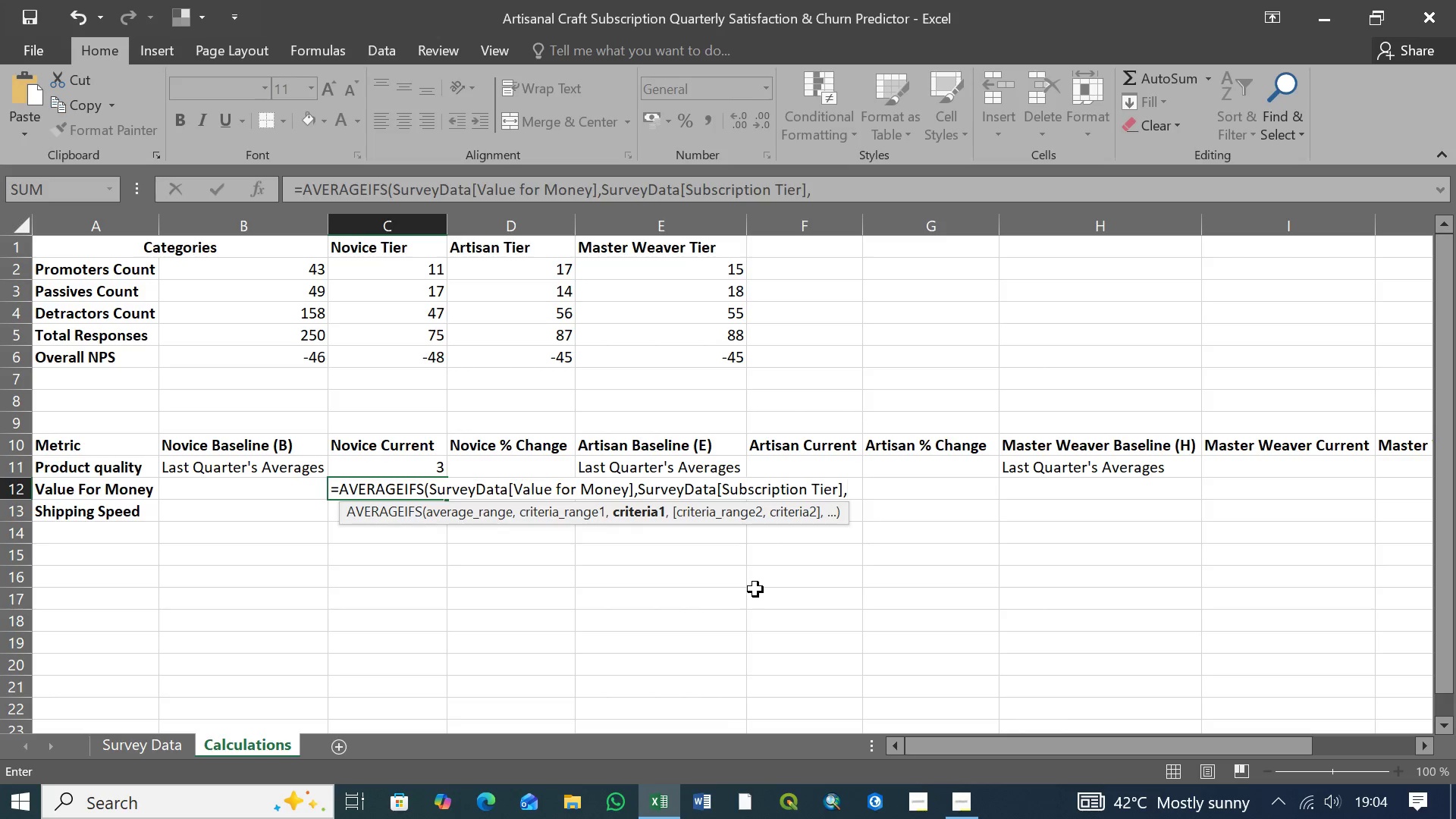 
type("Novice"))
 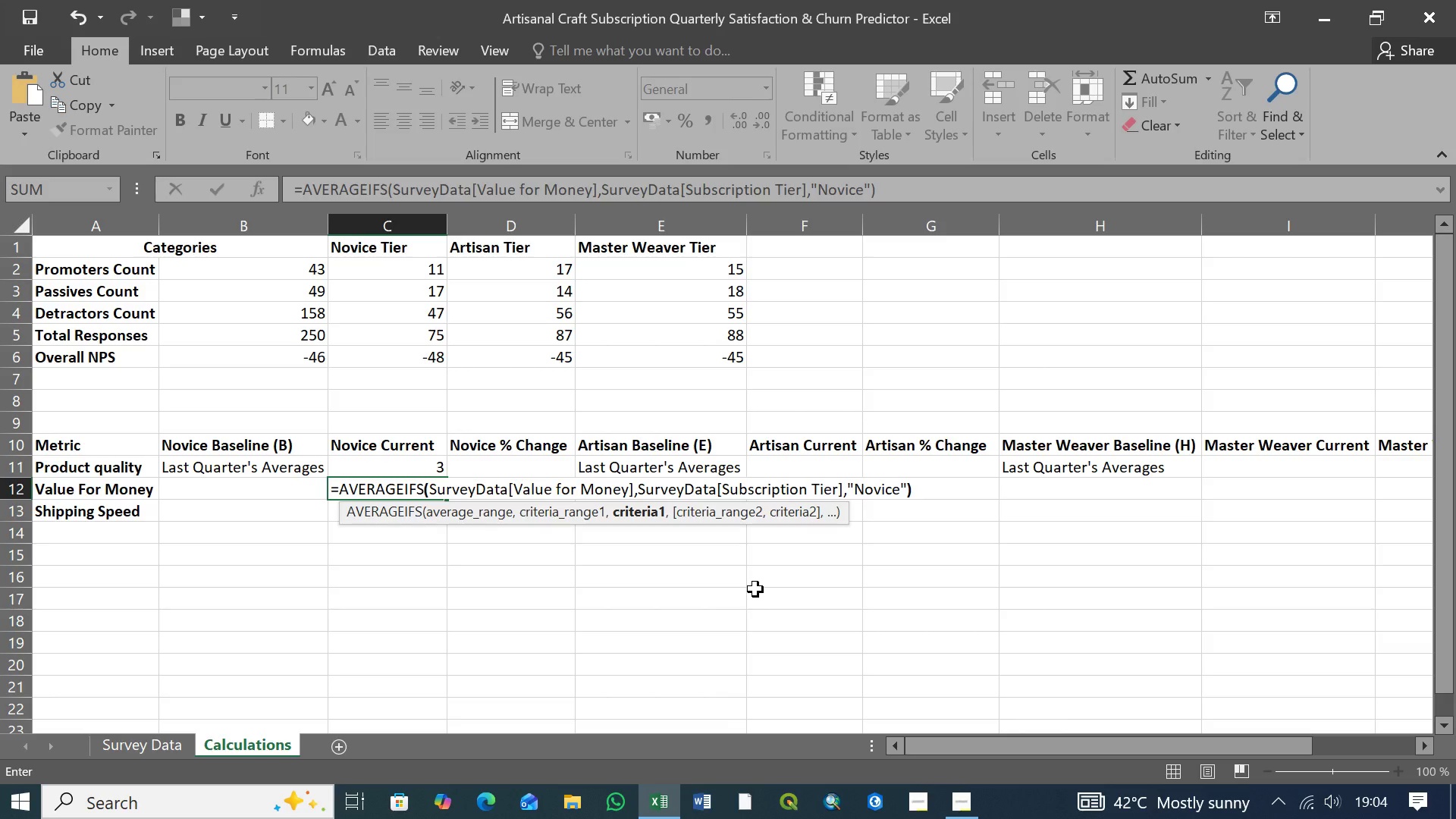 
key(Enter)
 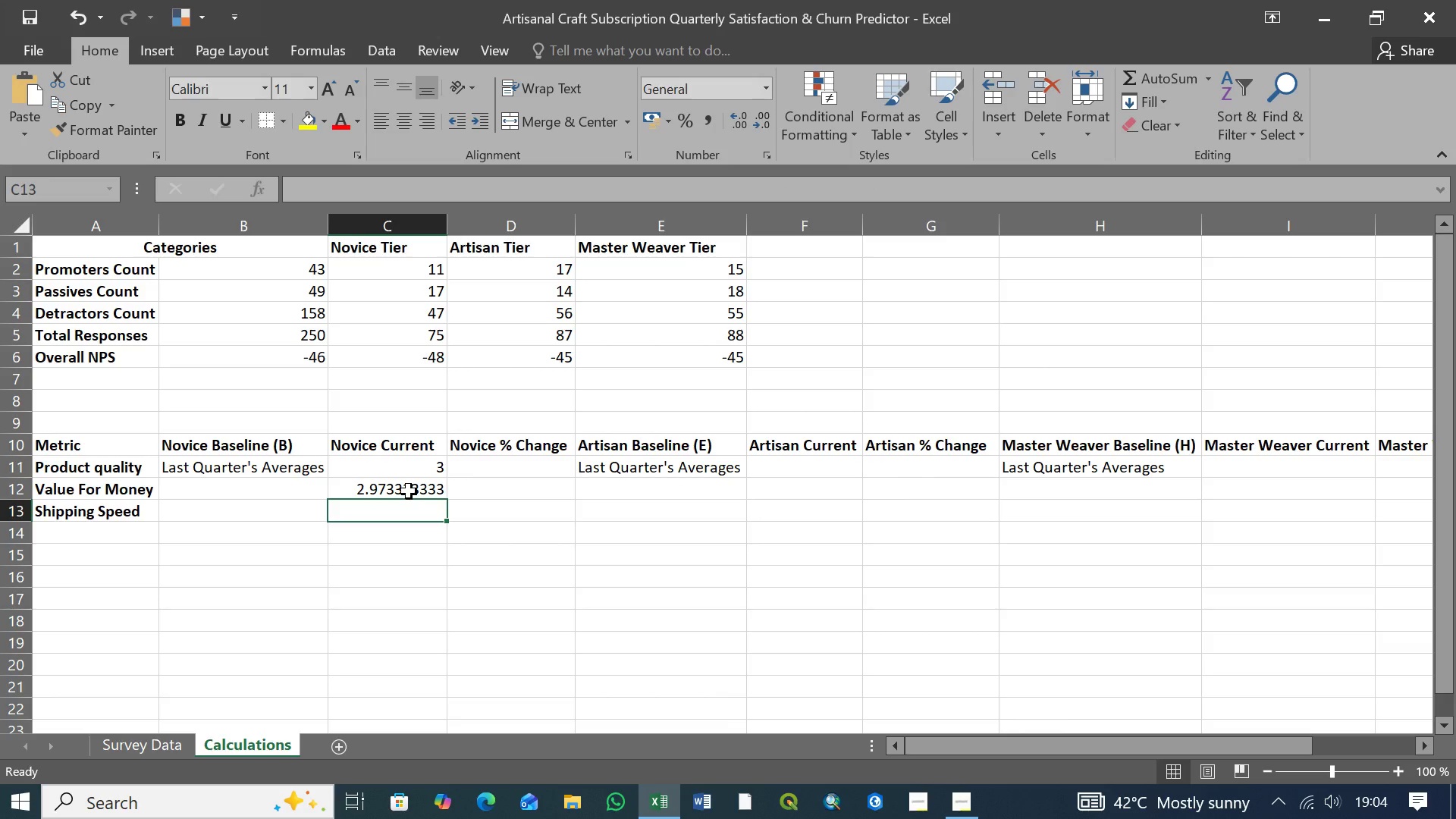 
left_click([409, 491])
 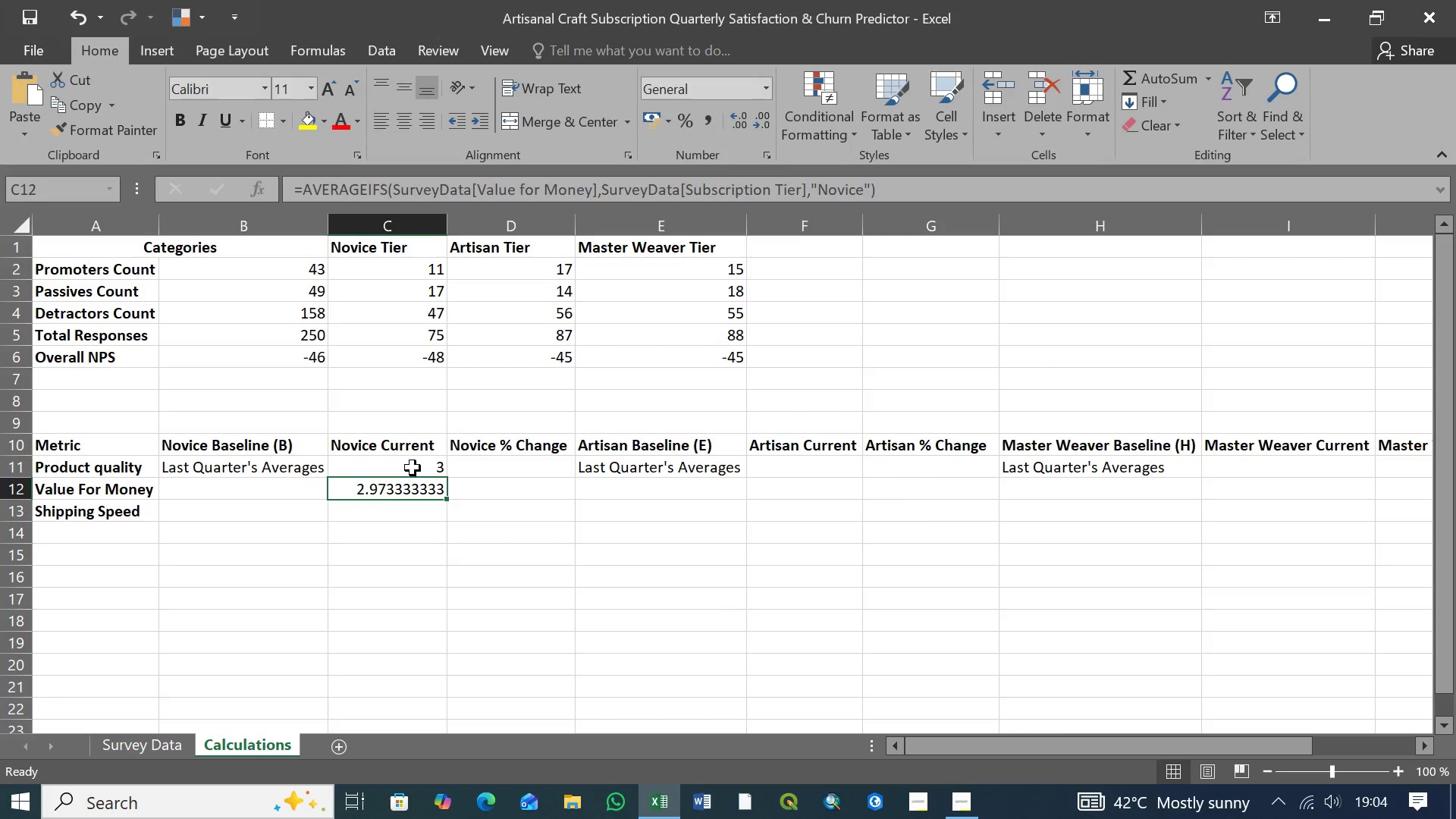 
left_click([413, 468])
 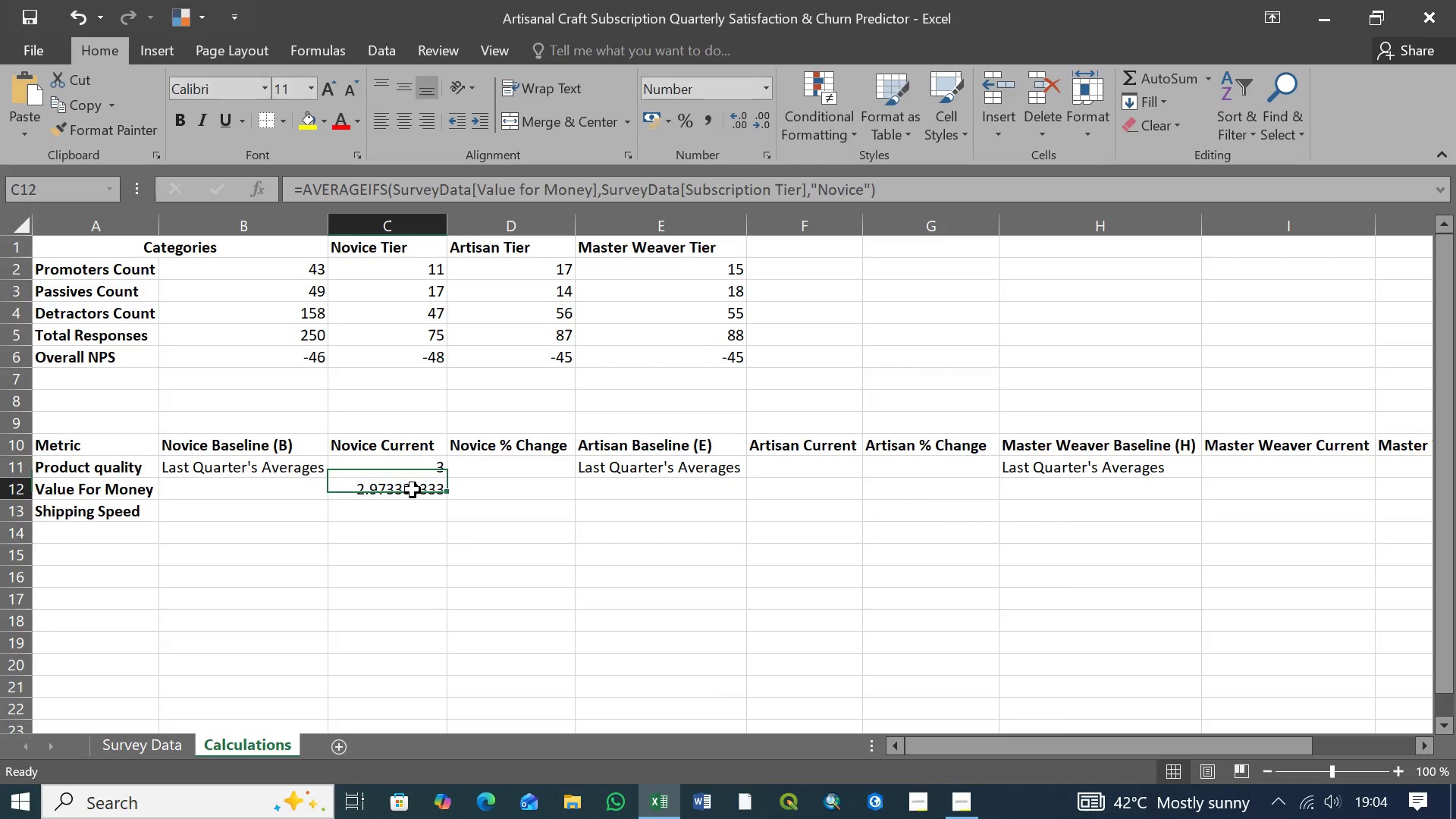 
left_click([413, 490])
 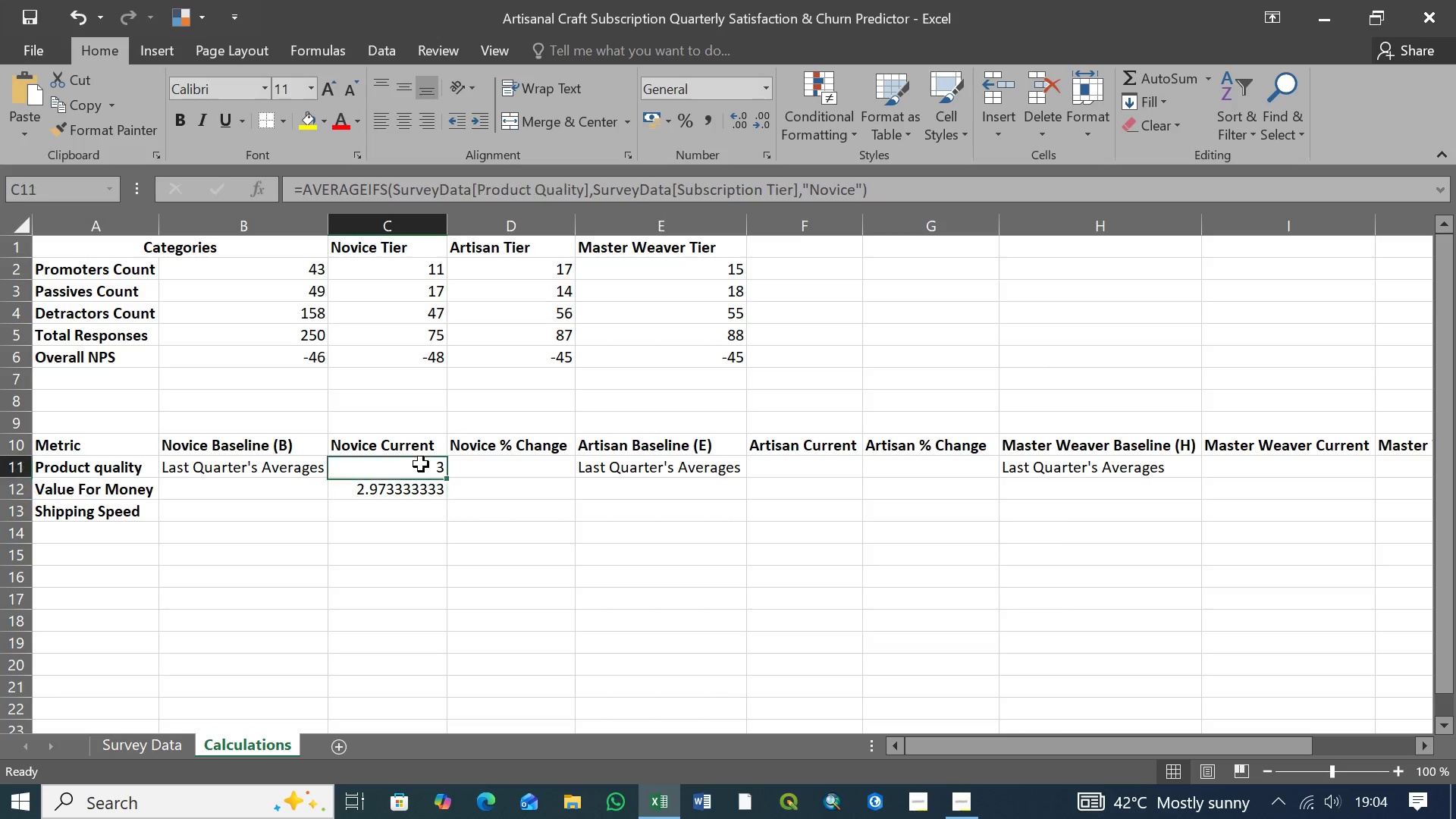 
left_click([421, 464])
 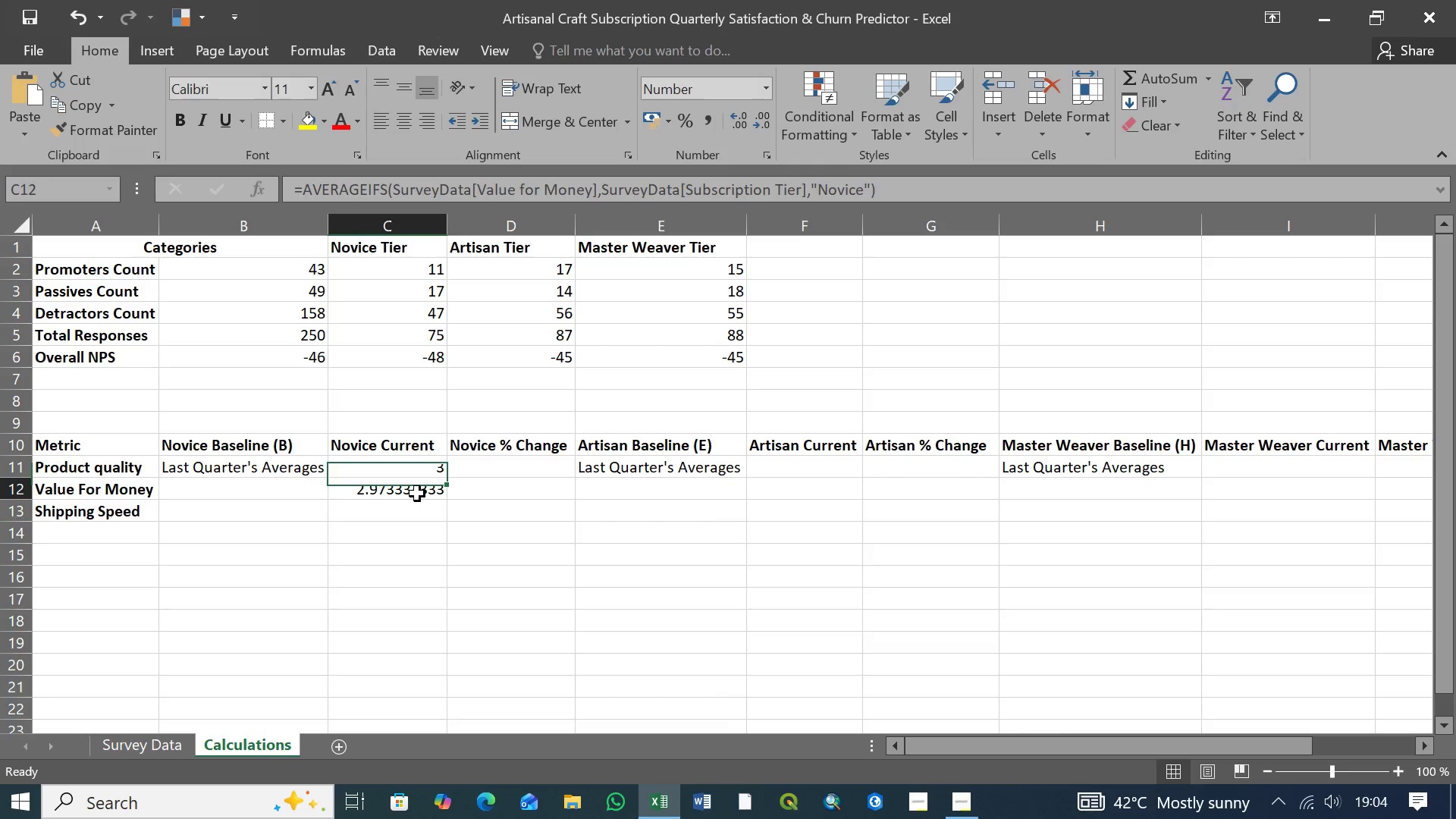 
left_click([417, 494])
 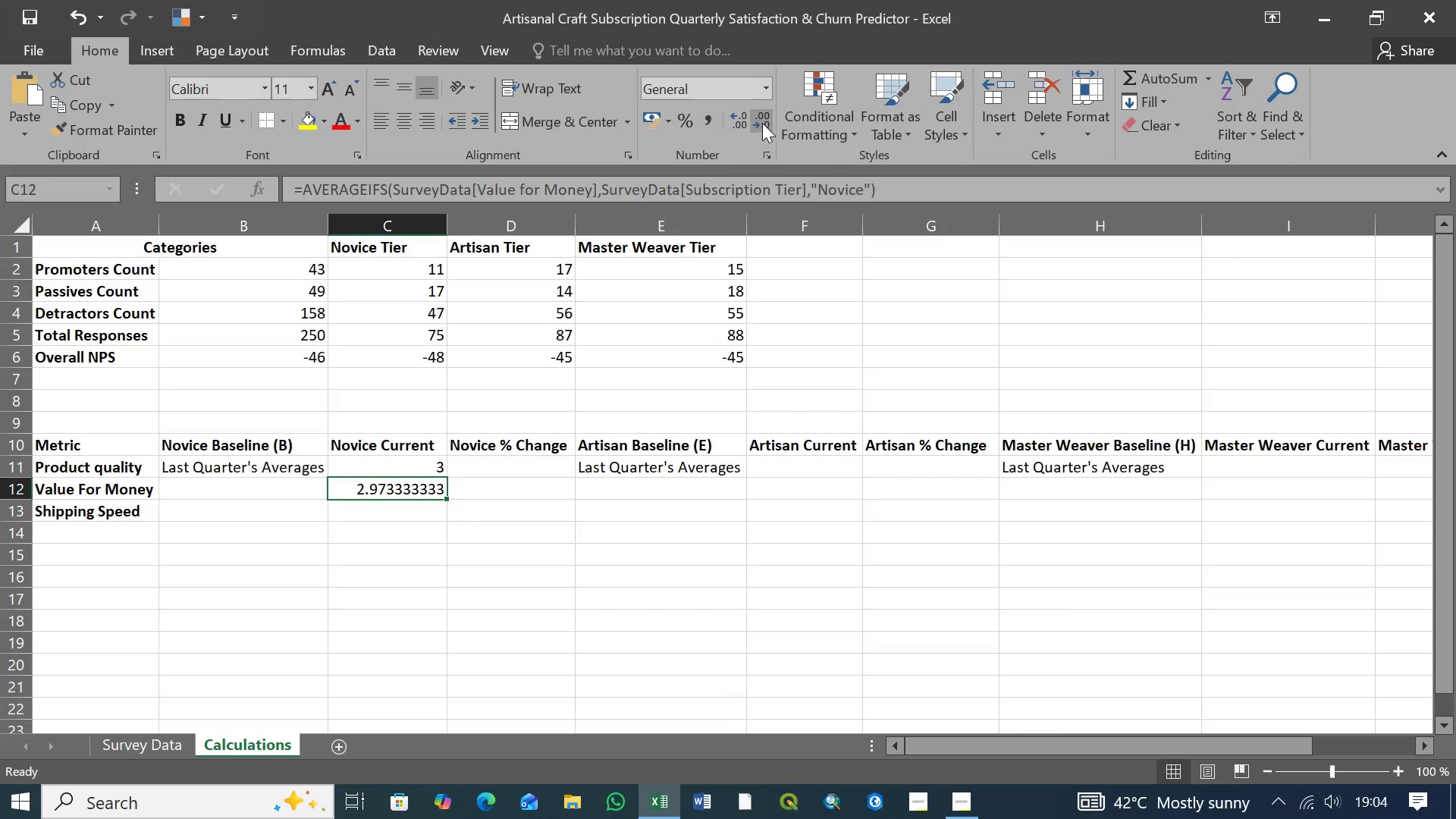 
double_click([763, 123])
 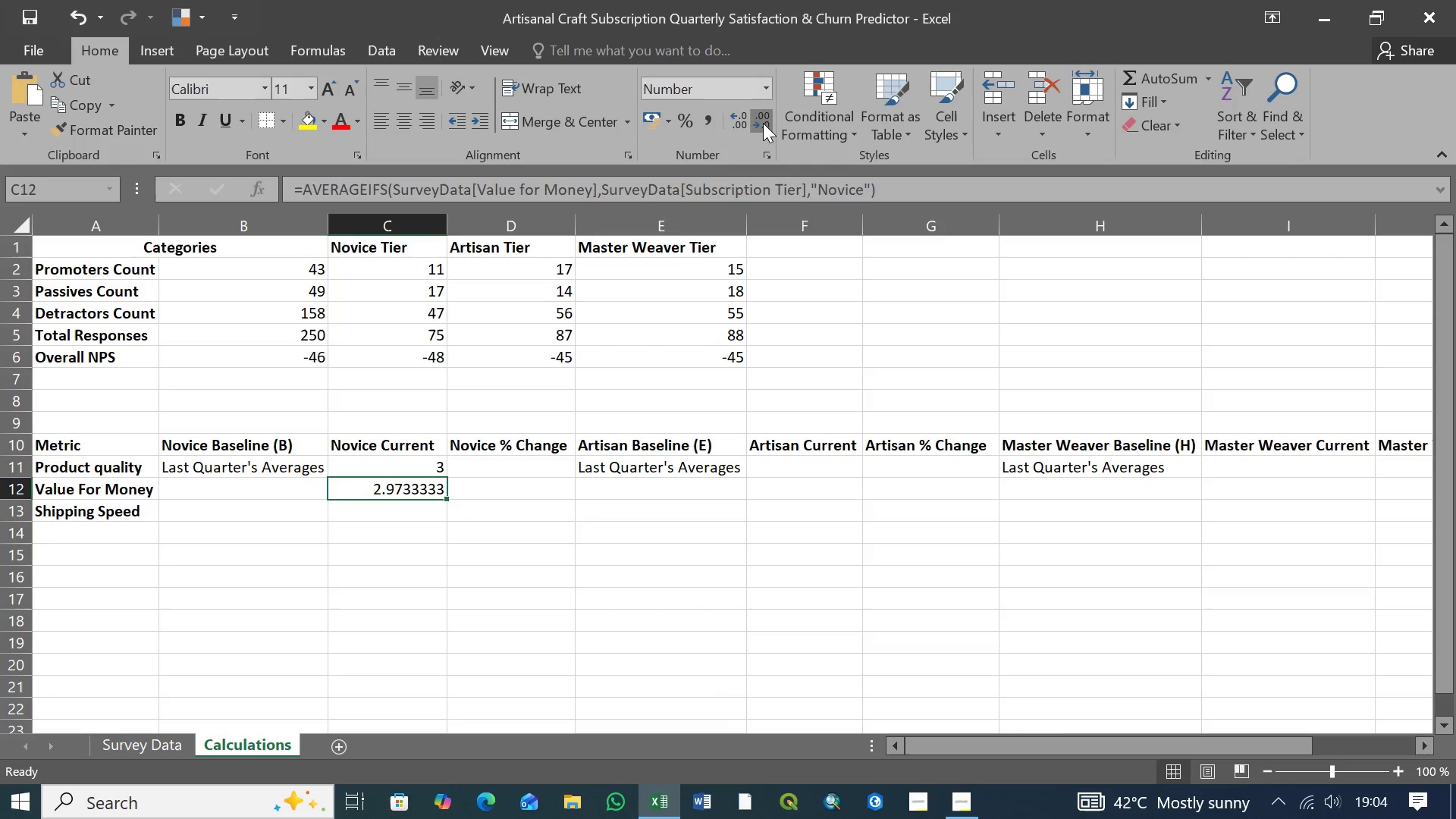 
triple_click([763, 123])
 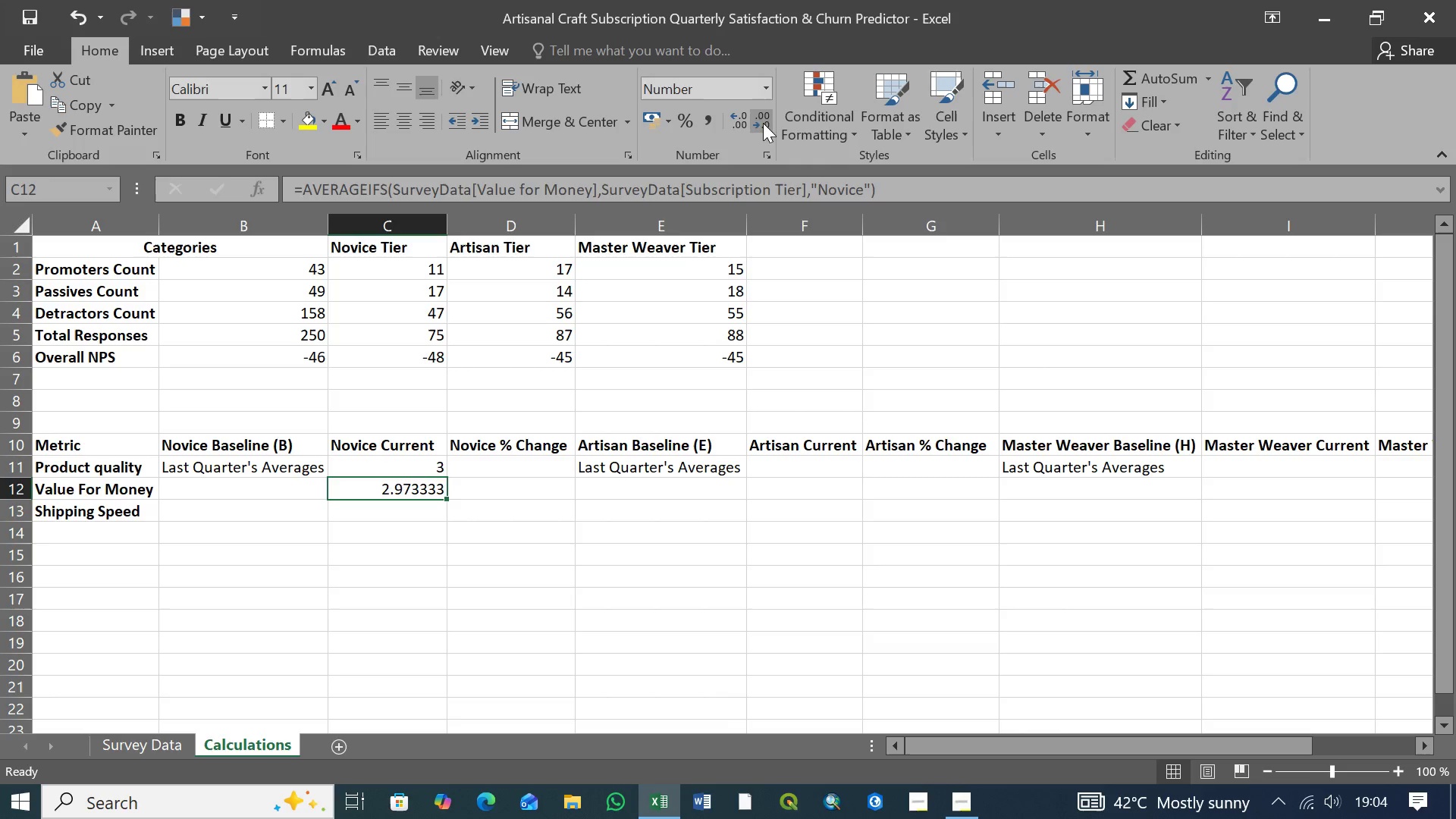 
triple_click([763, 123])
 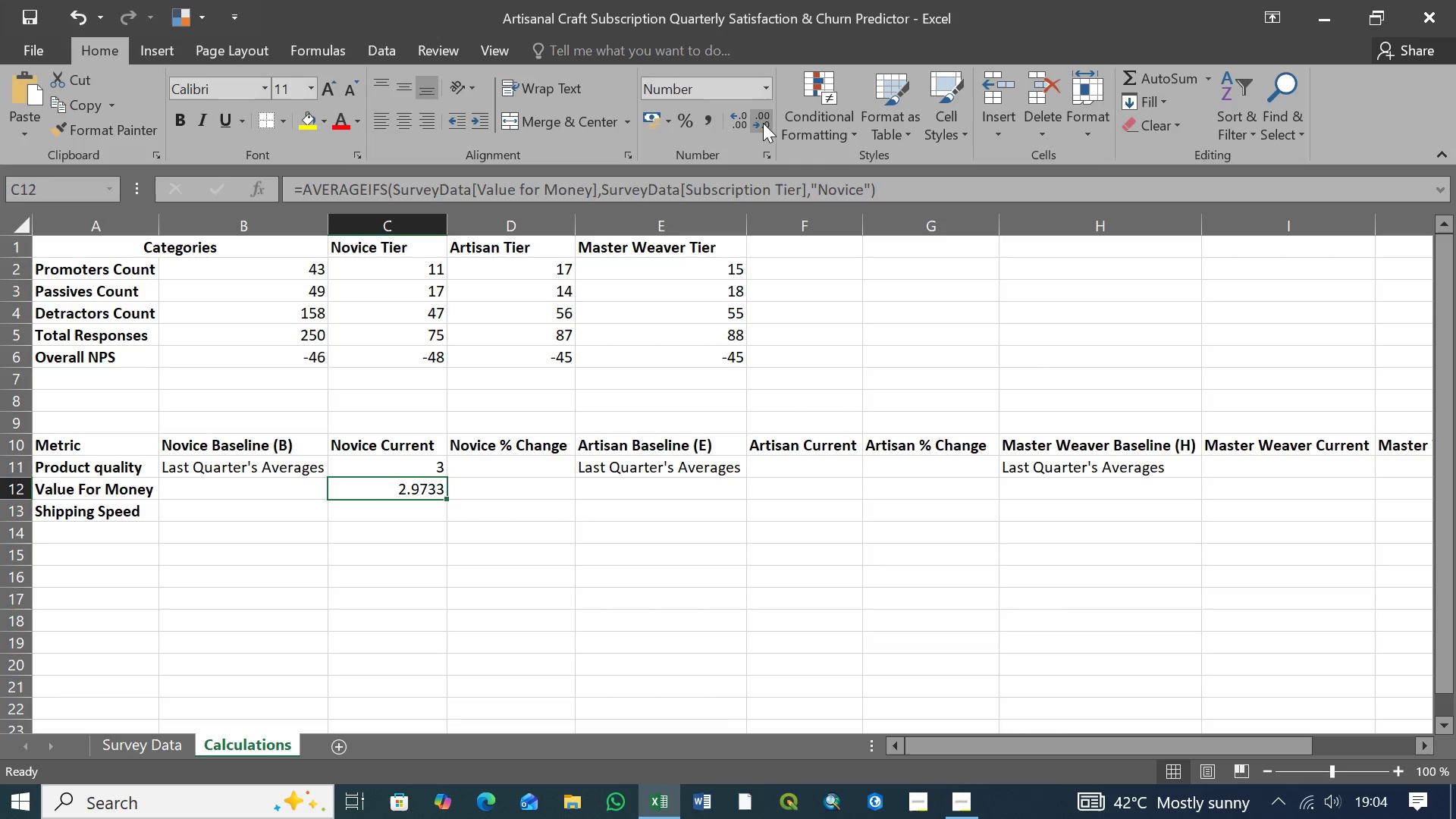 
triple_click([763, 123])
 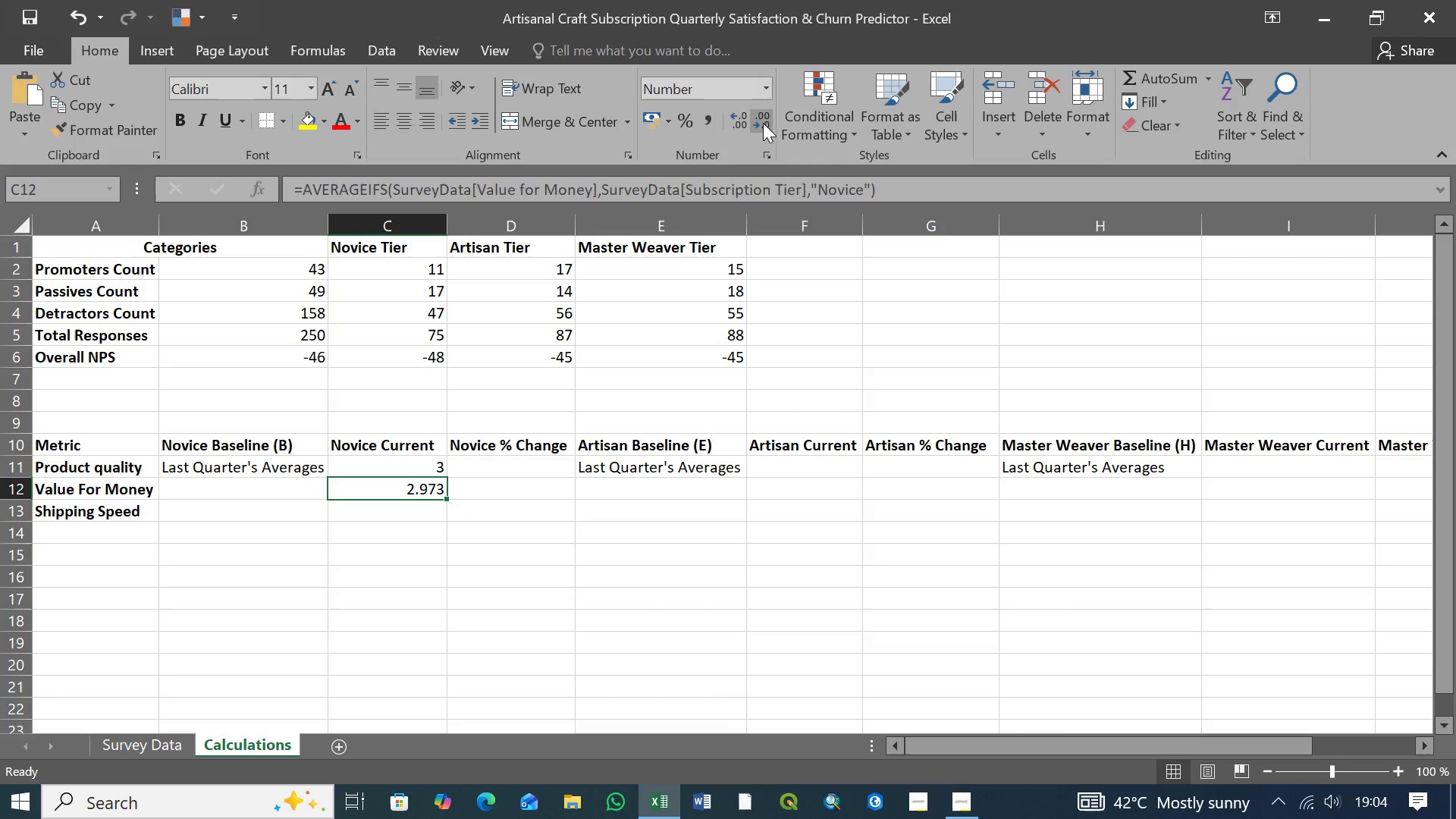 
triple_click([763, 123])
 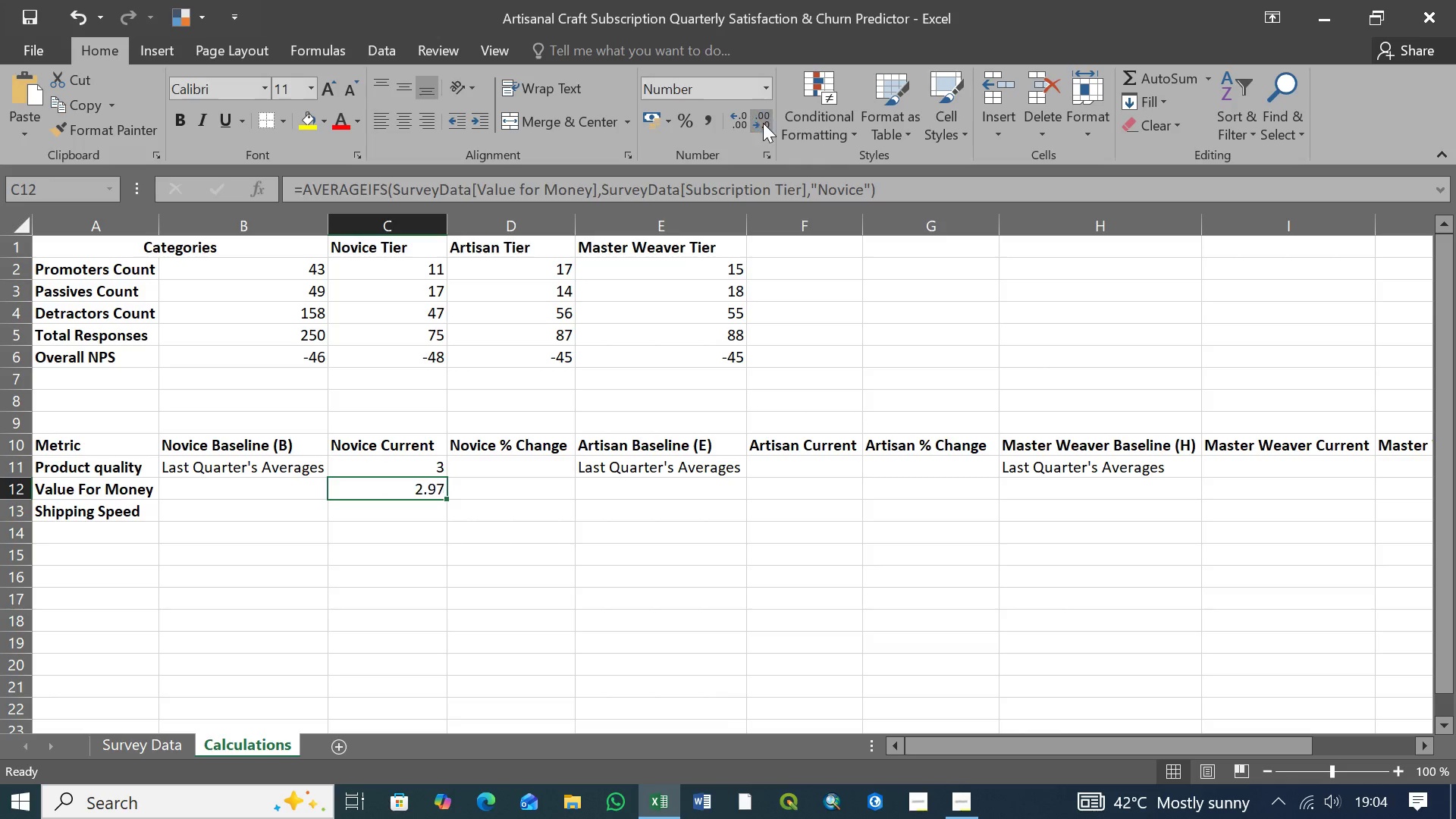 
triple_click([763, 123])
 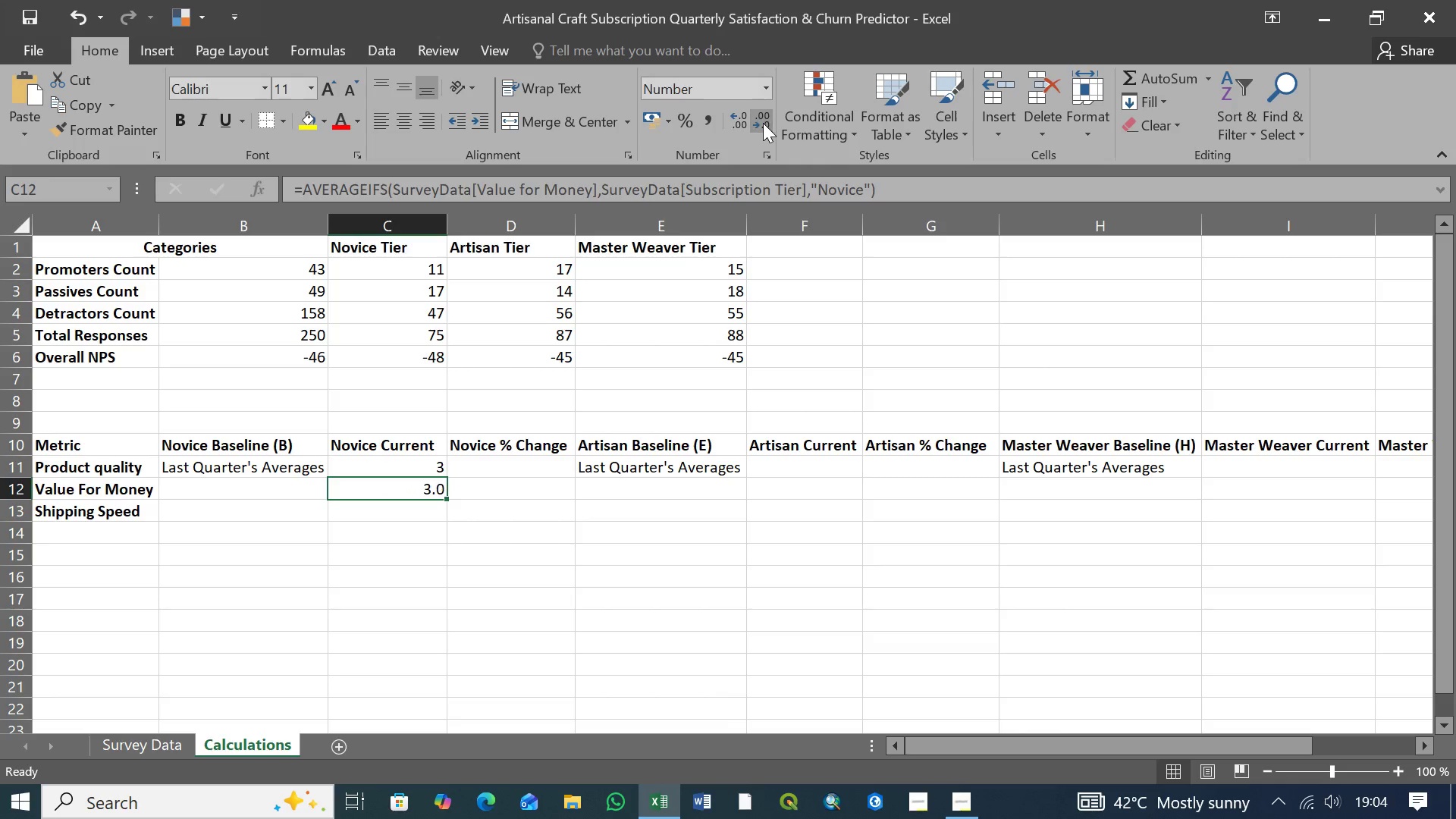 
triple_click([763, 123])
 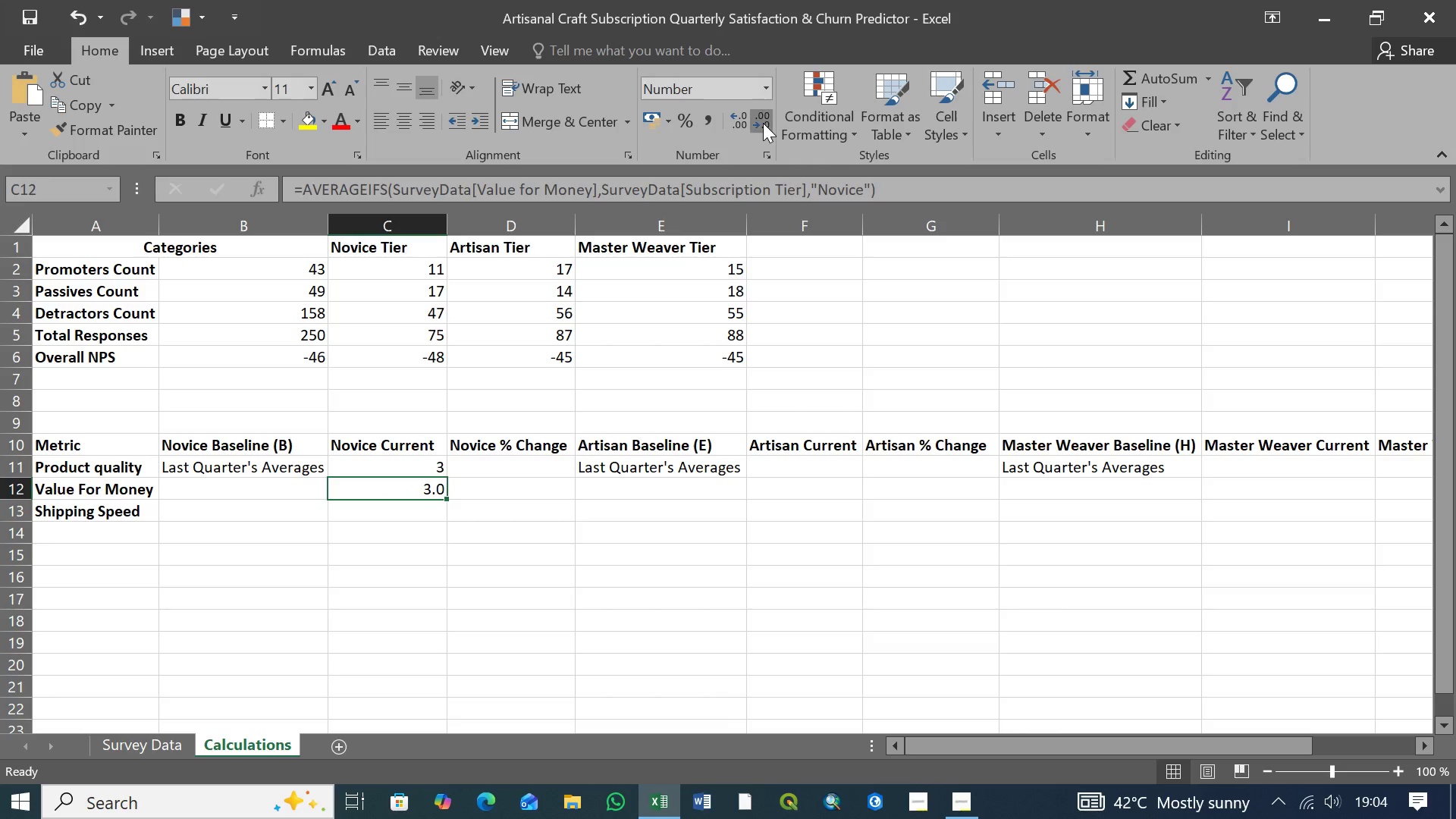 
left_click([763, 123])
 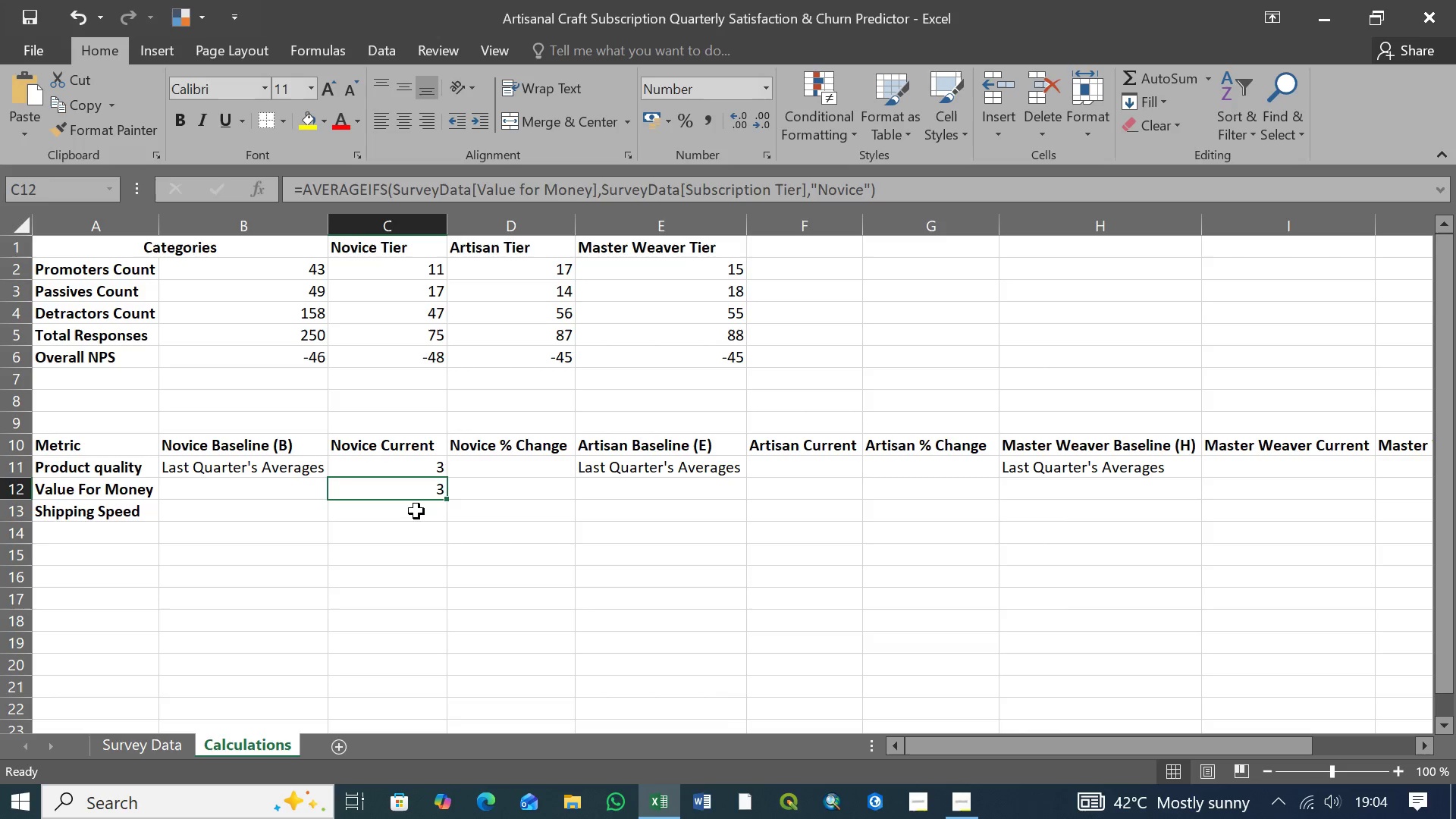 
left_click([416, 511])
 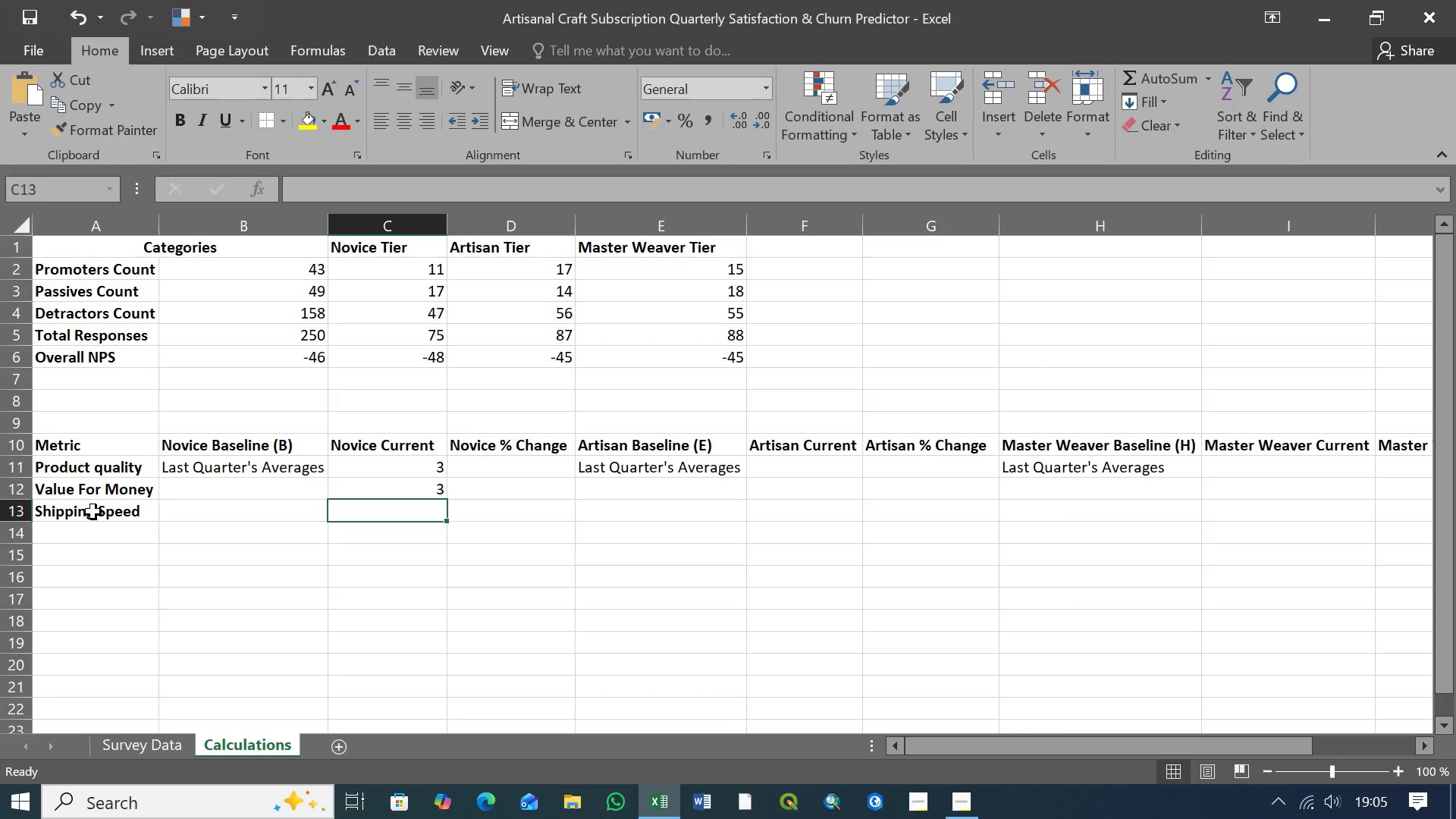 
left_click([414, 515])
 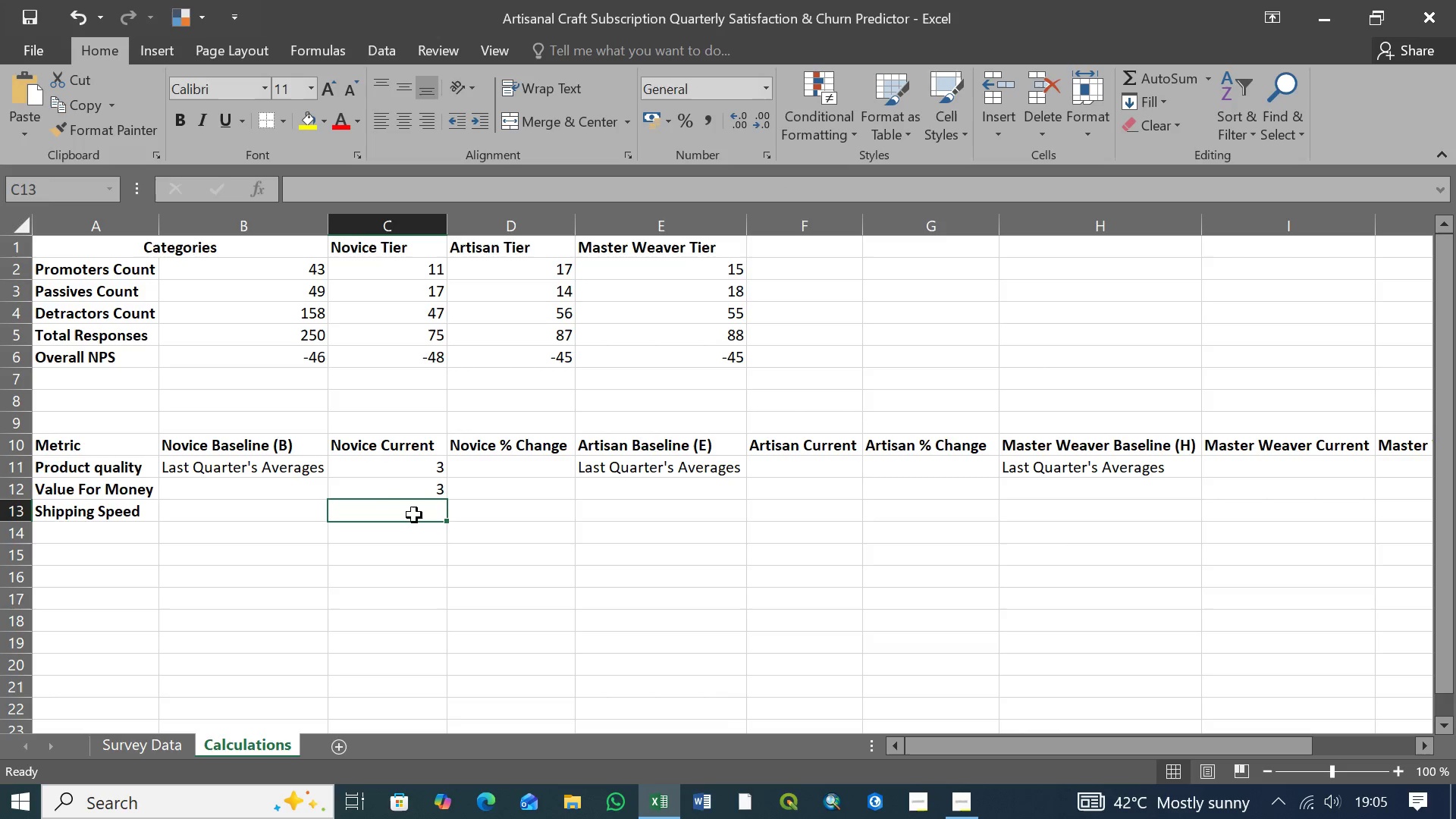 
wait(8.72)
 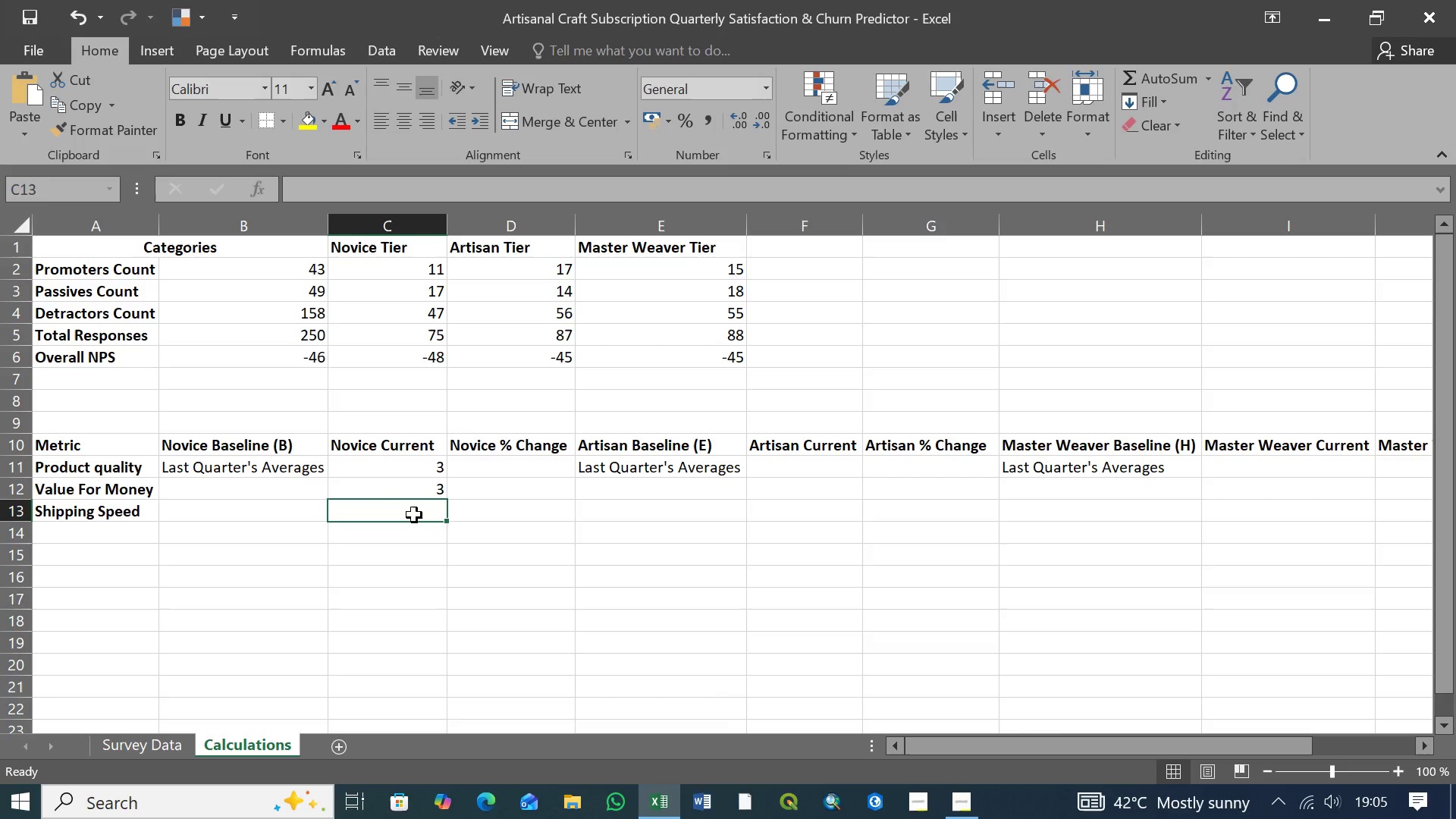 
left_click([414, 515])
 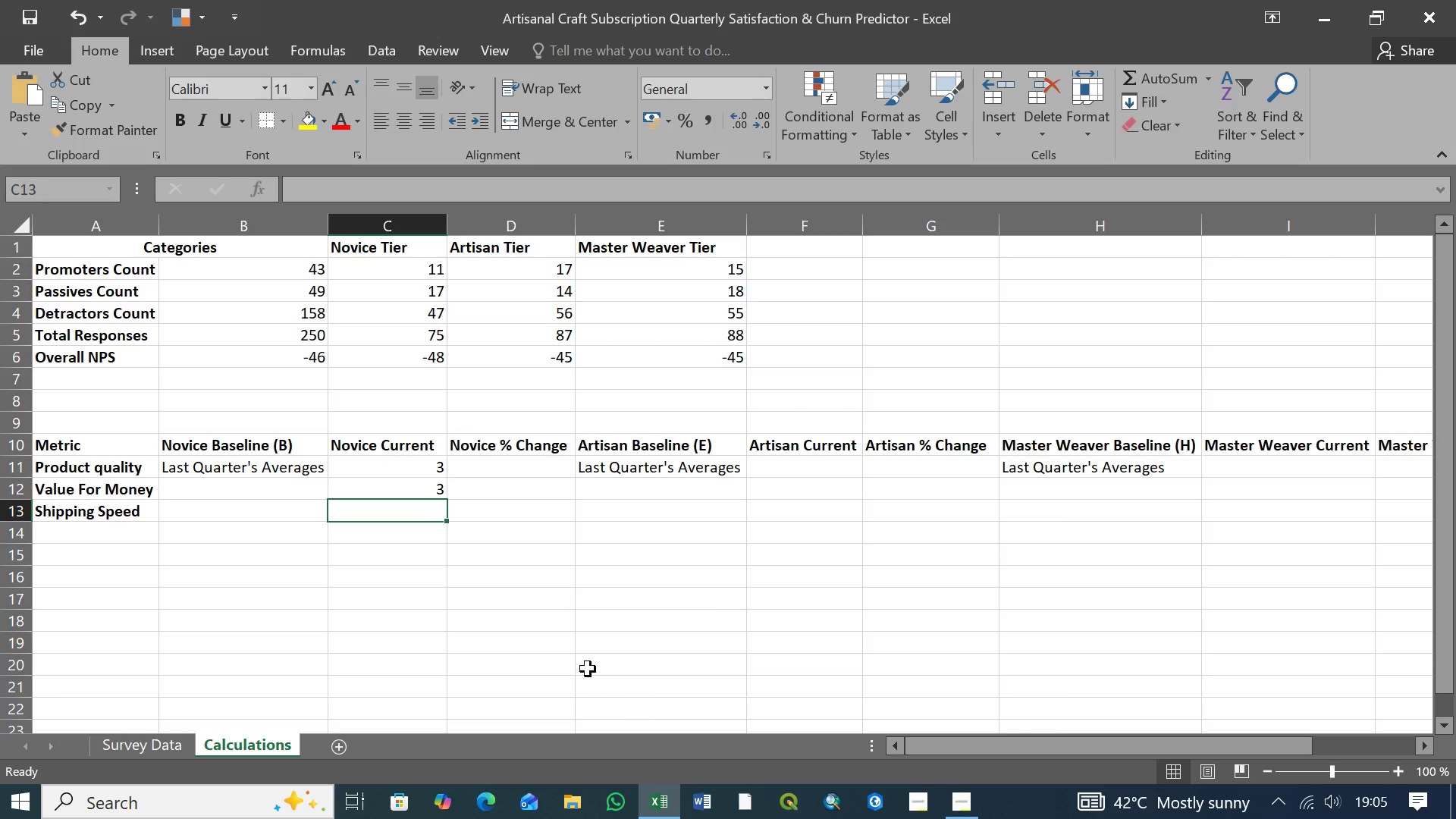 
type(=AVER)
 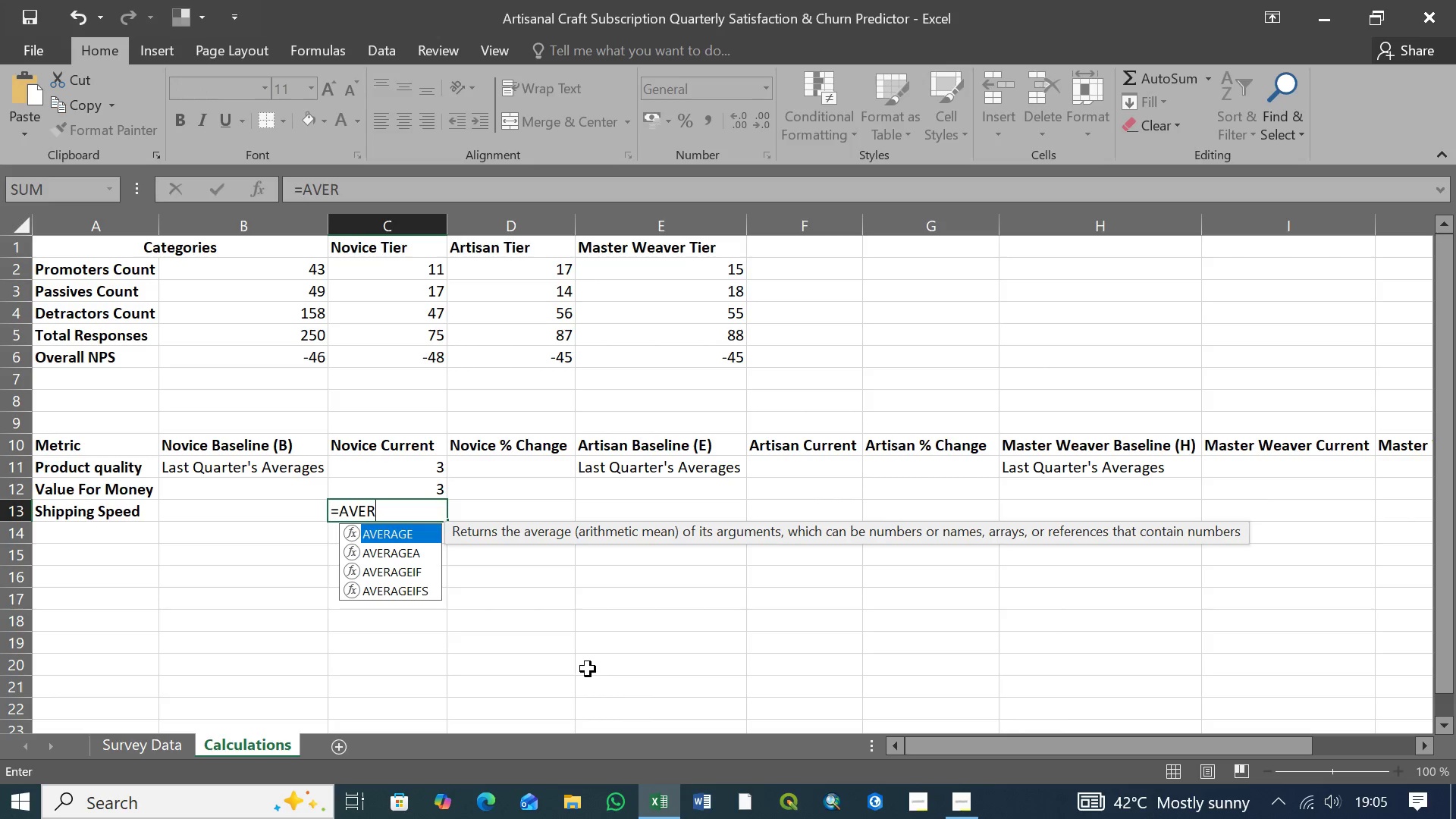 
key(ArrowDown)
 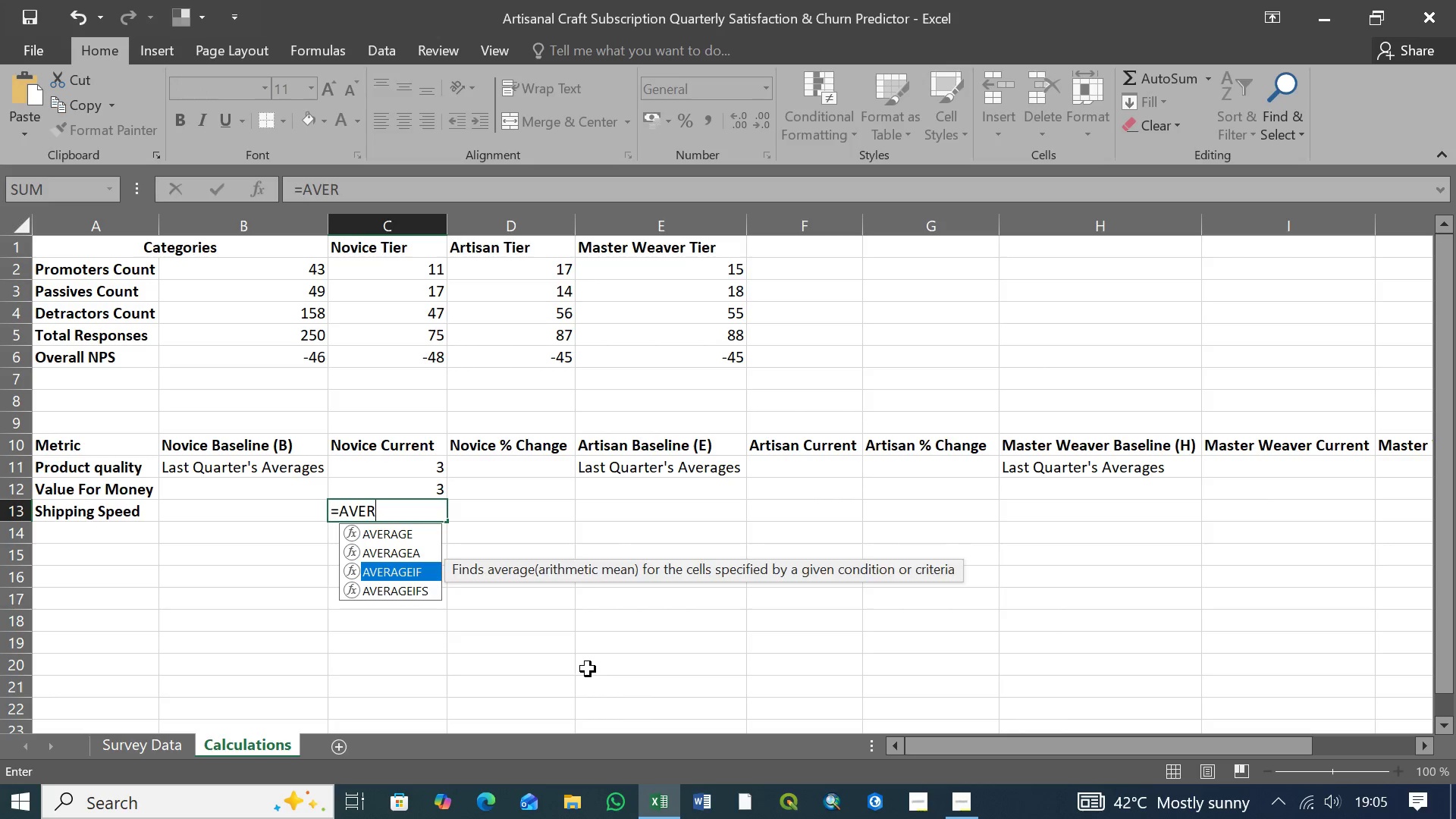 
key(ArrowDown)
 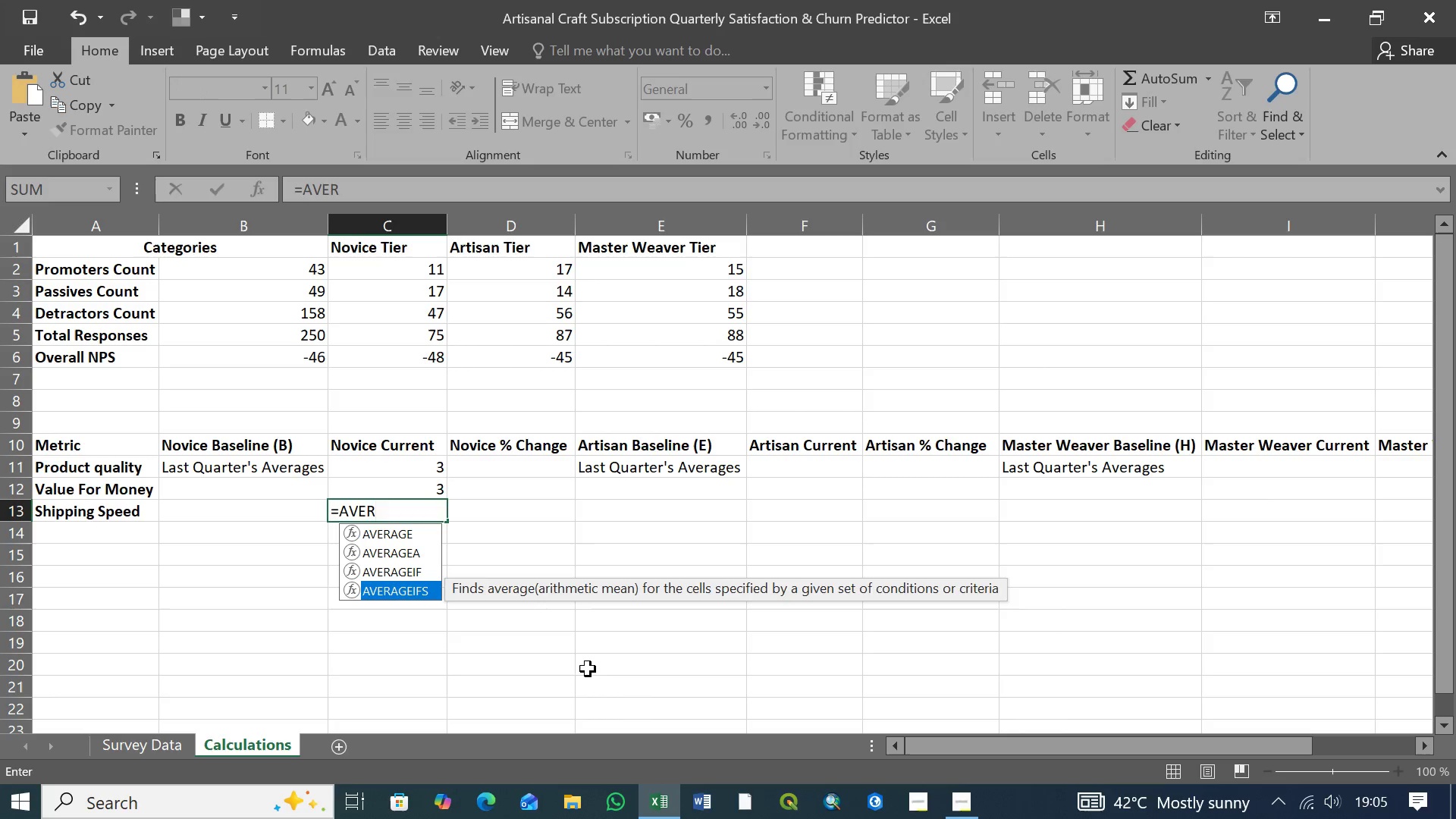 
key(ArrowDown)
 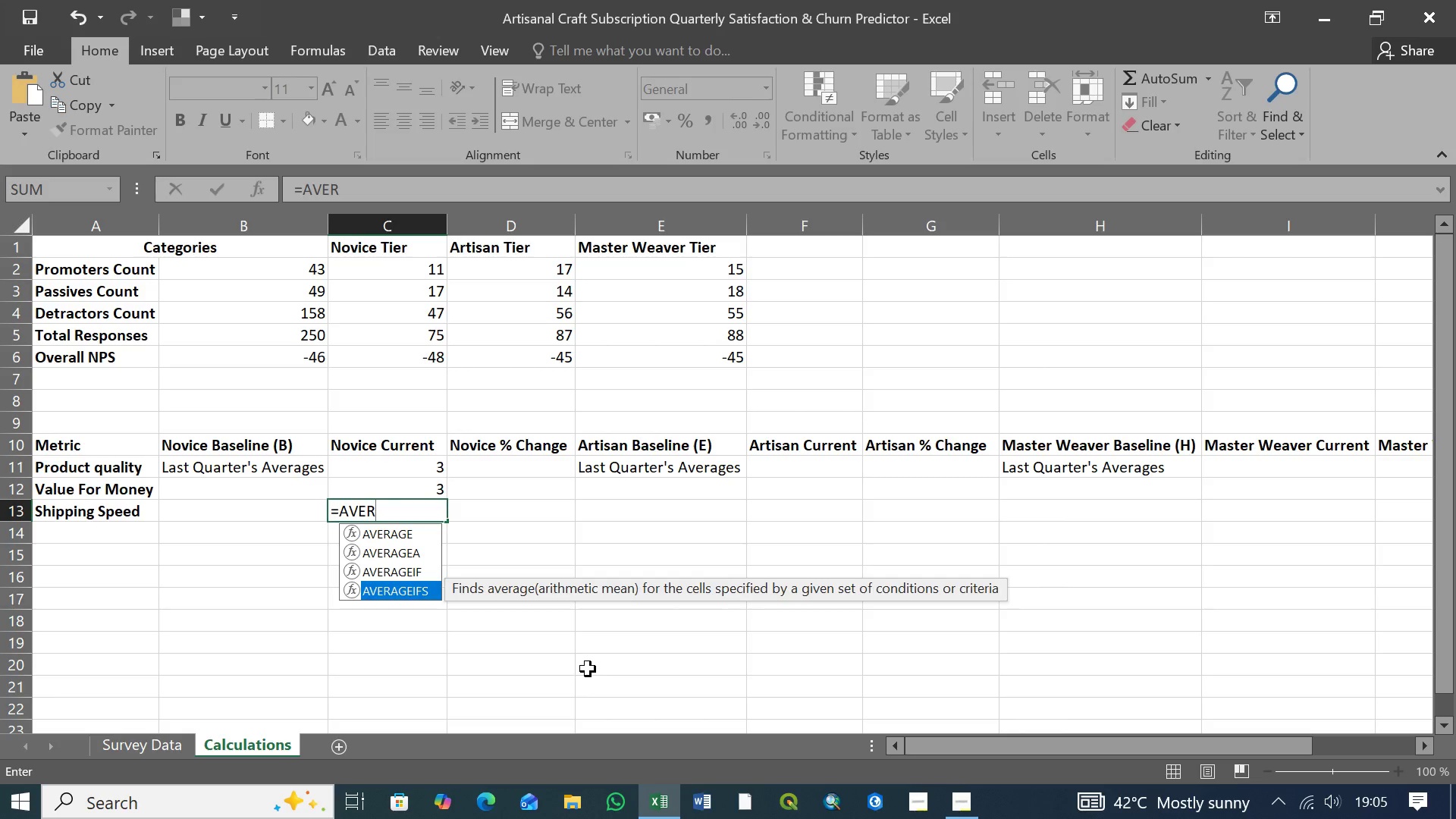 
key(Tab)
 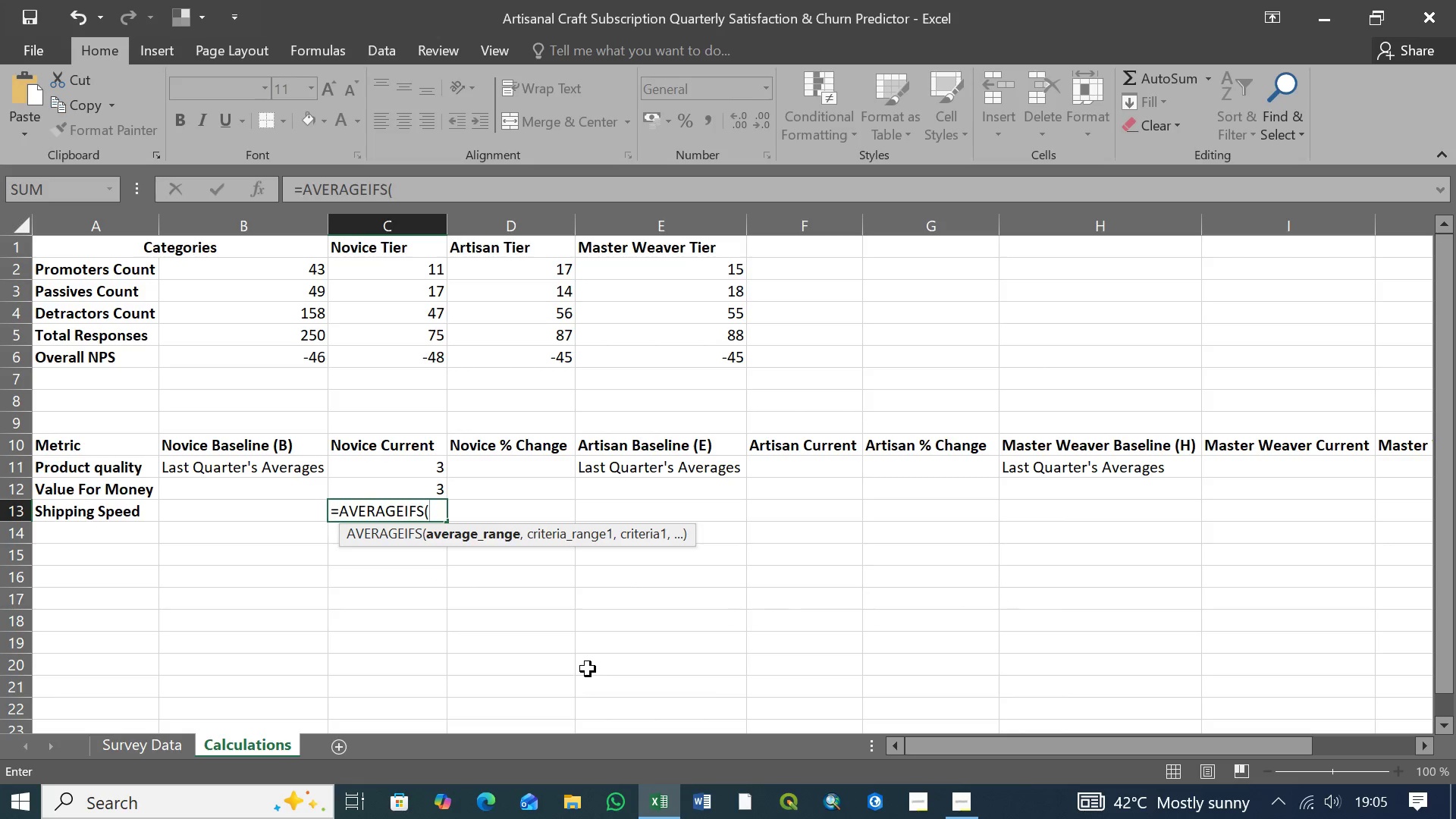 
wait(5.17)
 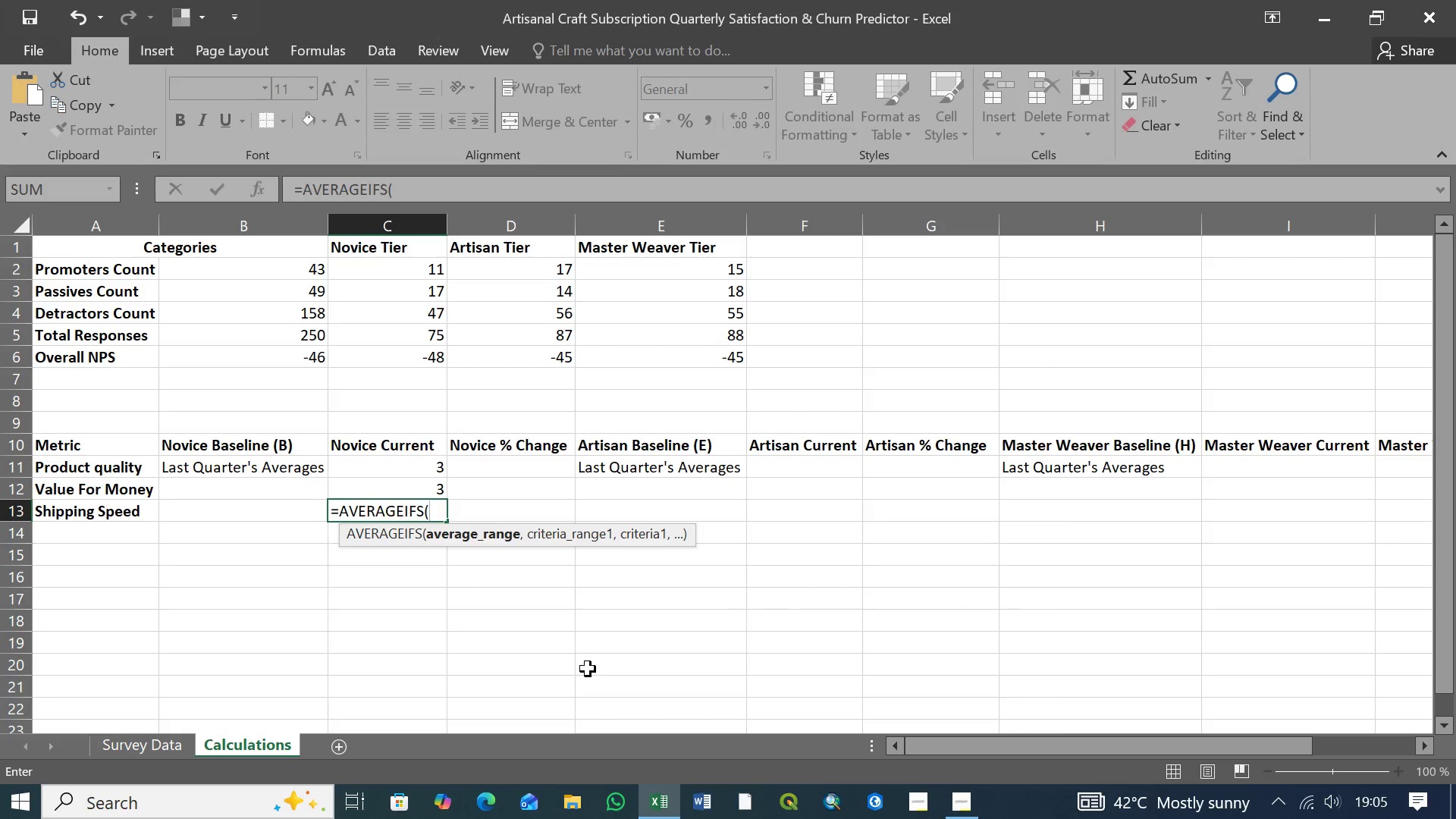 
type(Sur)
key(Tab)
 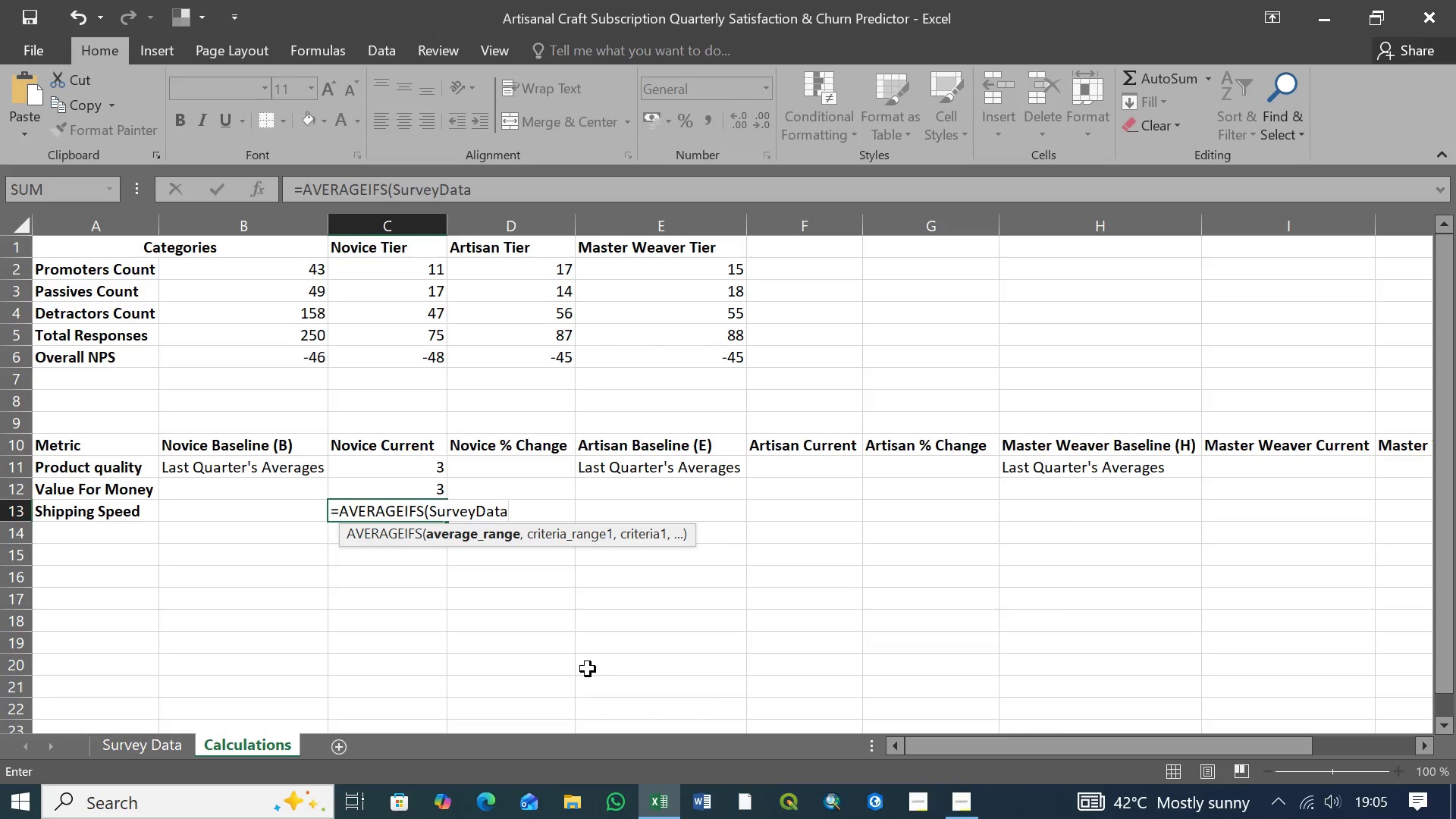 
wait(5.16)
 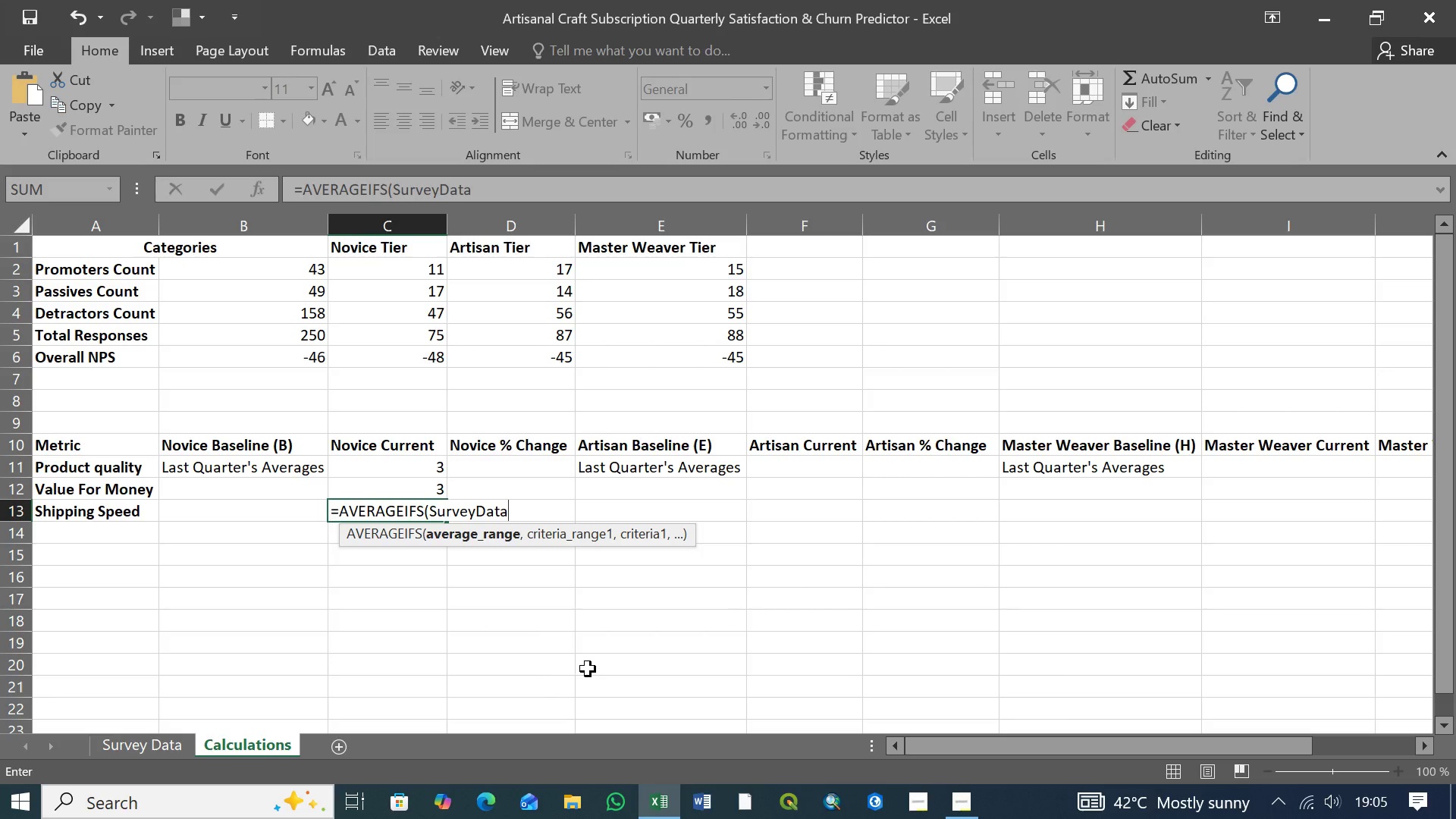 
key(BracketLeft)
 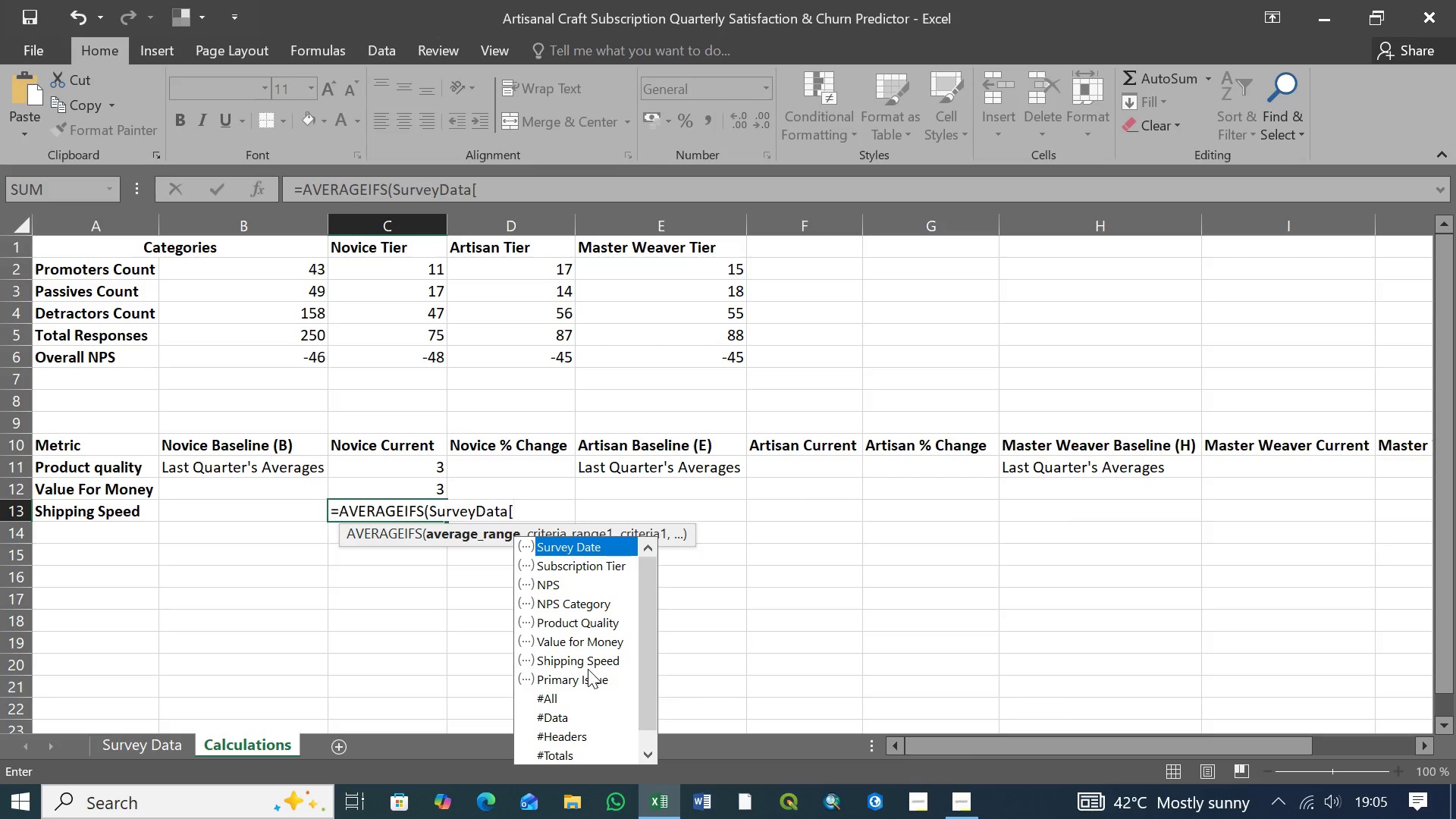 
key(ArrowDown)
 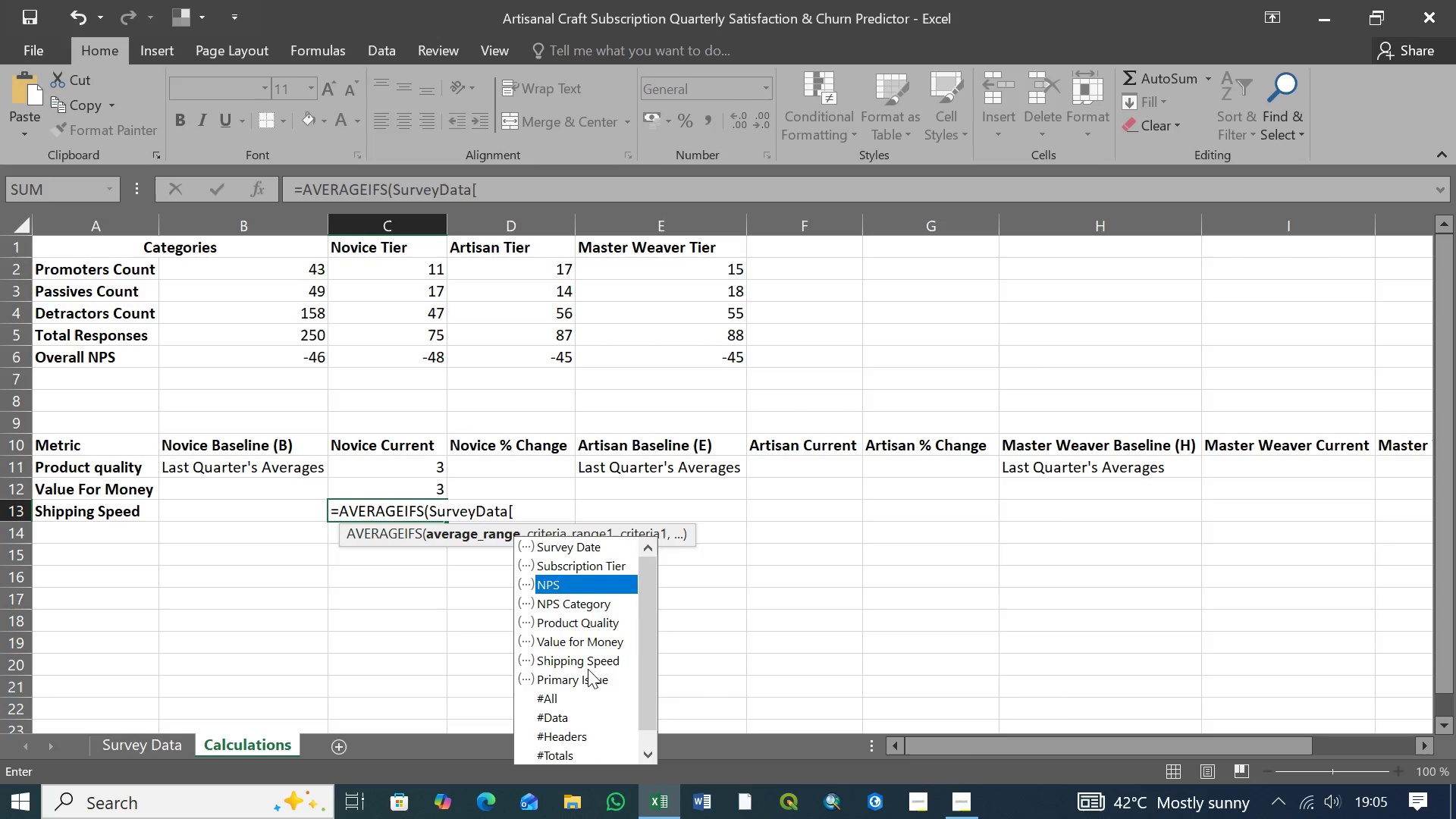 
key(ArrowDown)
 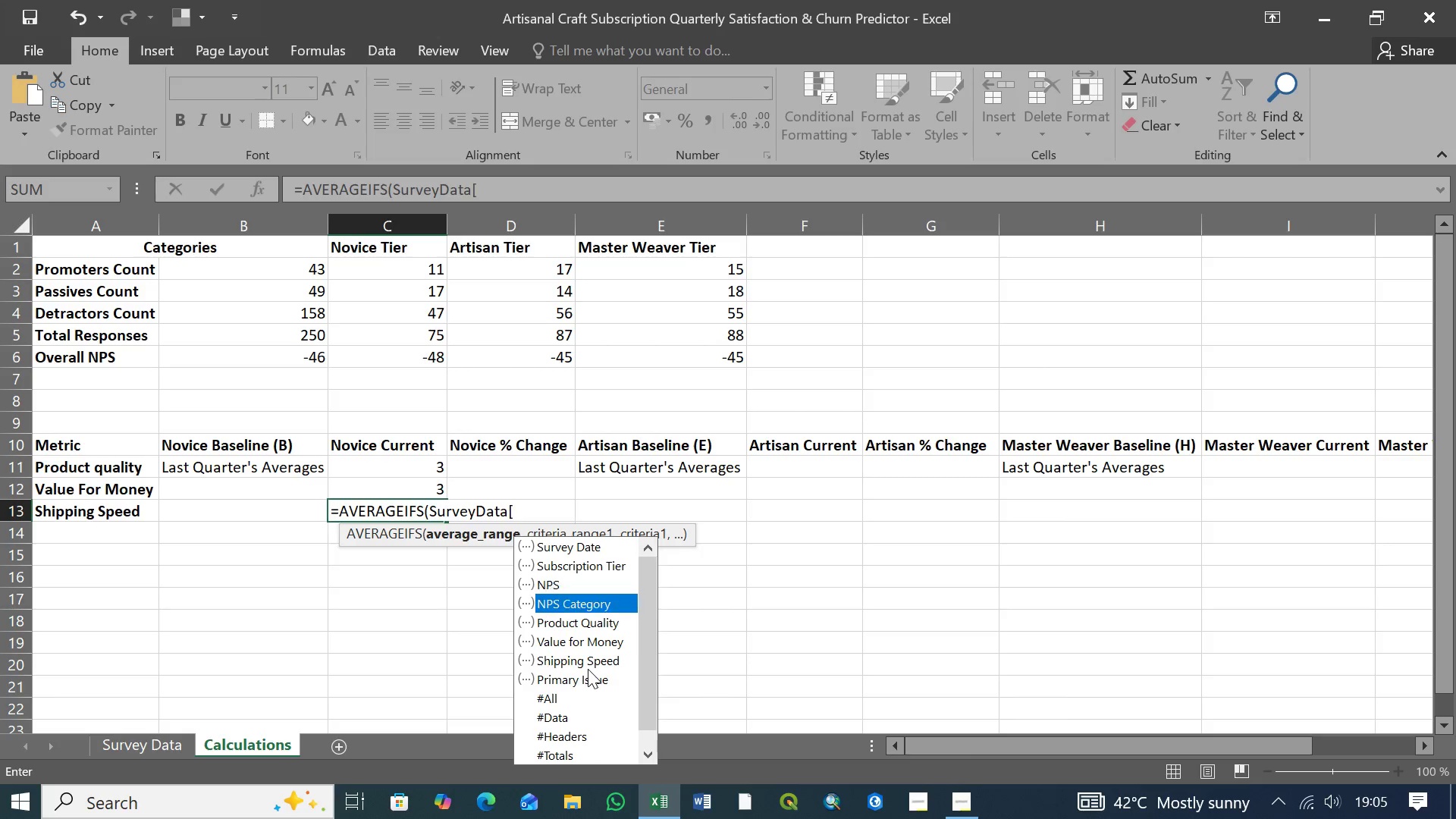 
key(ArrowDown)
 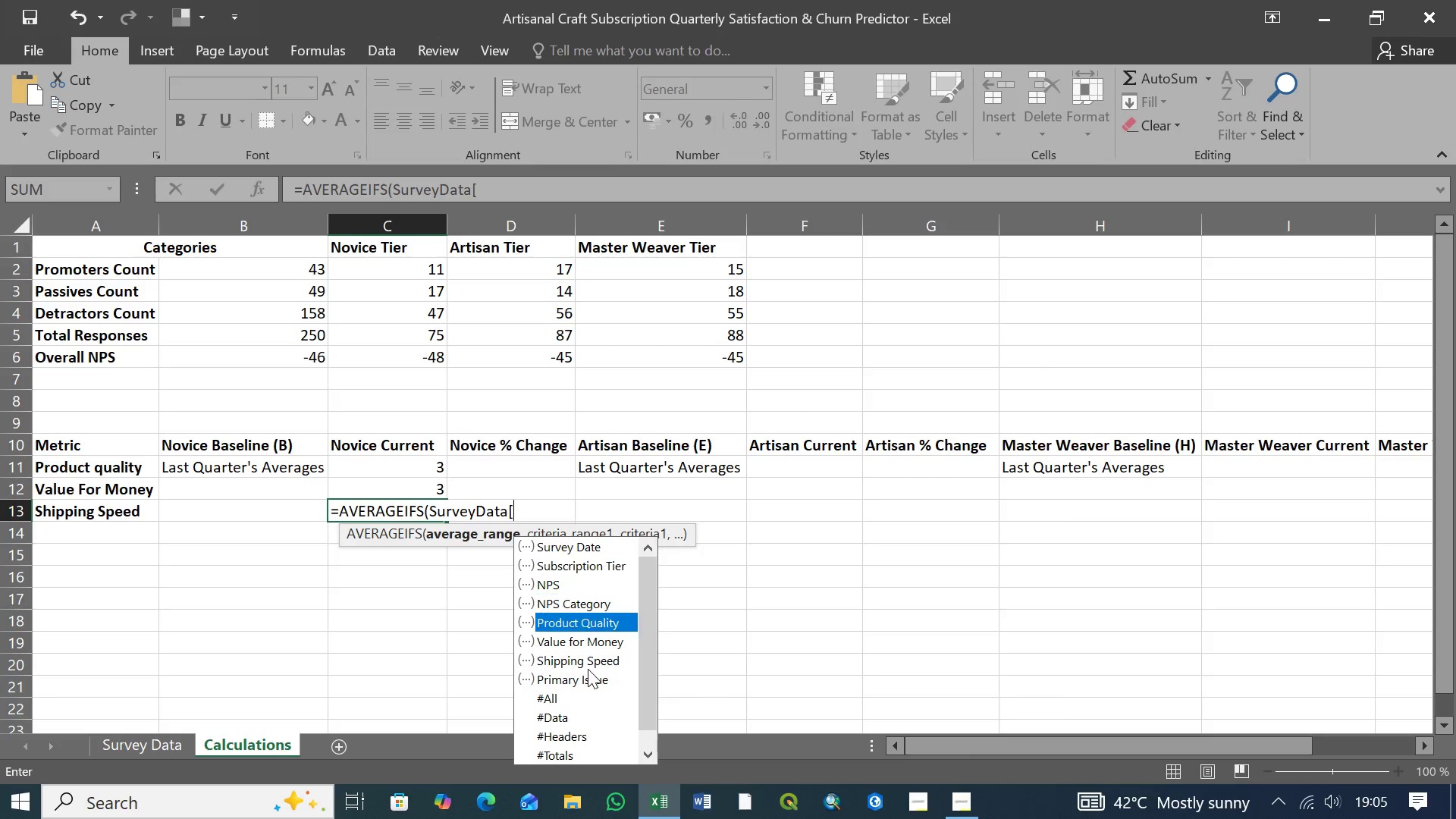 
key(ArrowDown)
 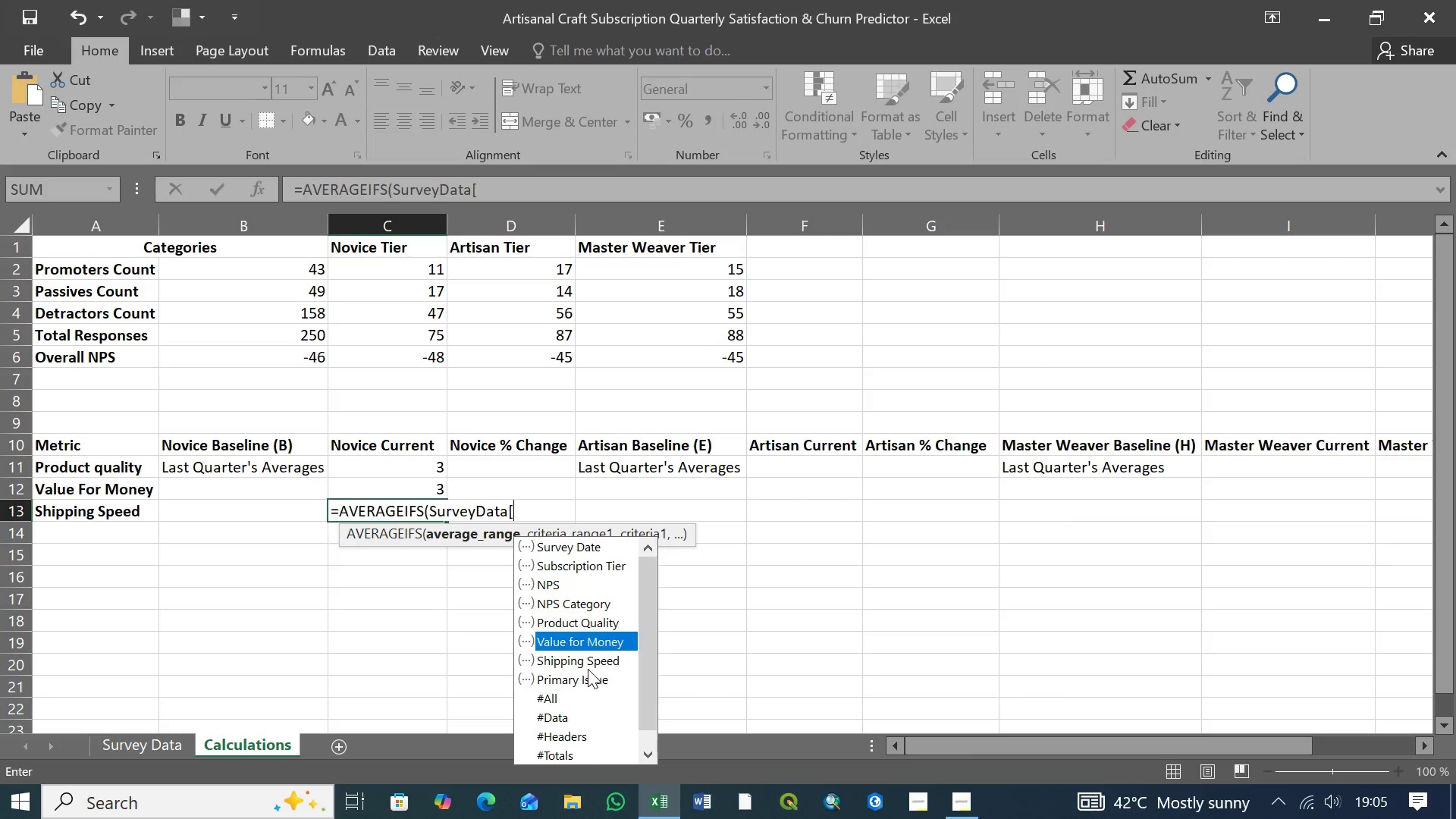 
key(ArrowDown)
 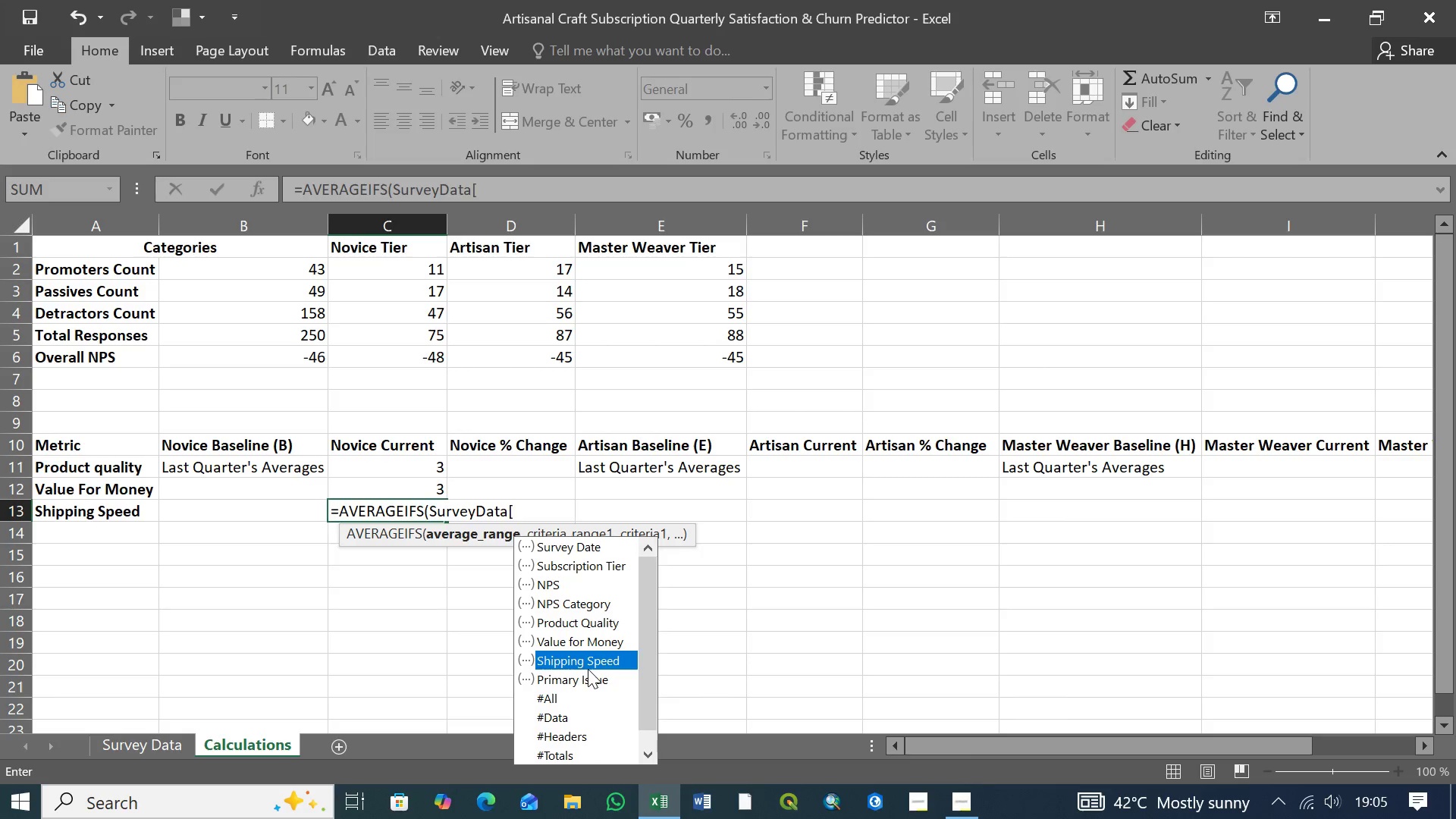 
key(ArrowDown)
 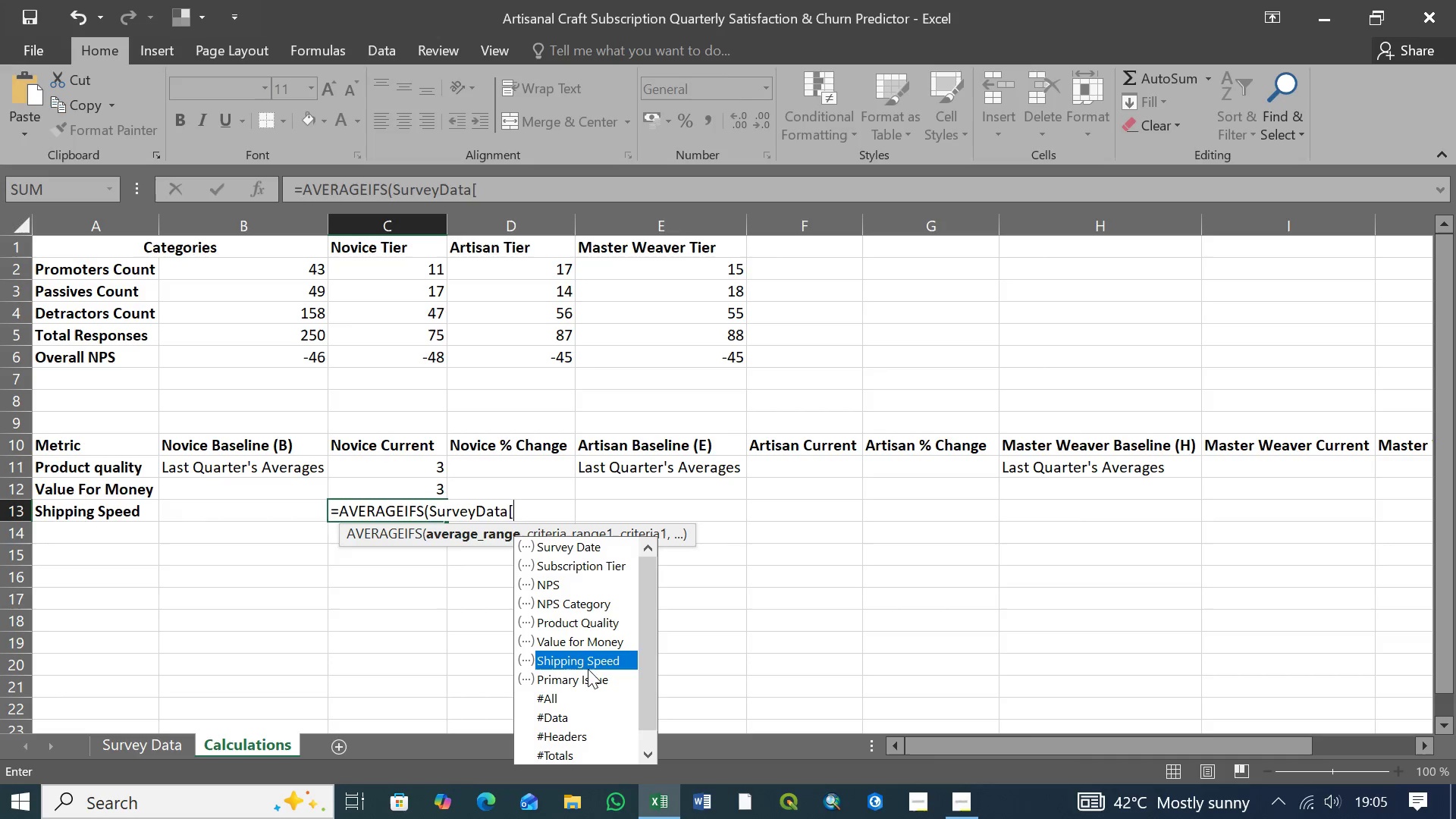 
key(Tab)
 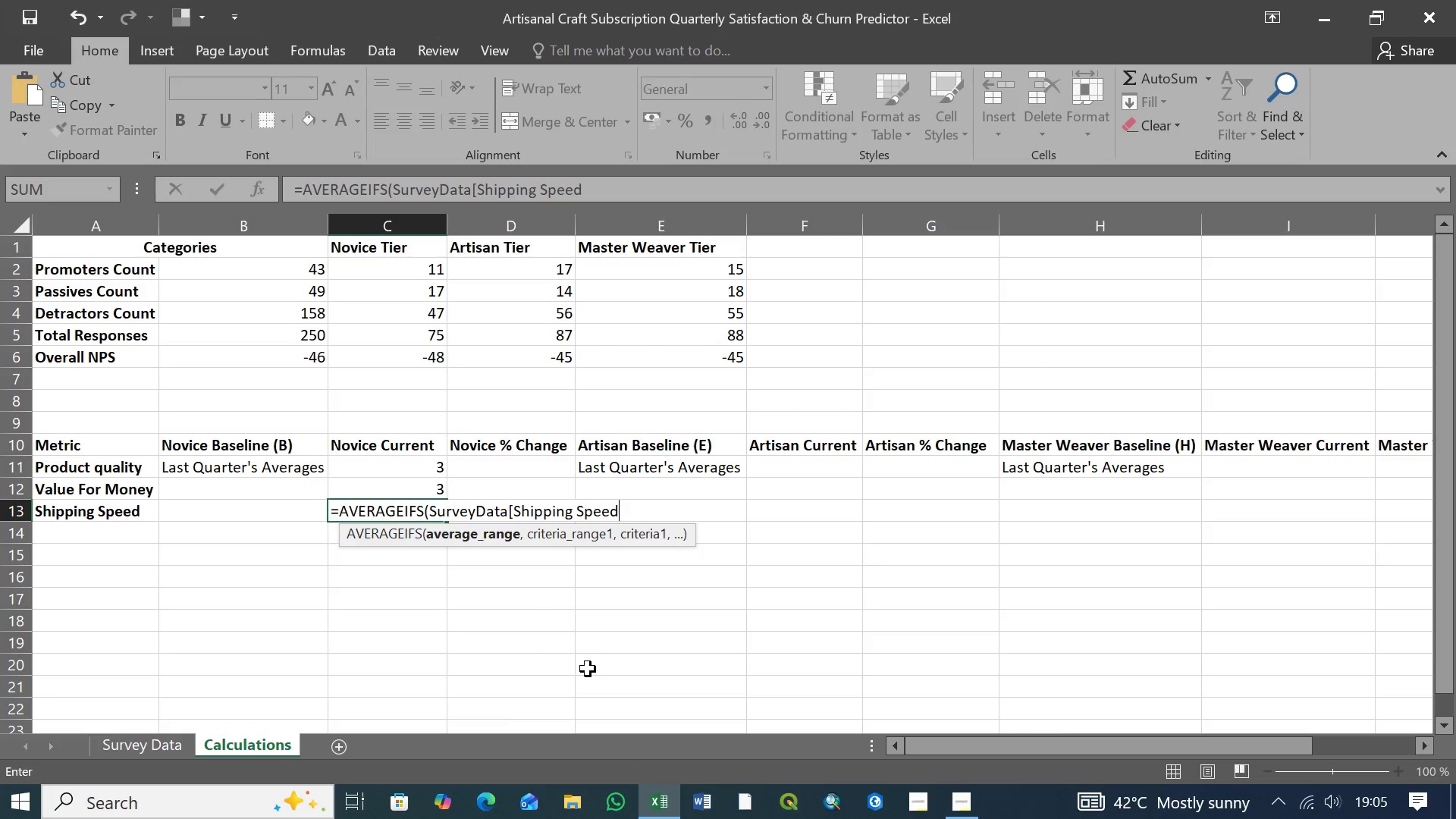 
key(BracketRight)
 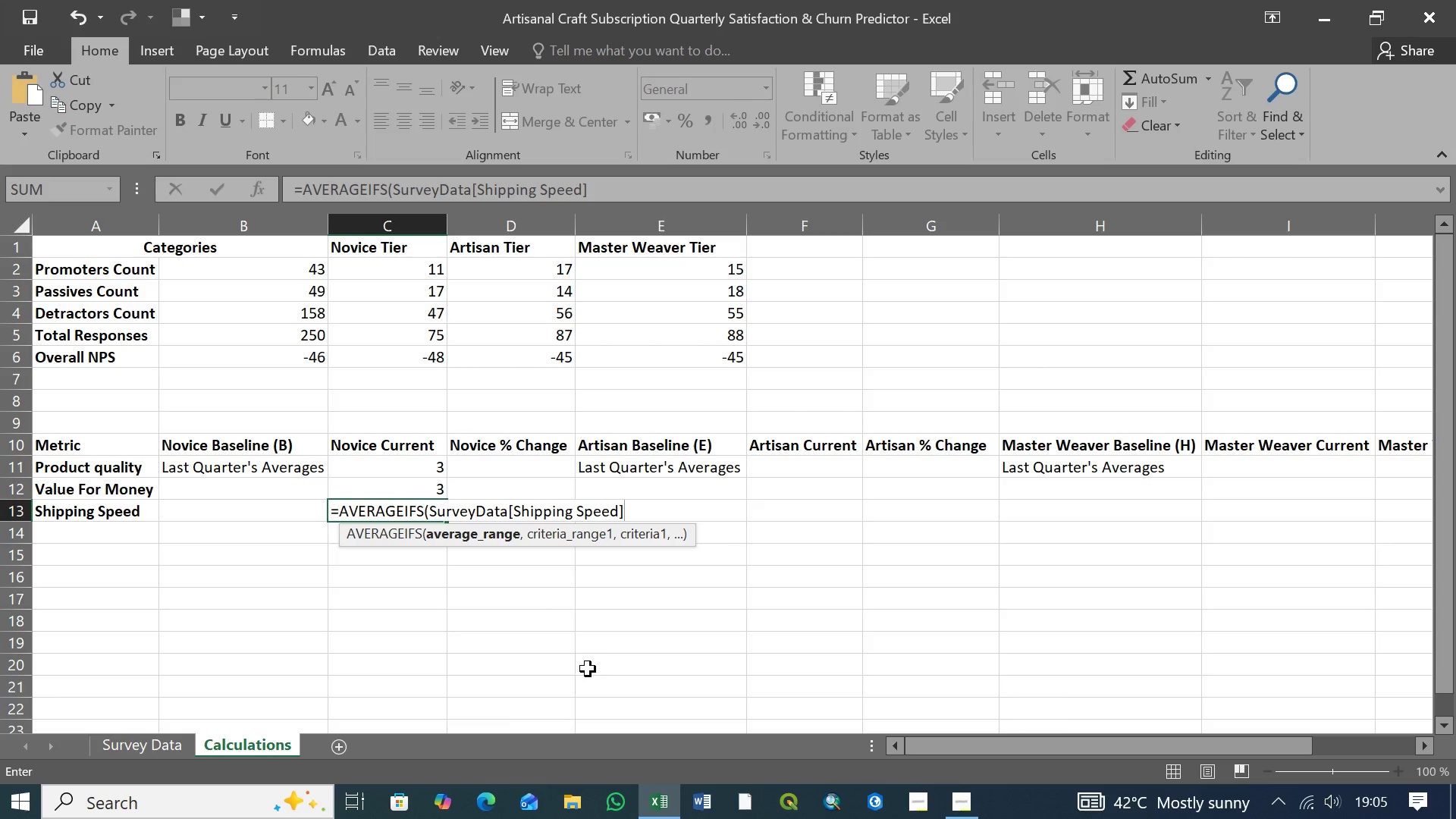 
key(Comma)
 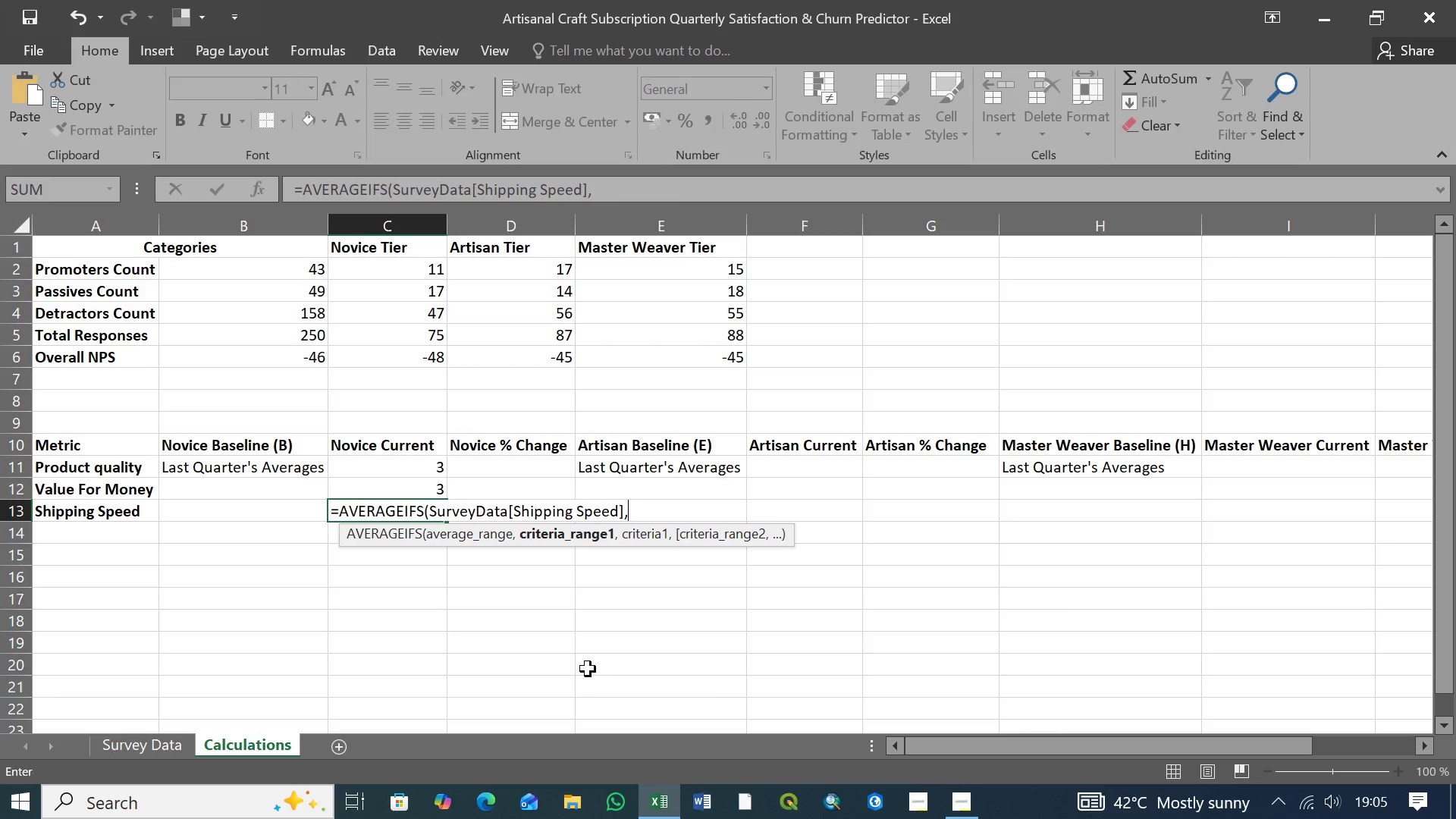 
type(Sur)
key(Tab)
type([)
 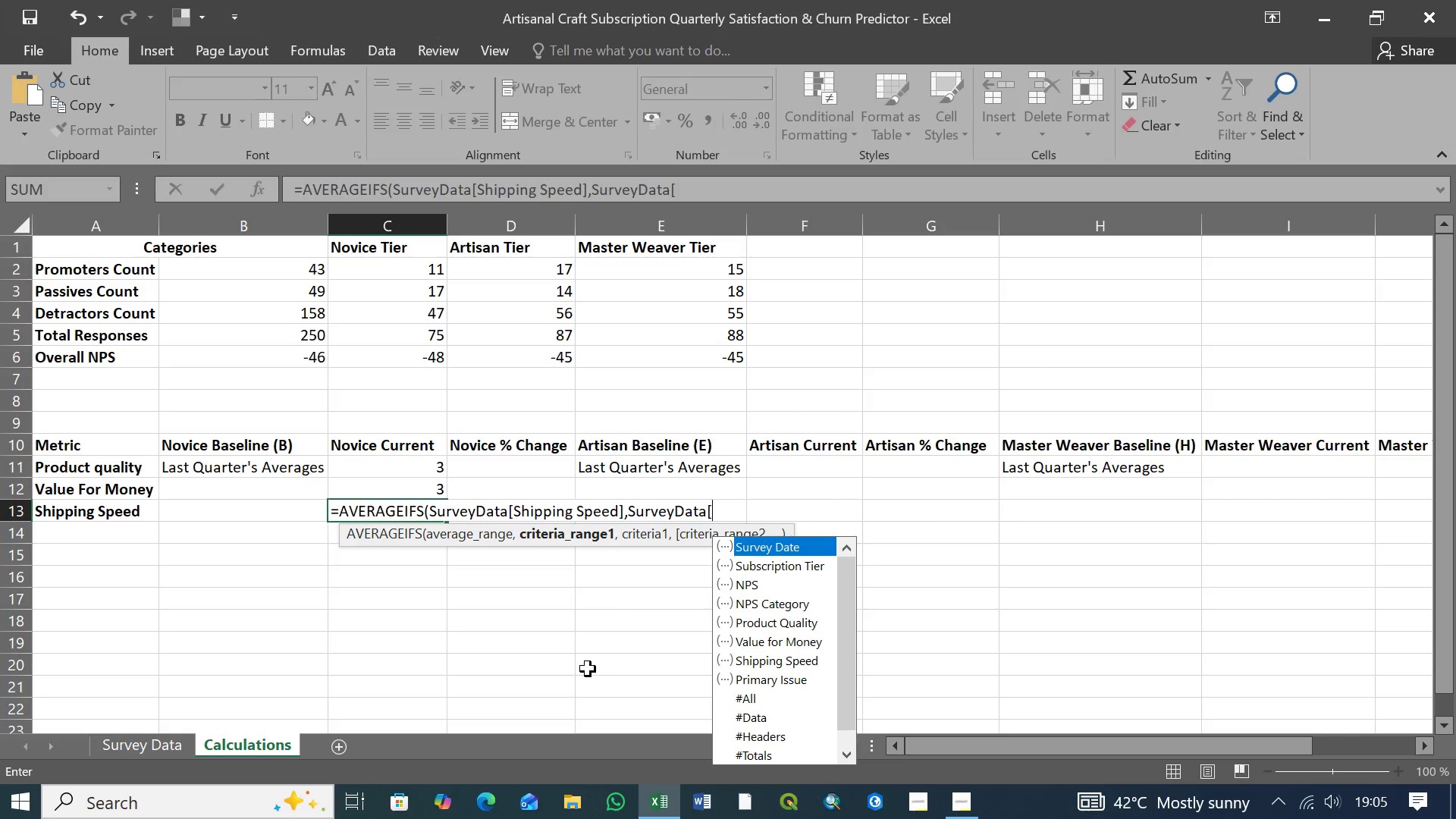 
key(ArrowDown)
 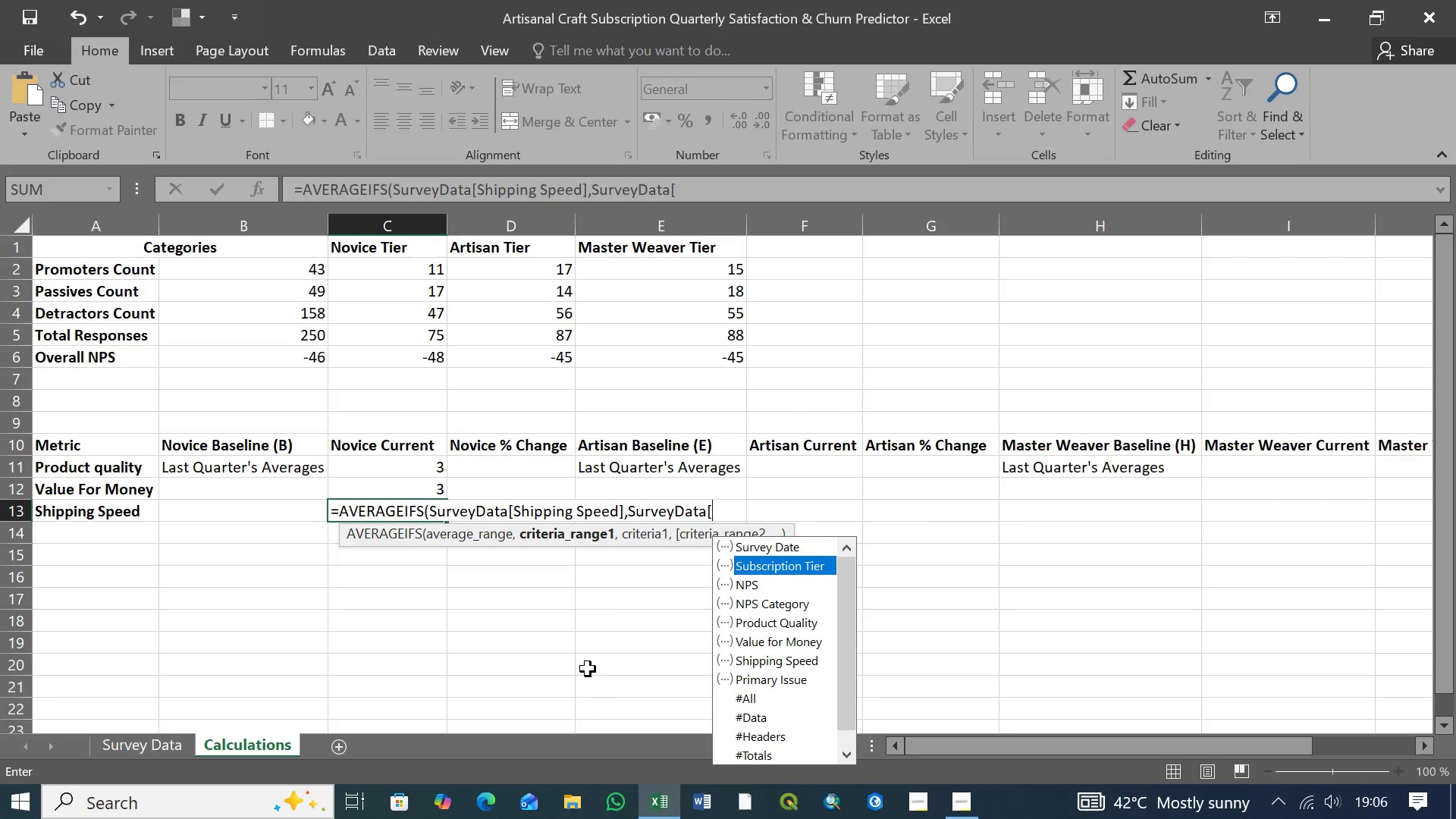 
key(Tab)
 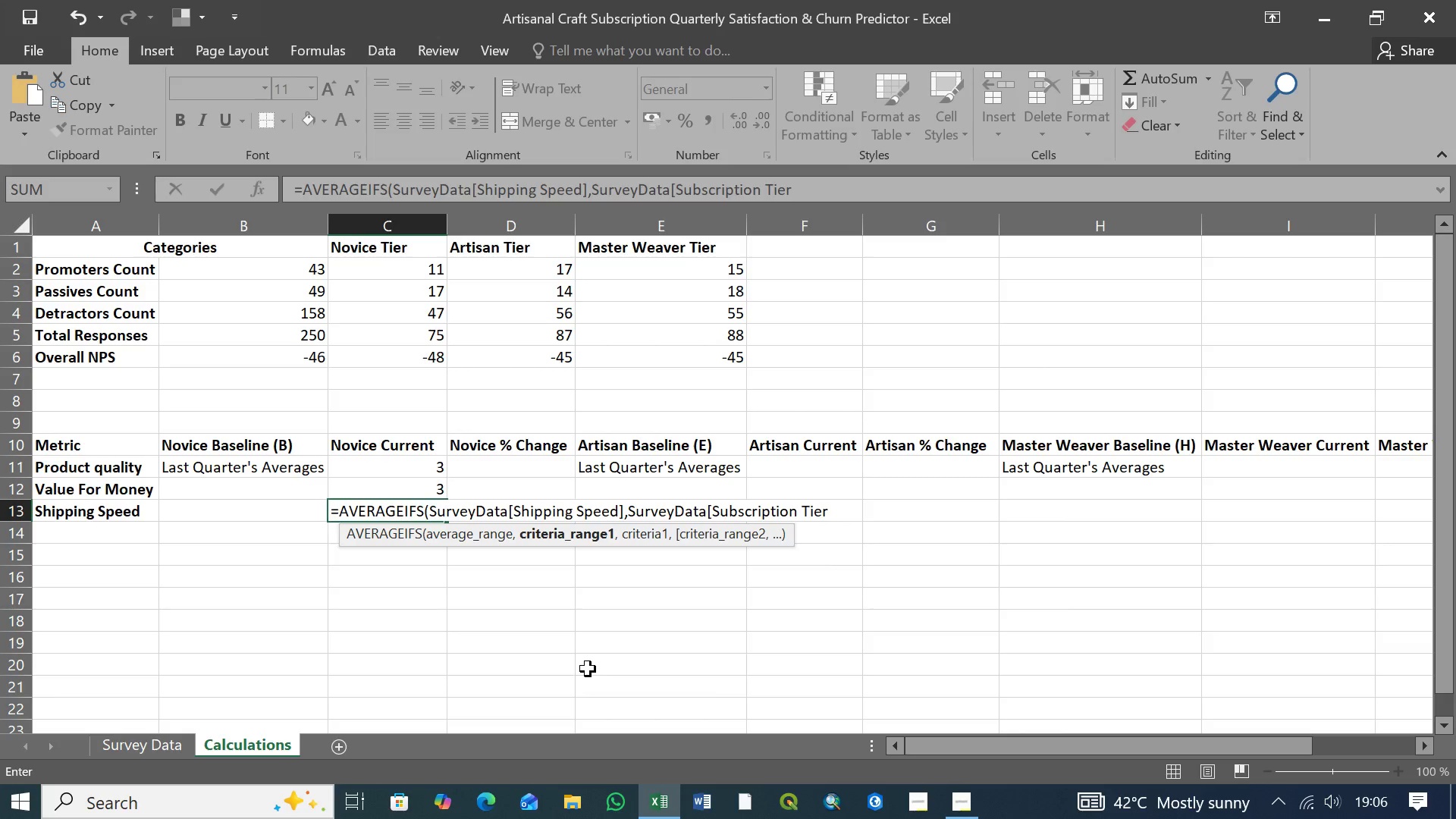 
key(BracketRight)
 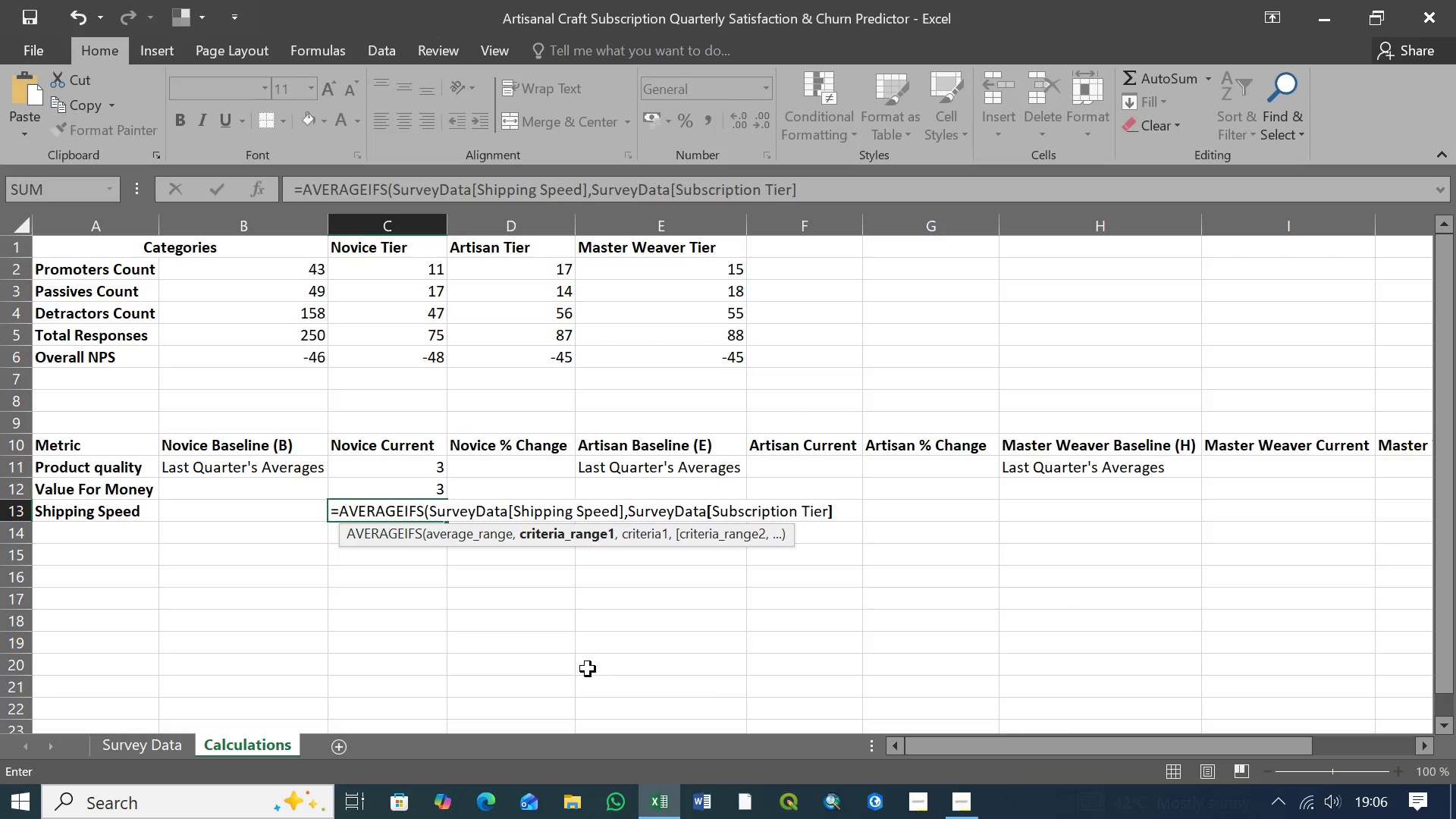 
key(Period)
 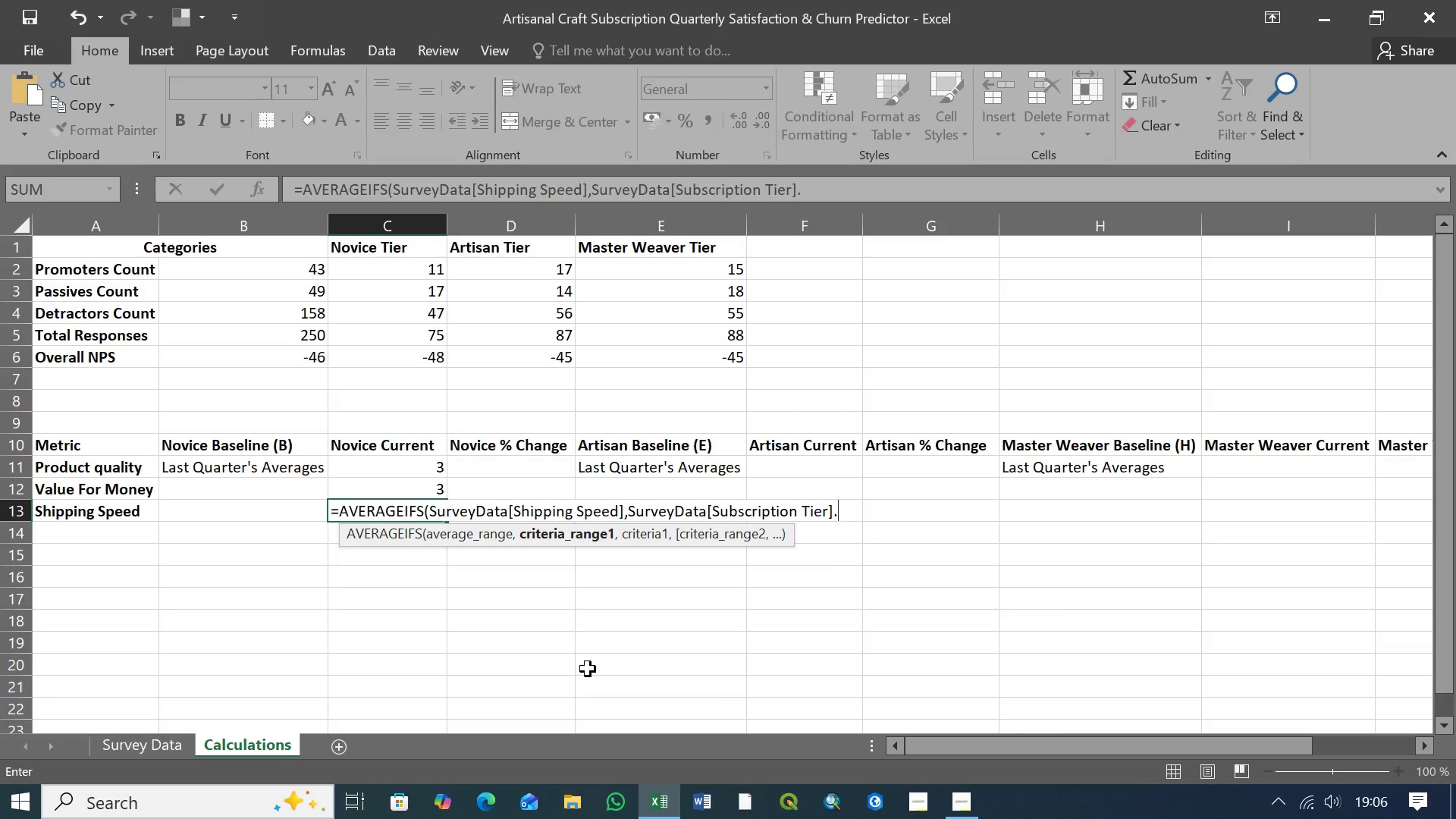 
key(Shift+Quote)
 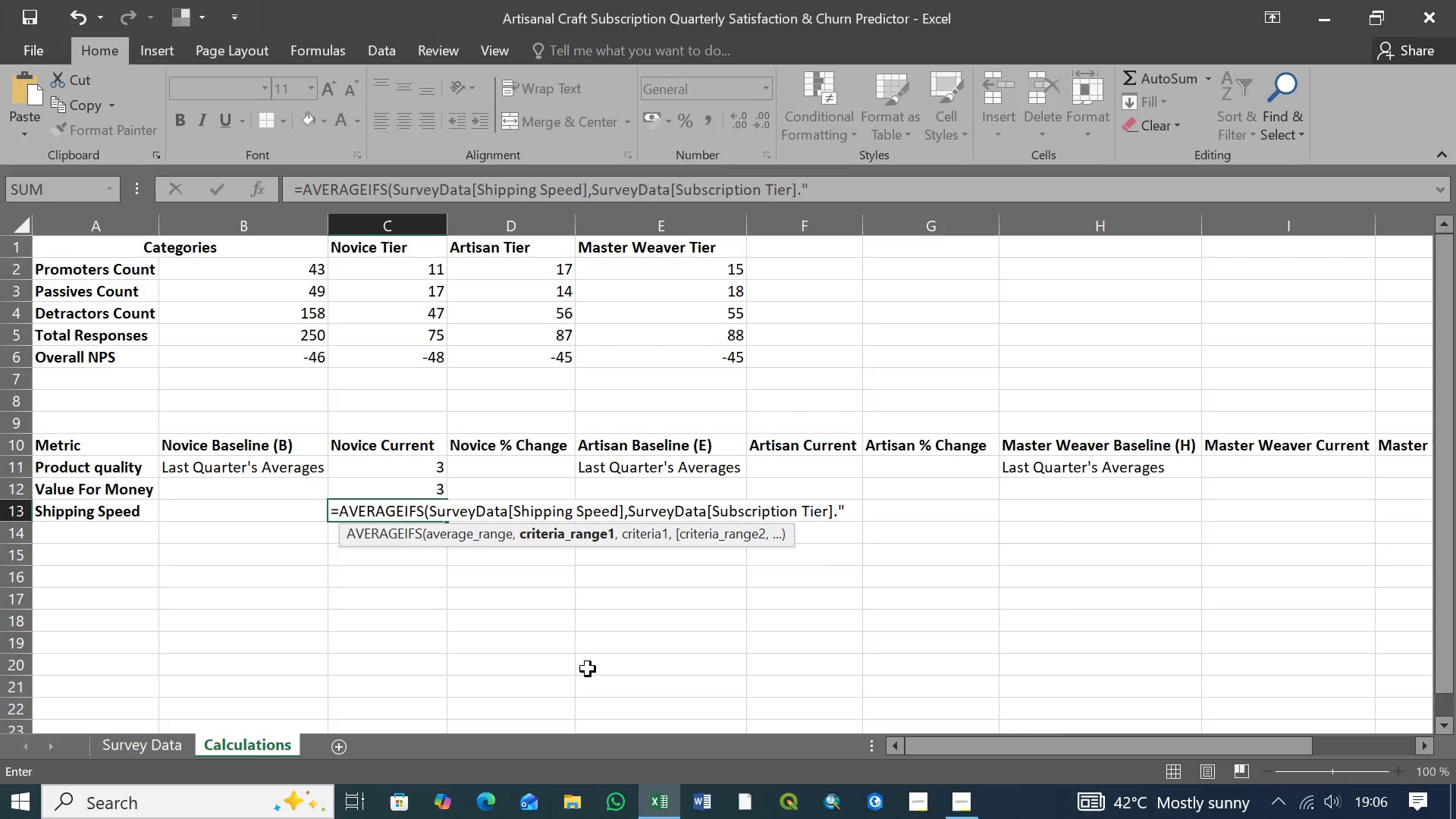 
type(Novice))
 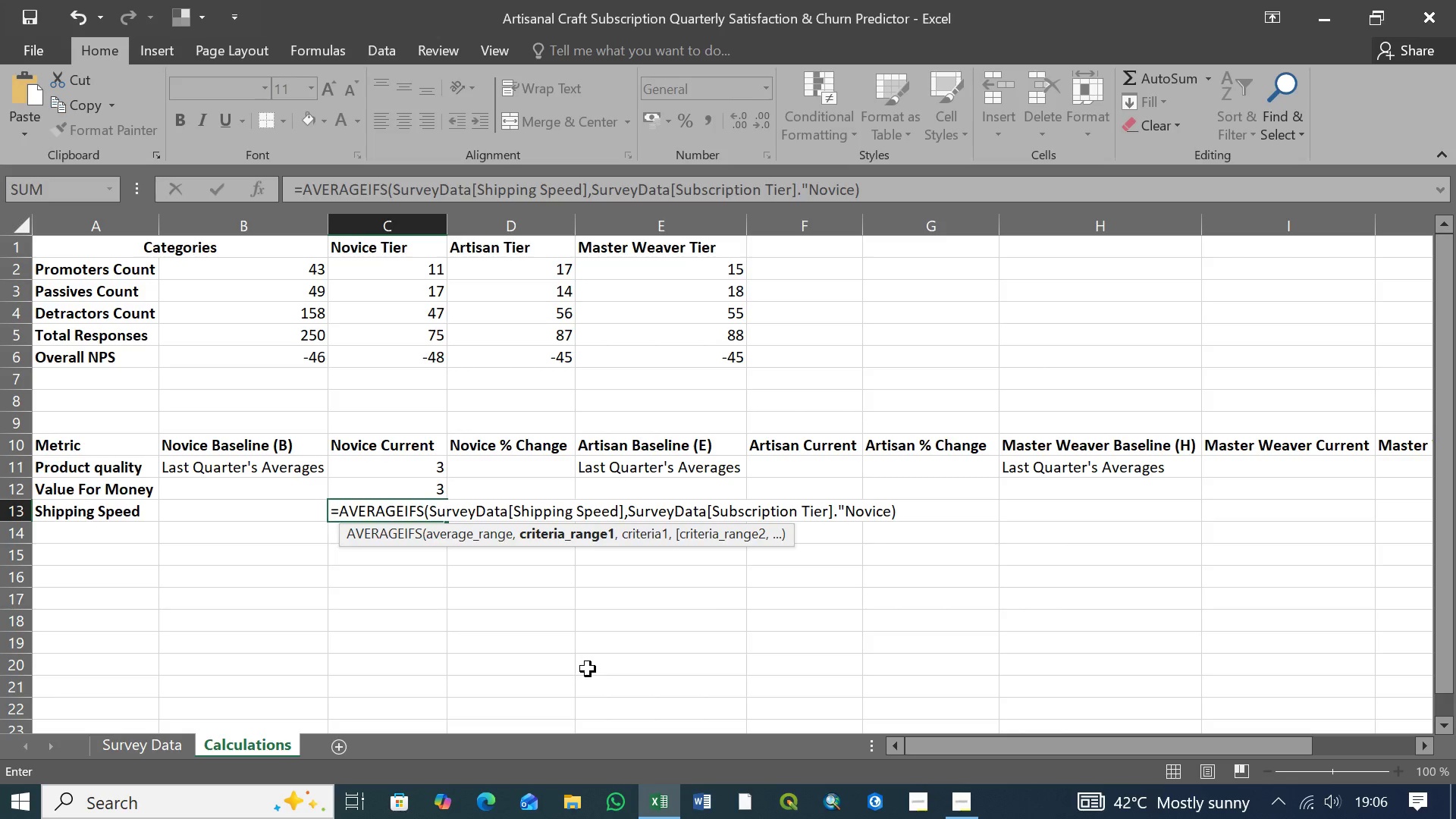 
key(Enter)
 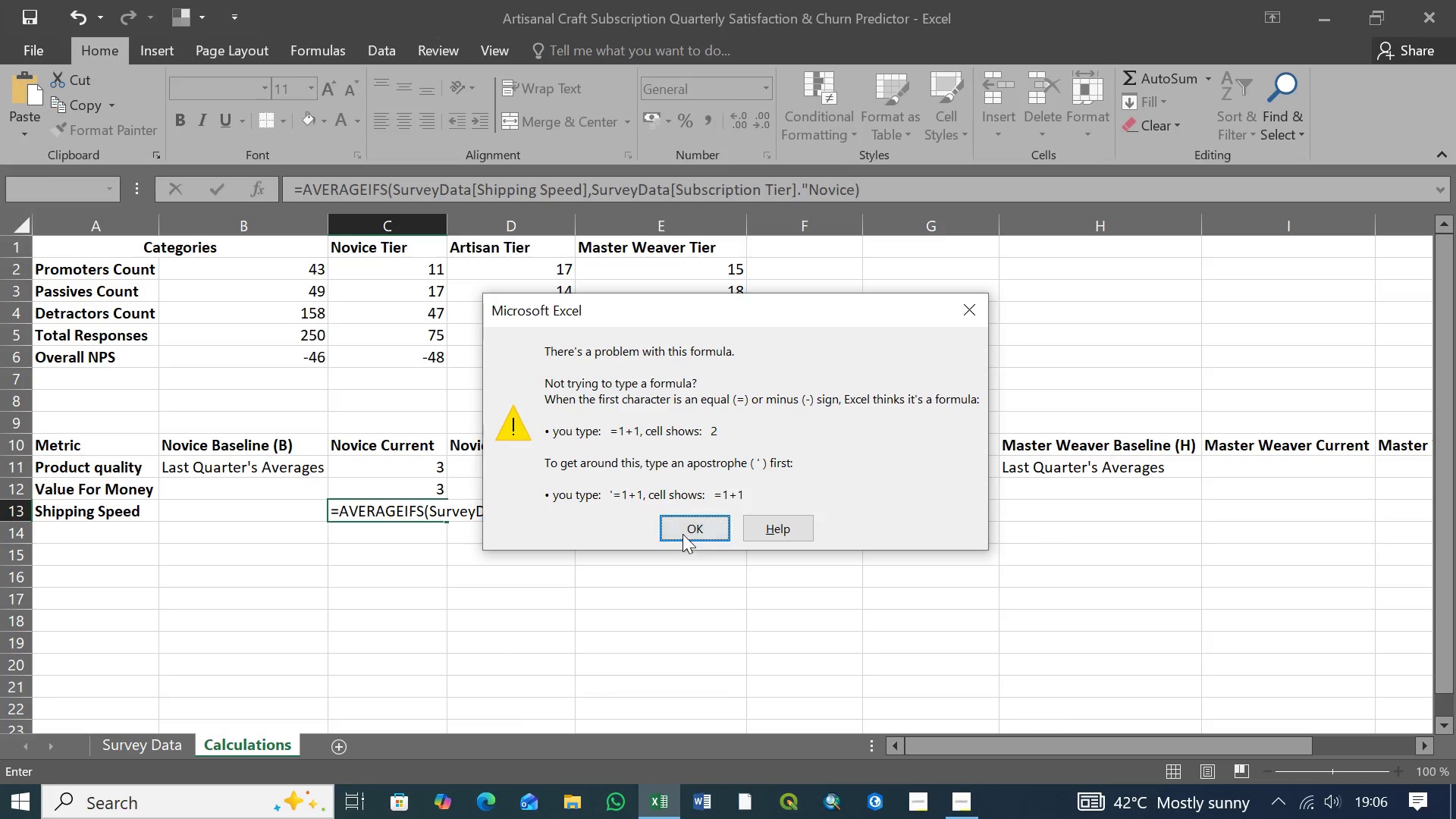 
left_click([693, 524])
 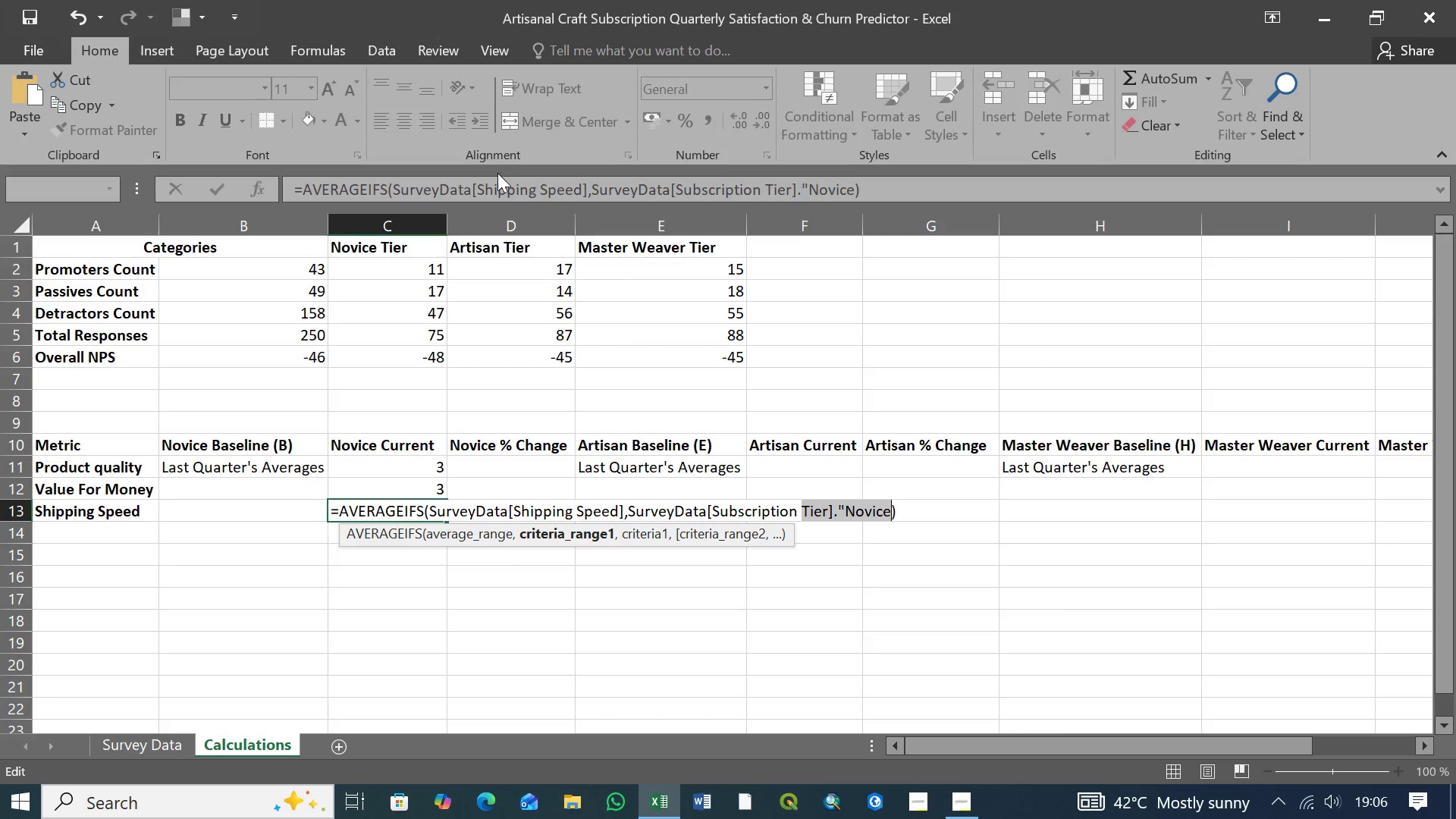 
left_click([522, 187])
 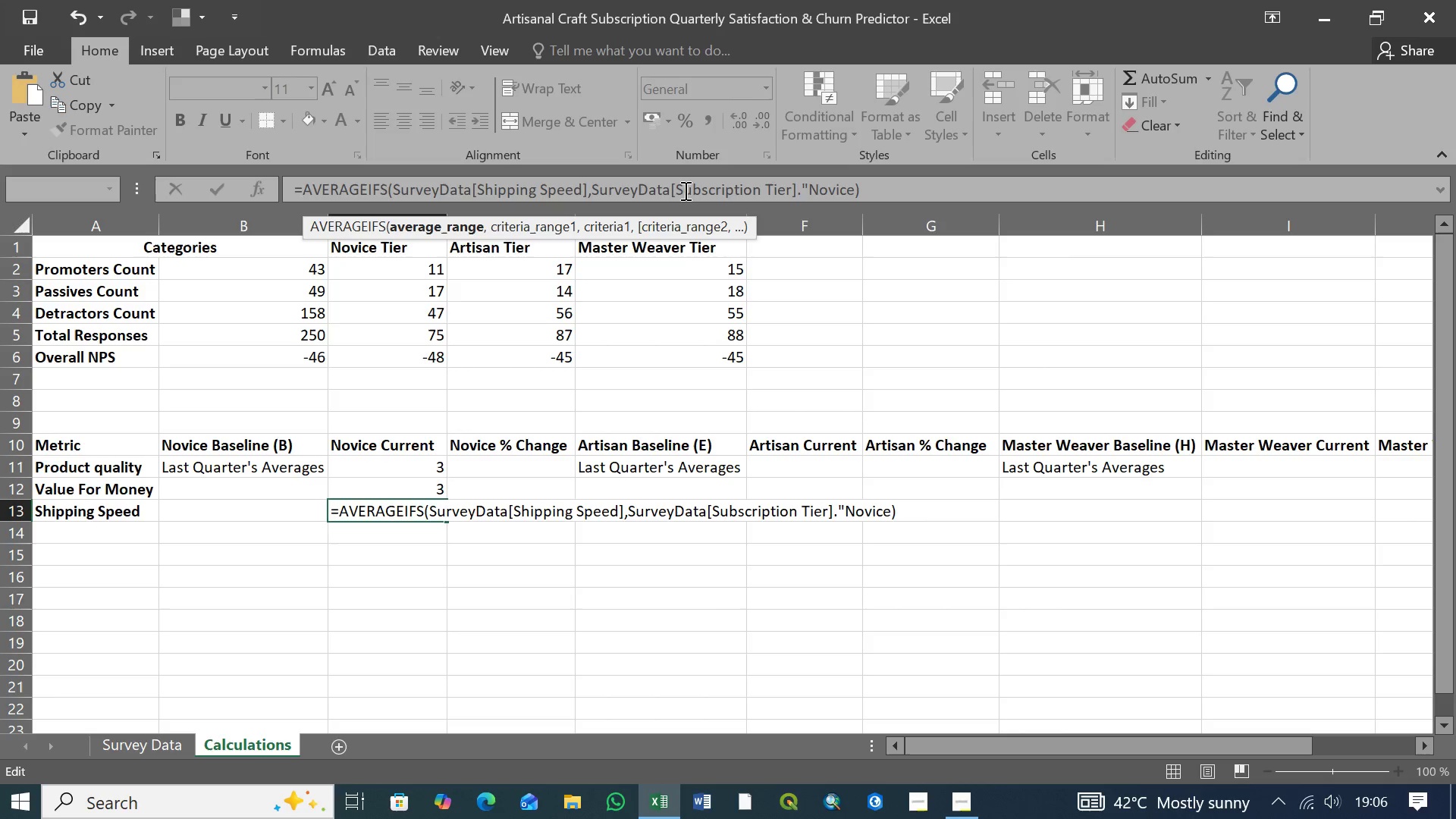 
wait(26.61)
 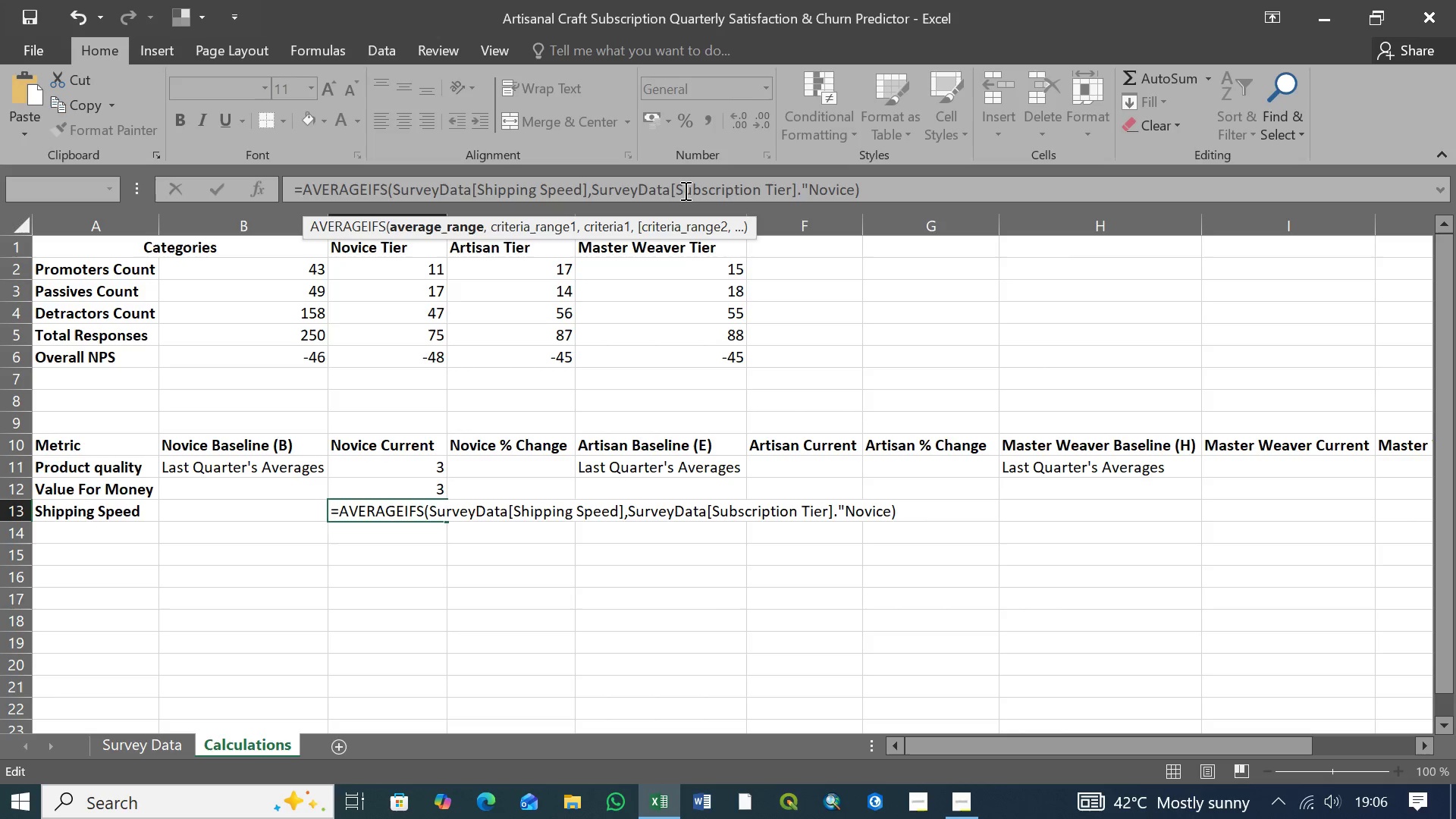 
left_click([802, 188])
 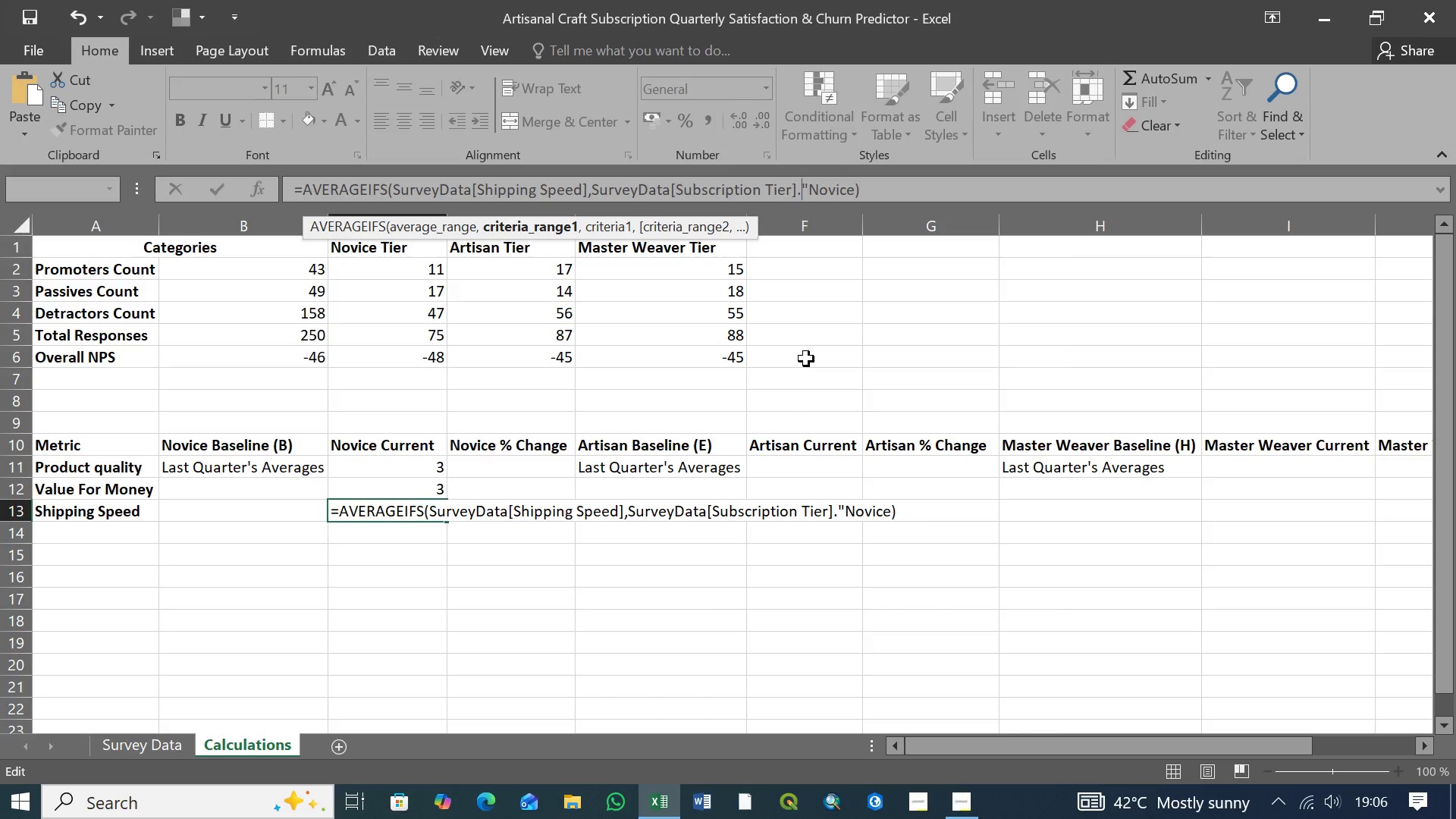 
key(Backspace)
 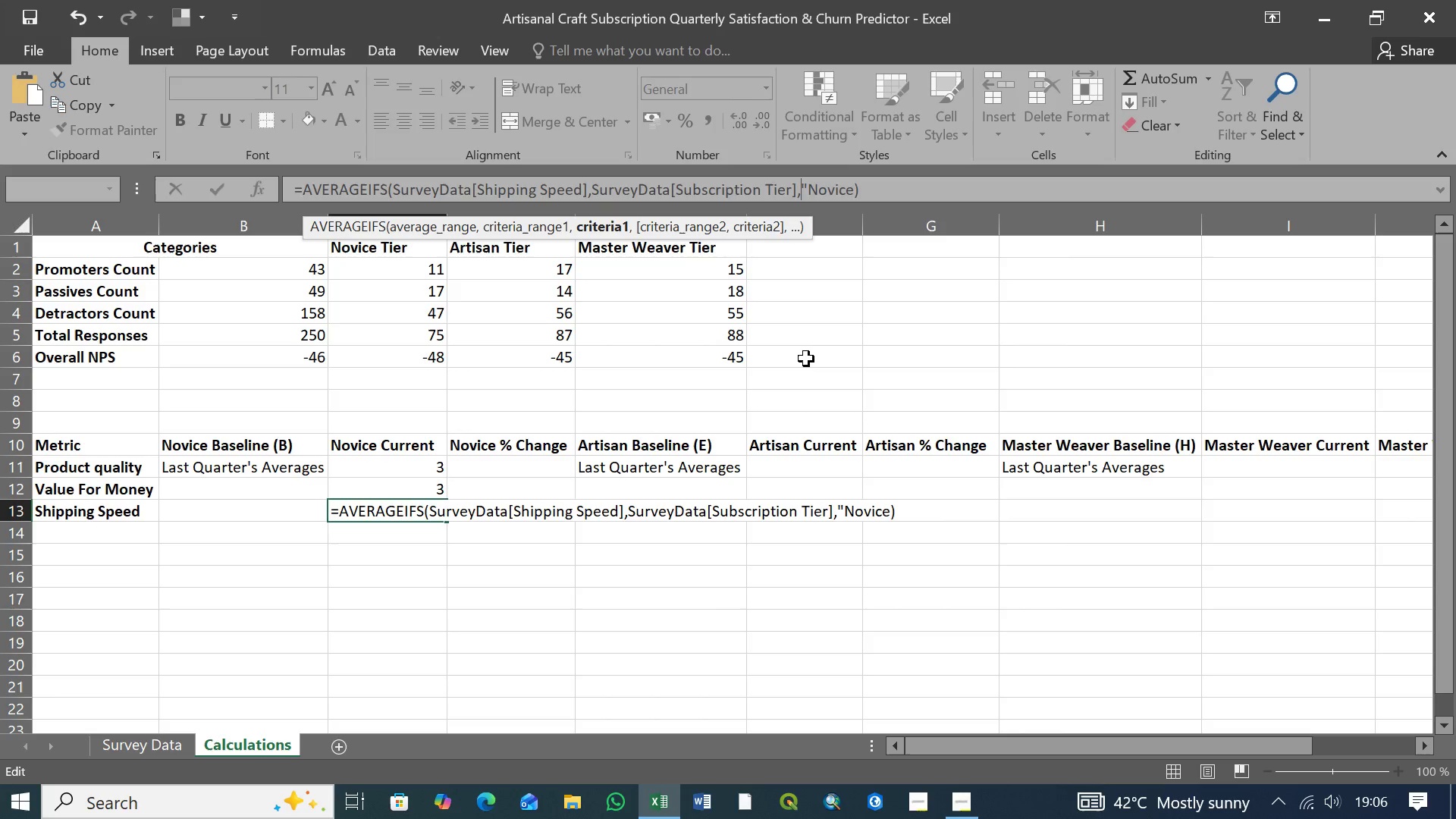 
key(Comma)
 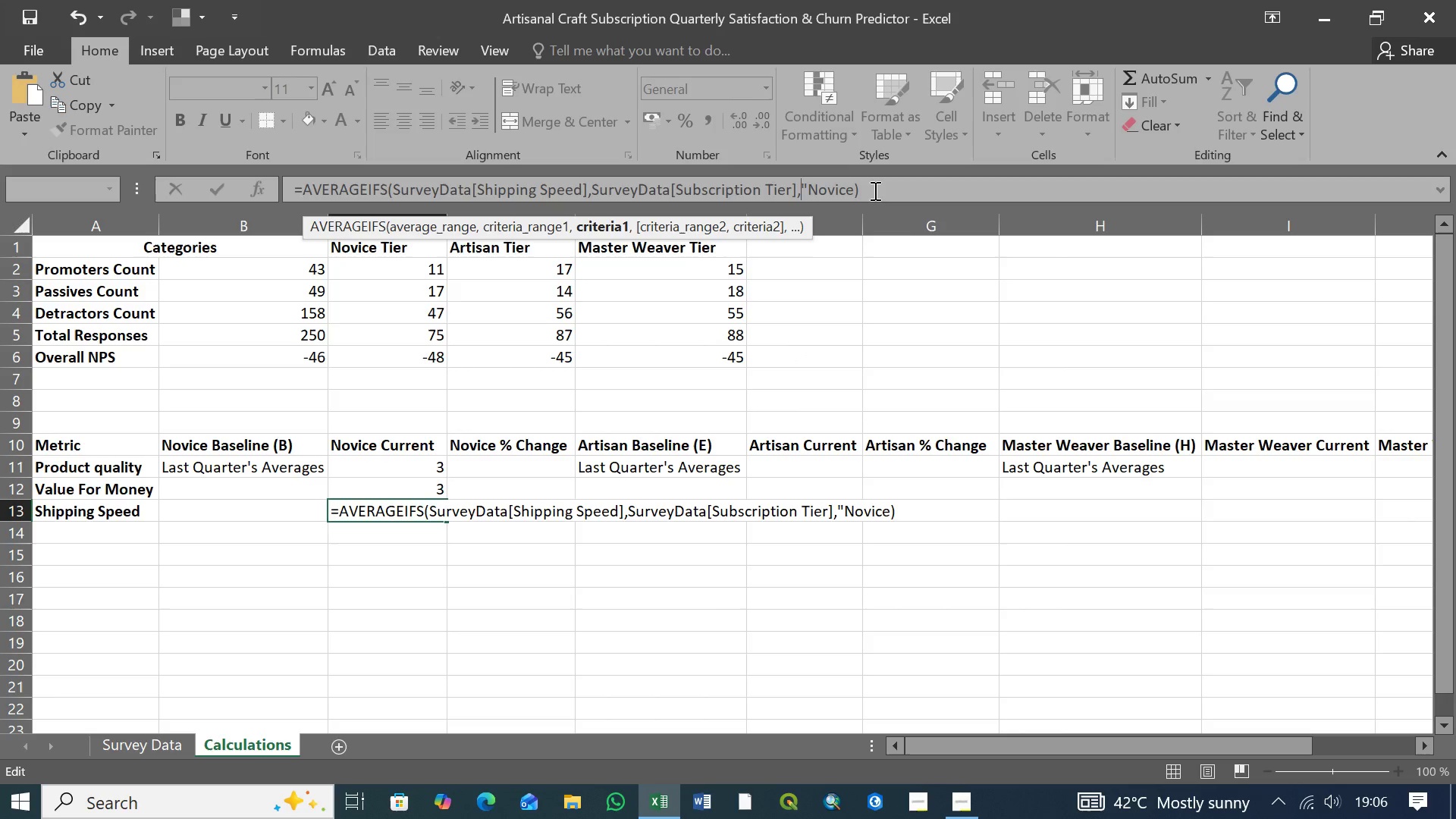 
left_click([873, 191])
 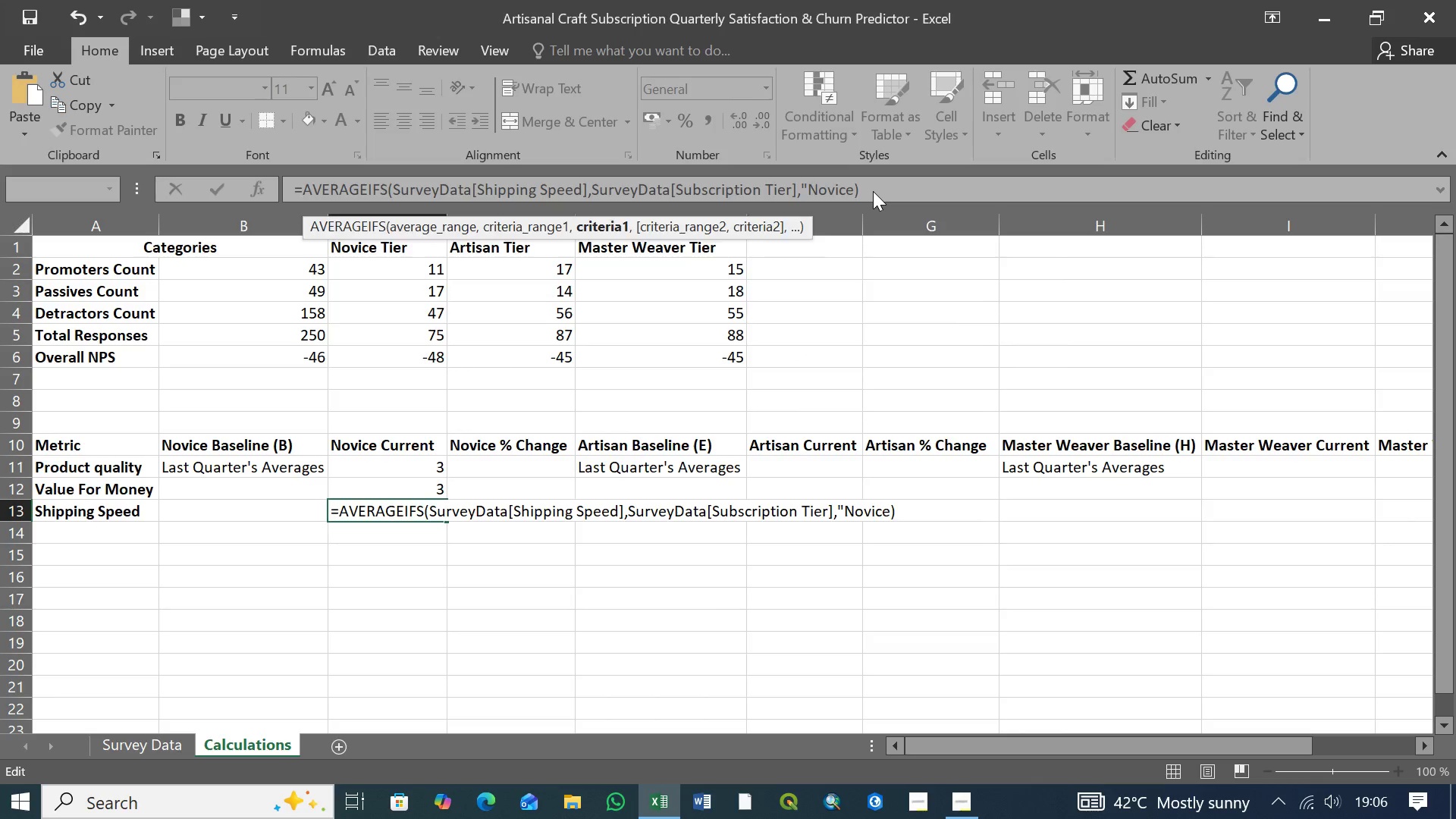 
key(Enter)
 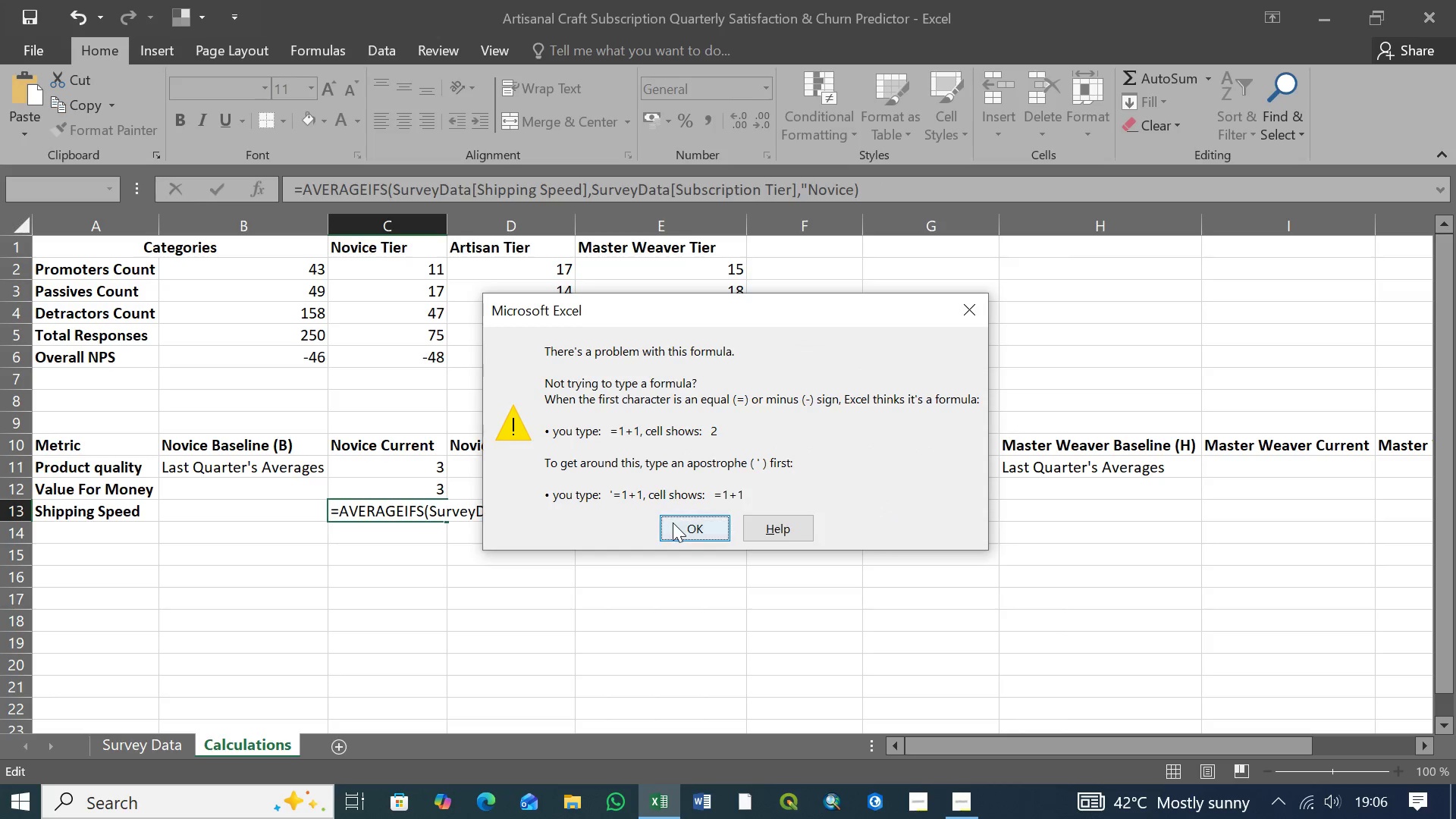 
left_click([675, 526])
 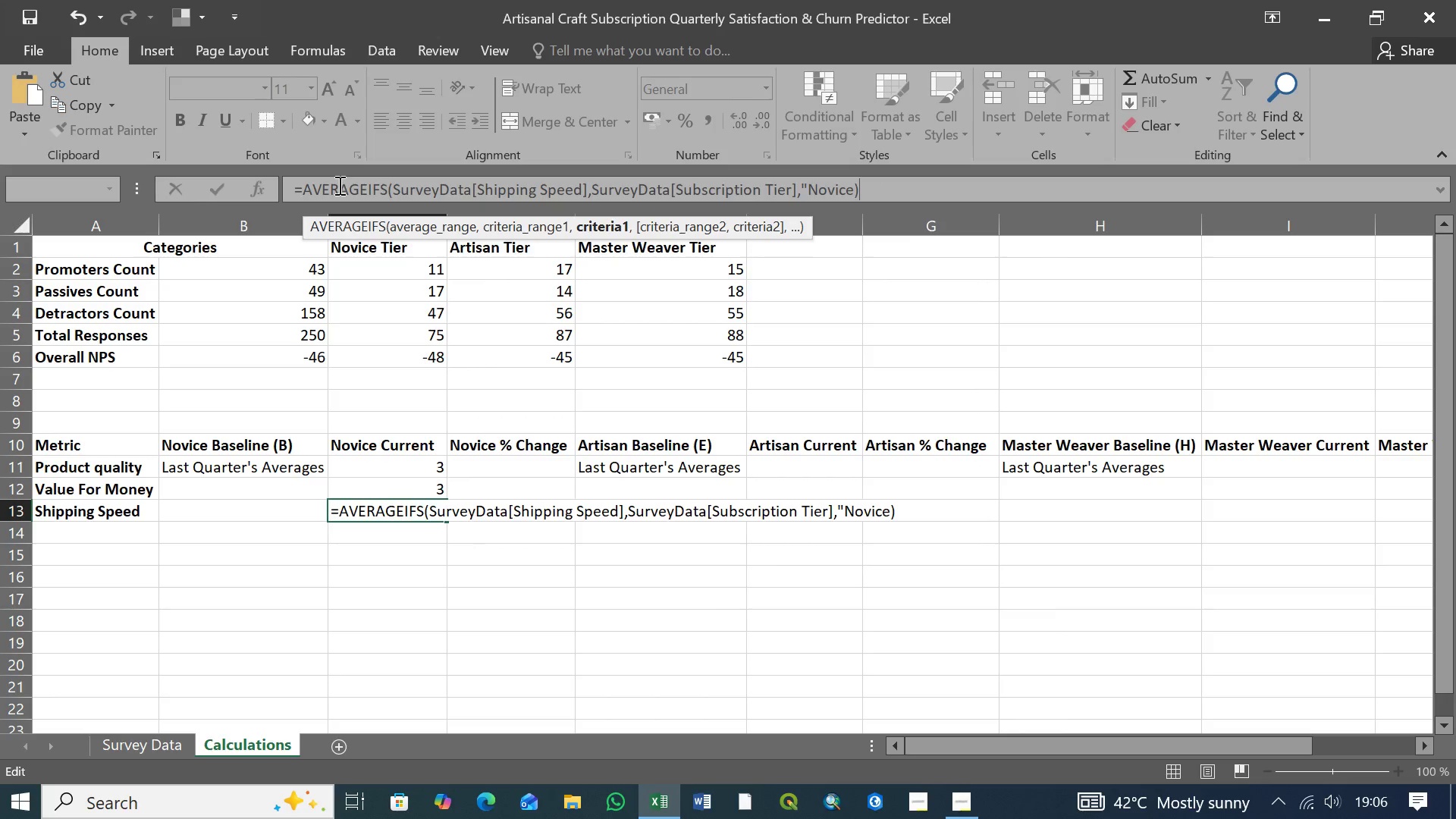 
left_click([343, 187])
 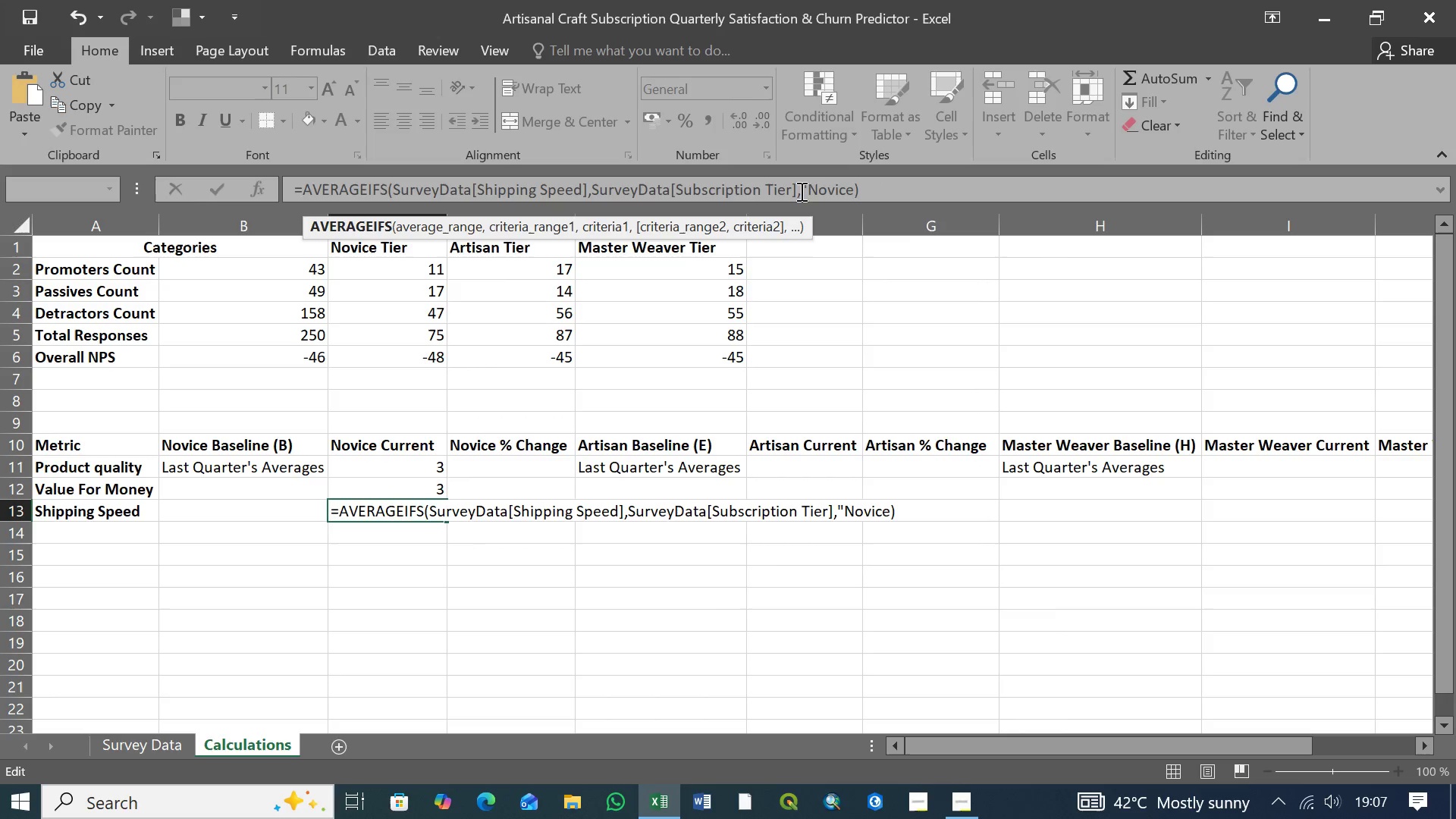 
wait(6.3)
 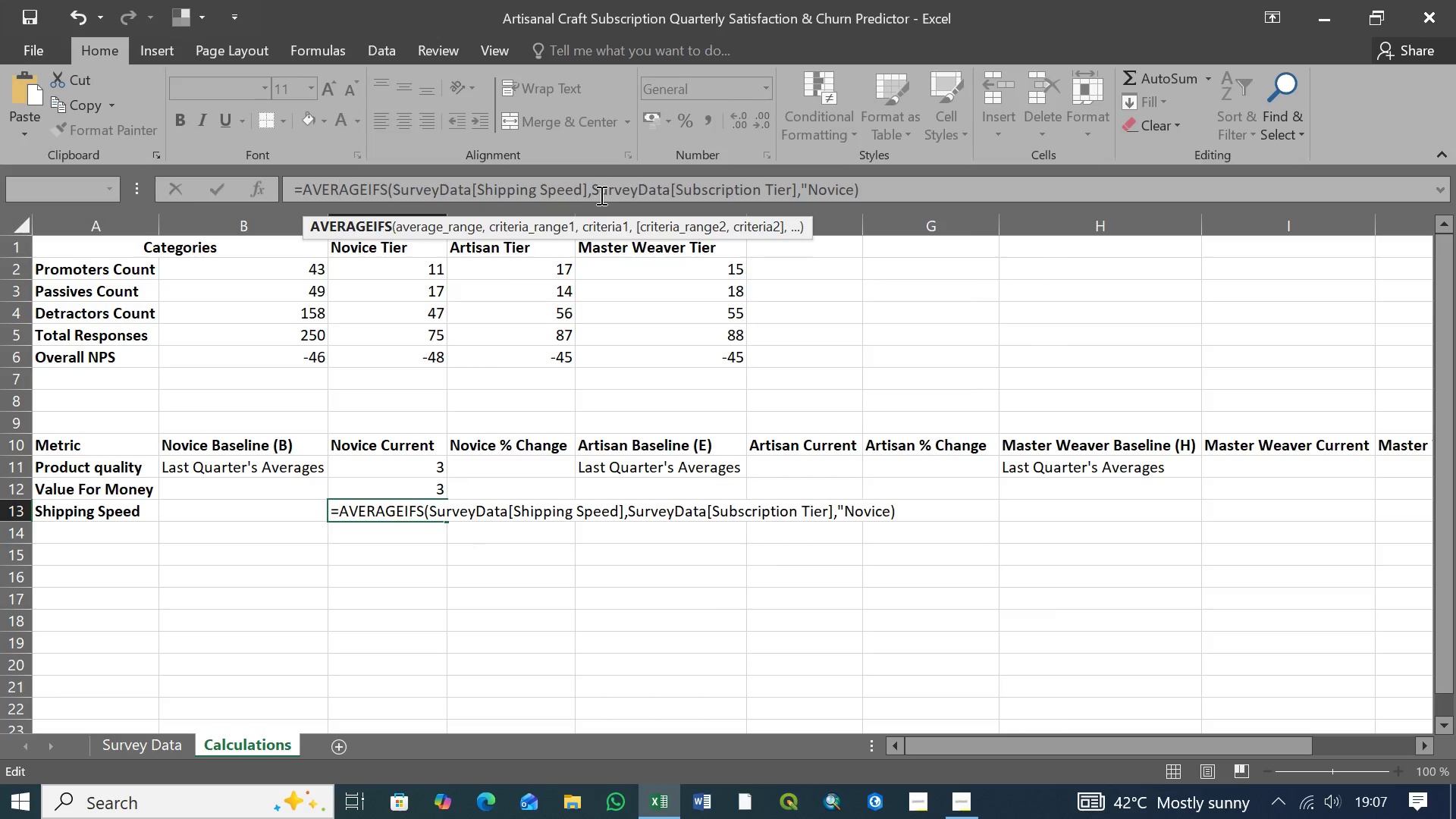 
left_click([852, 190])
 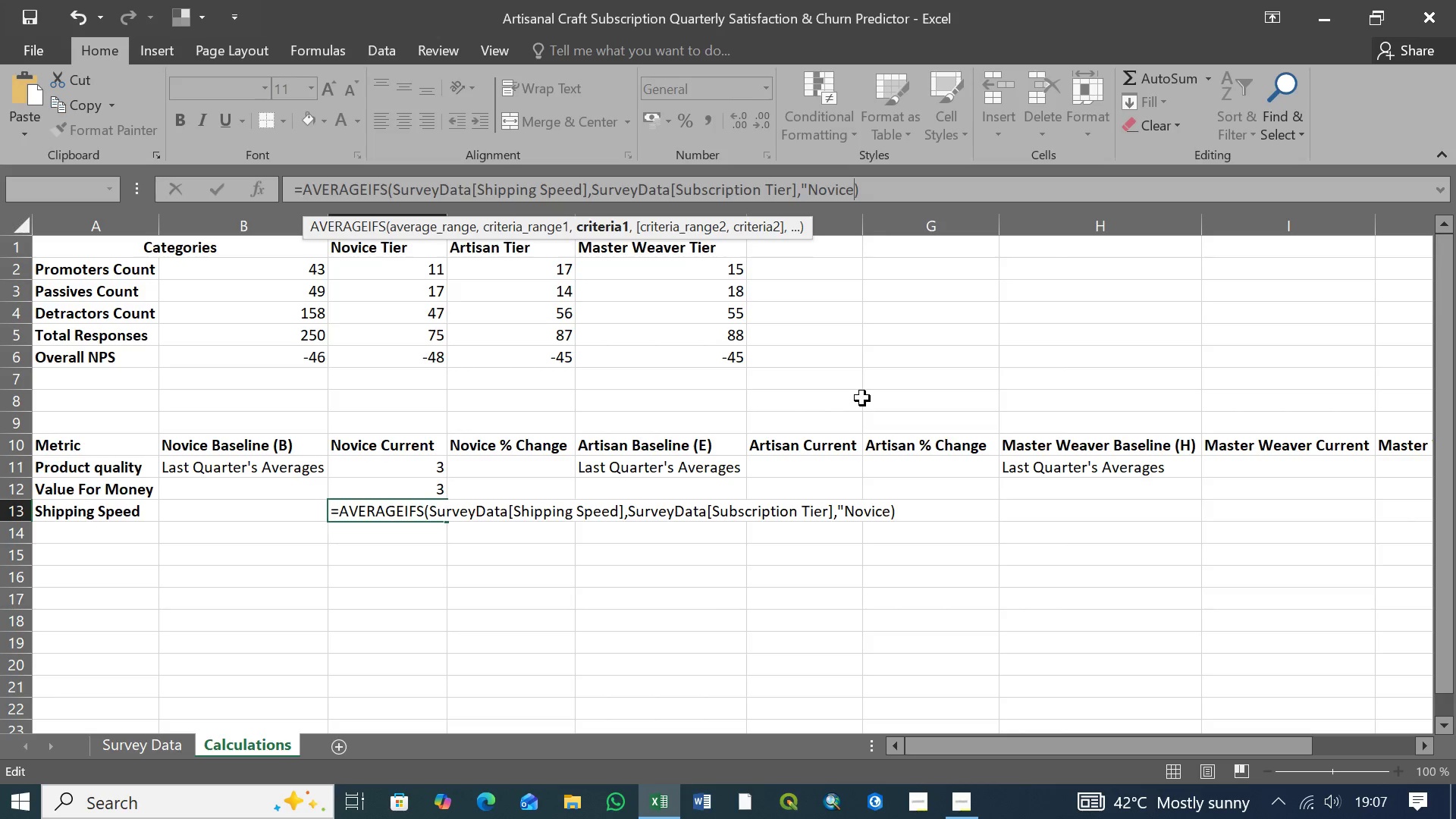 
key(Shift+Quote)
 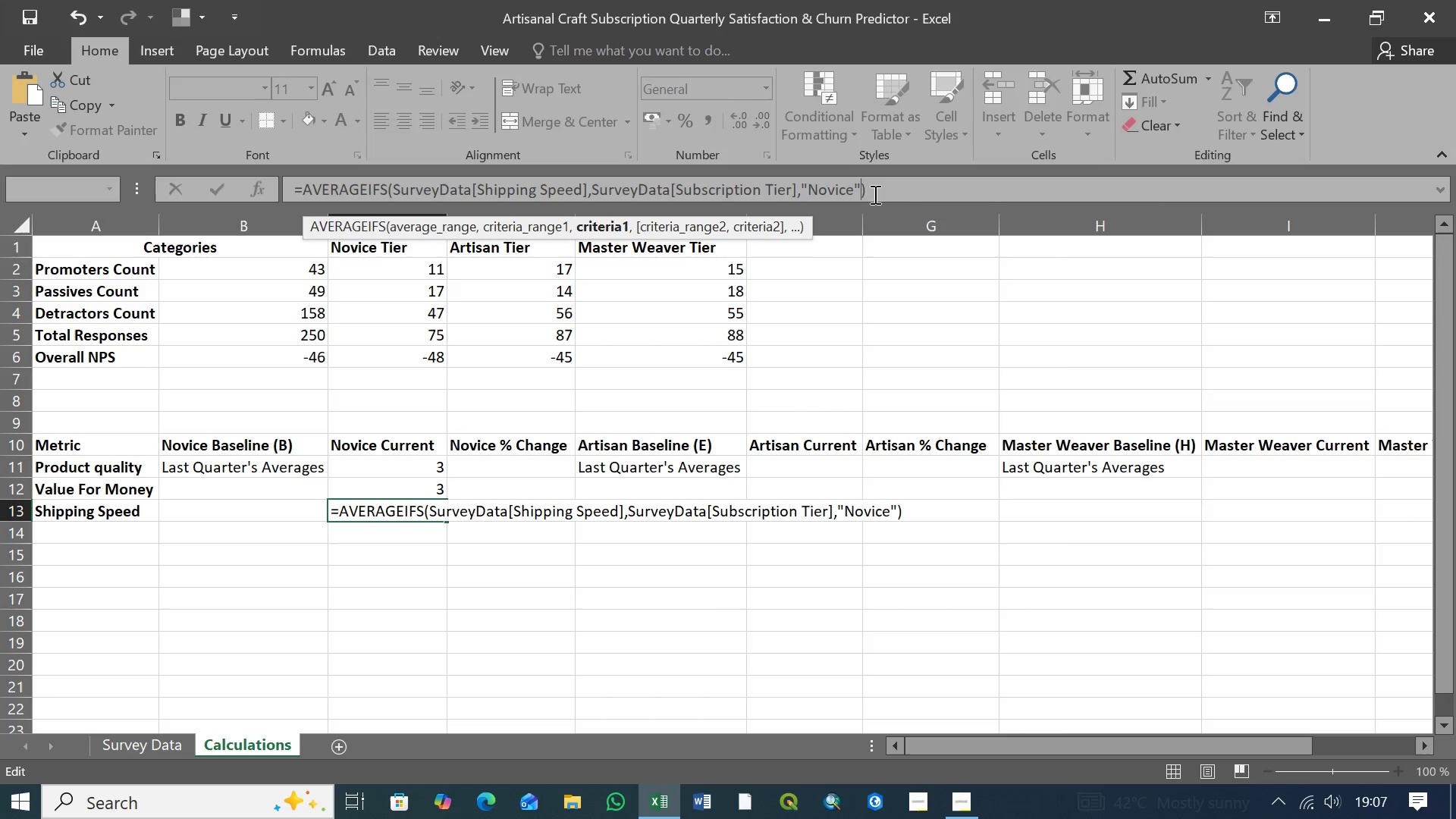 
left_click([874, 186])
 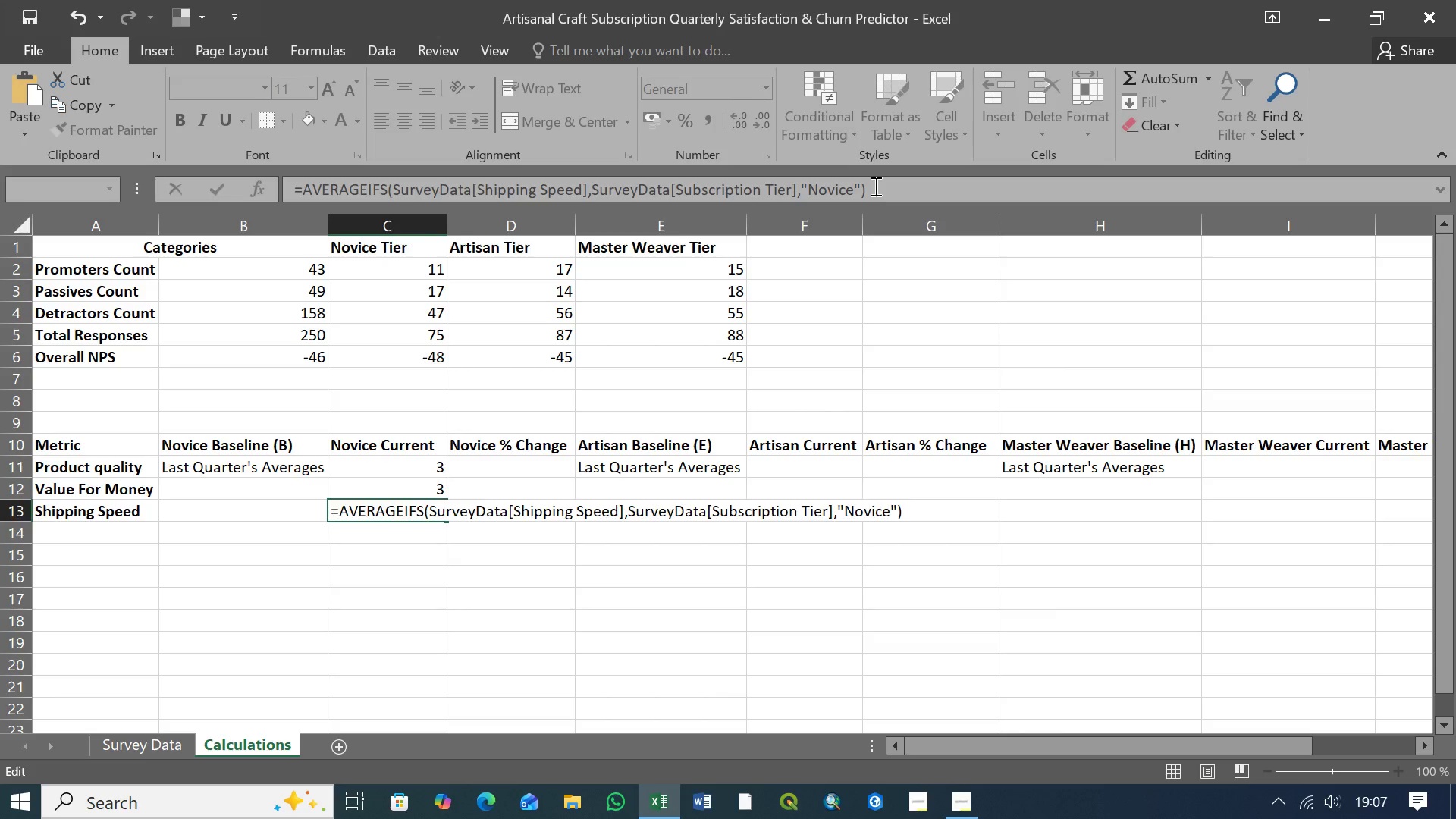 
key(Enter)
 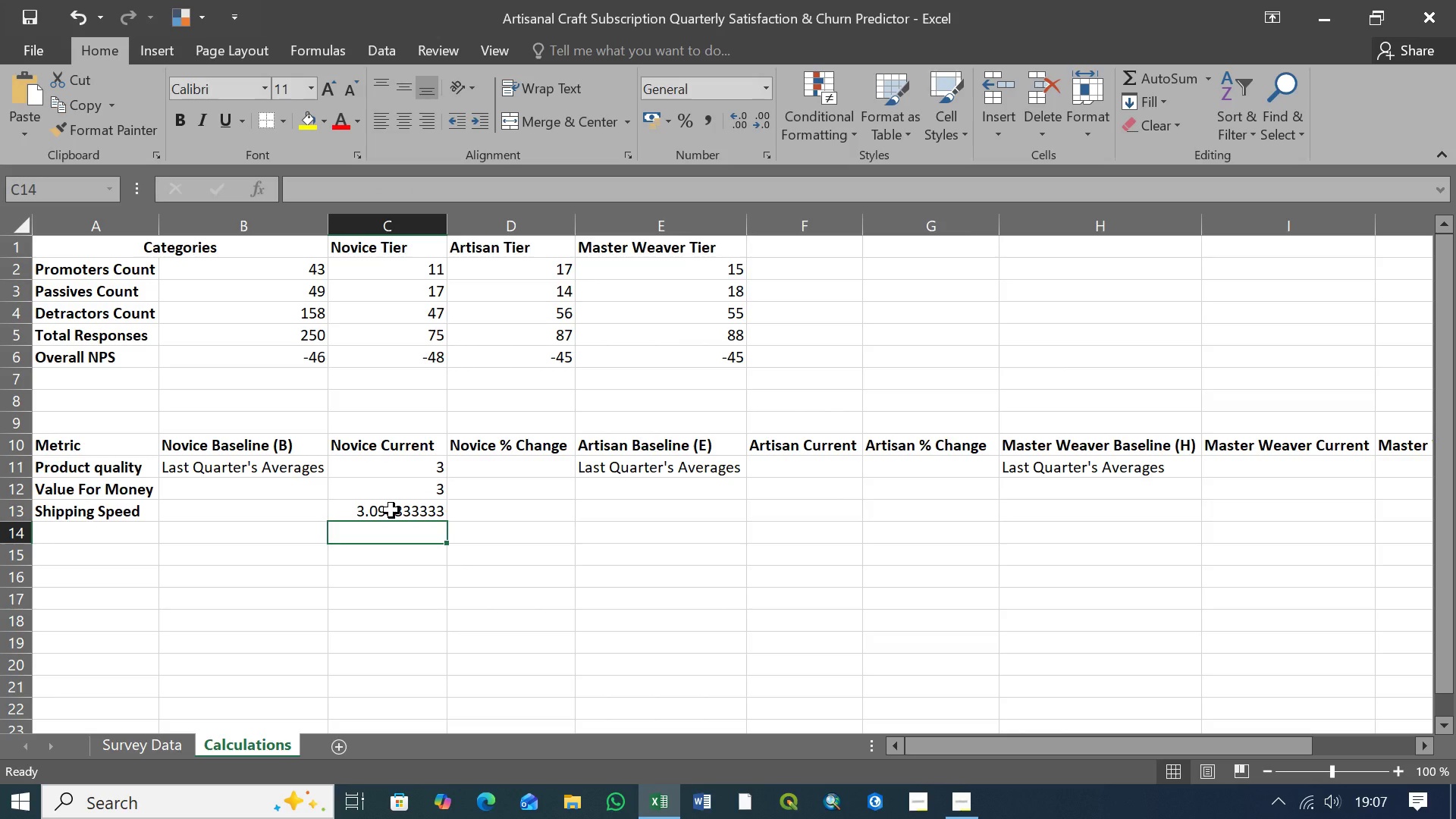 
left_click([391, 510])
 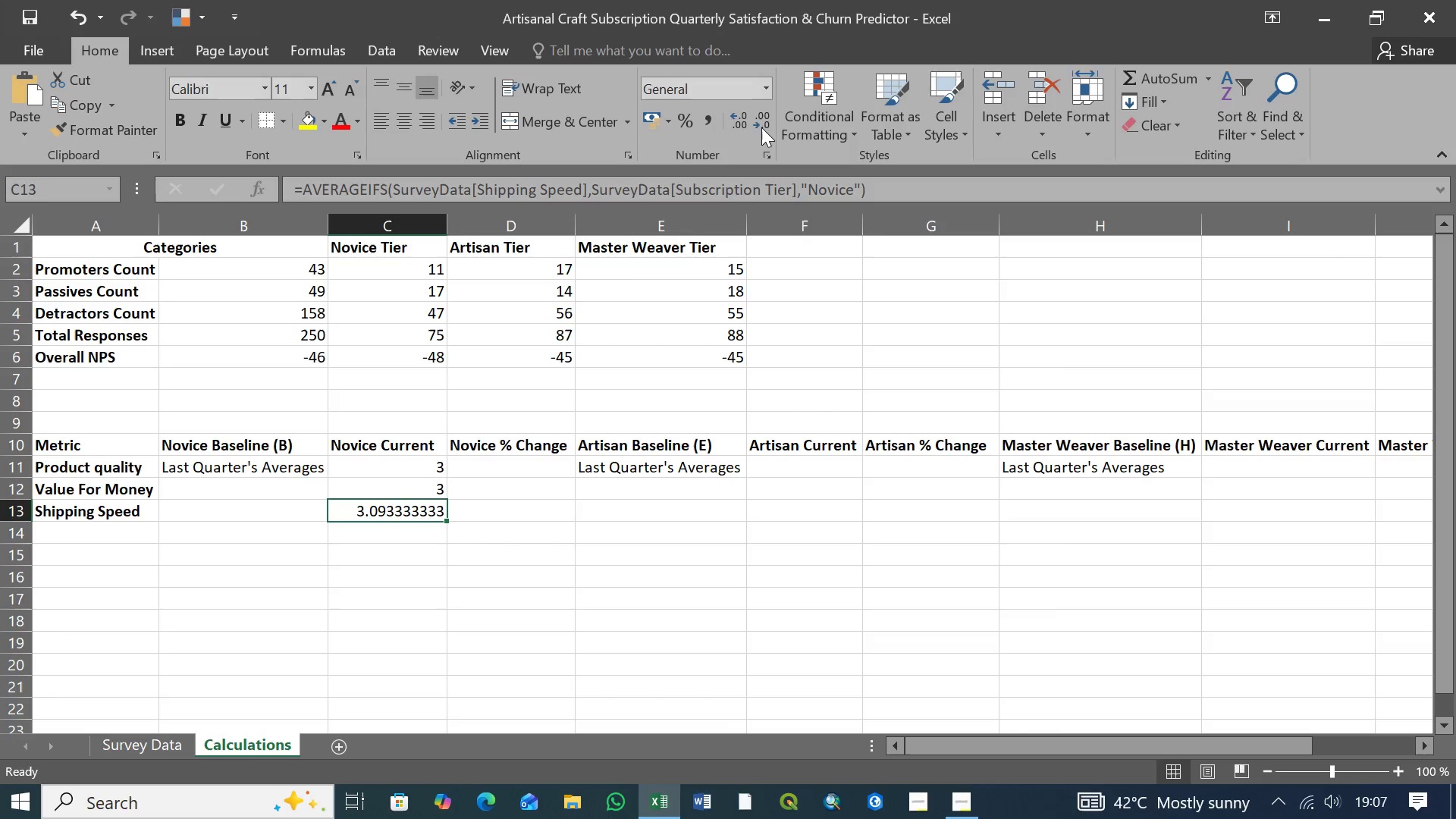 
double_click([764, 118])
 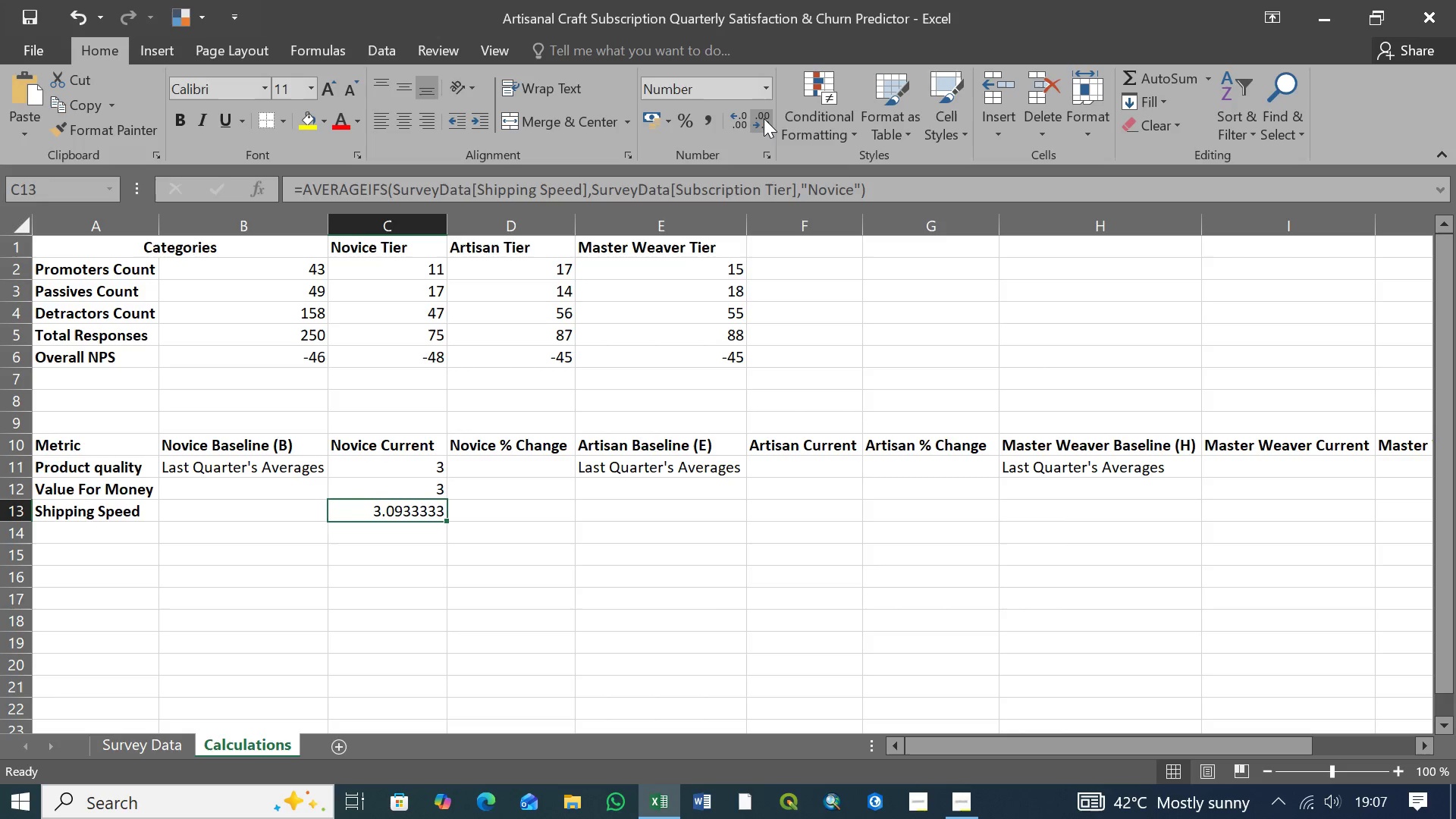 
triple_click([764, 118])
 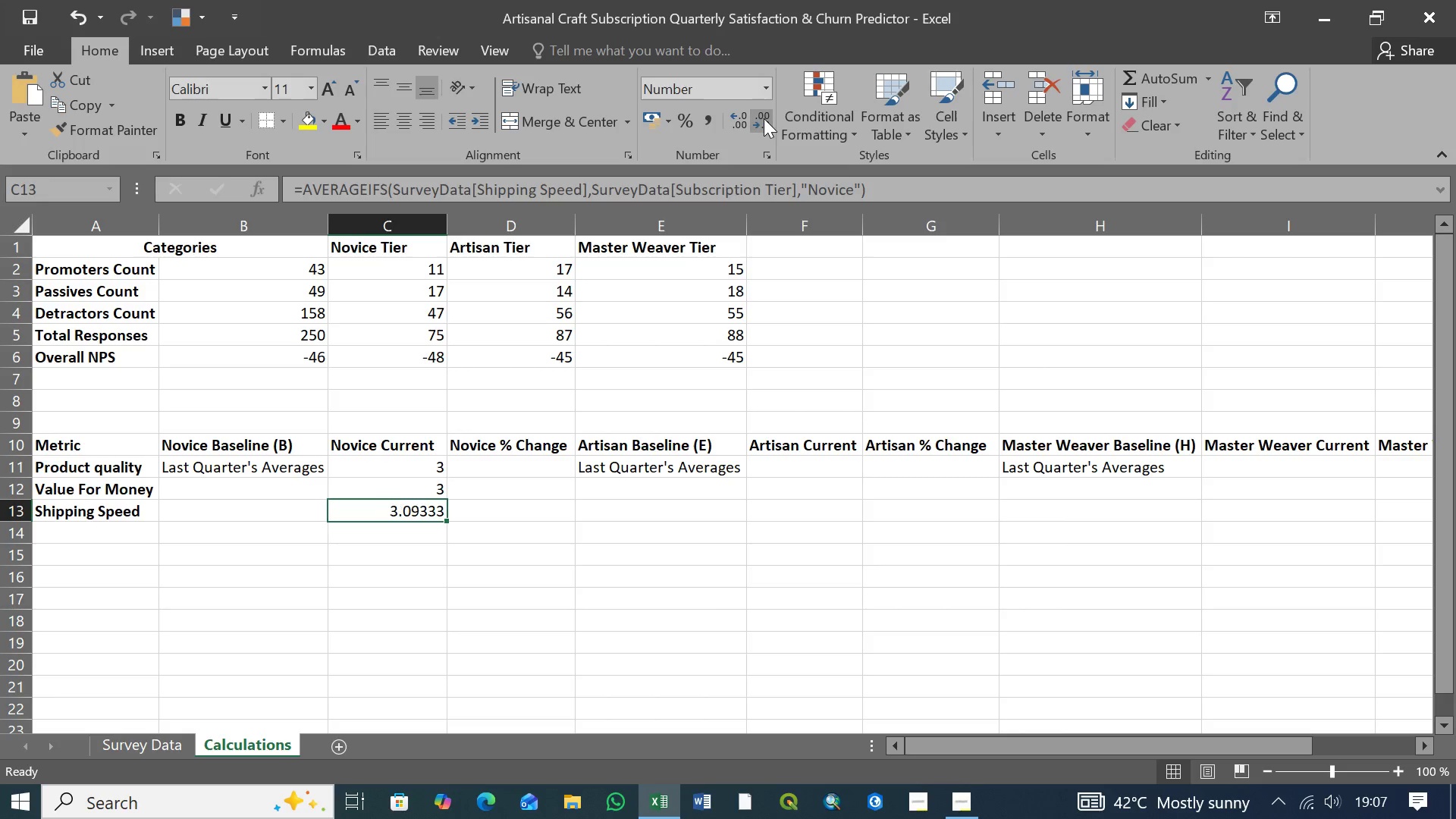 
triple_click([764, 118])
 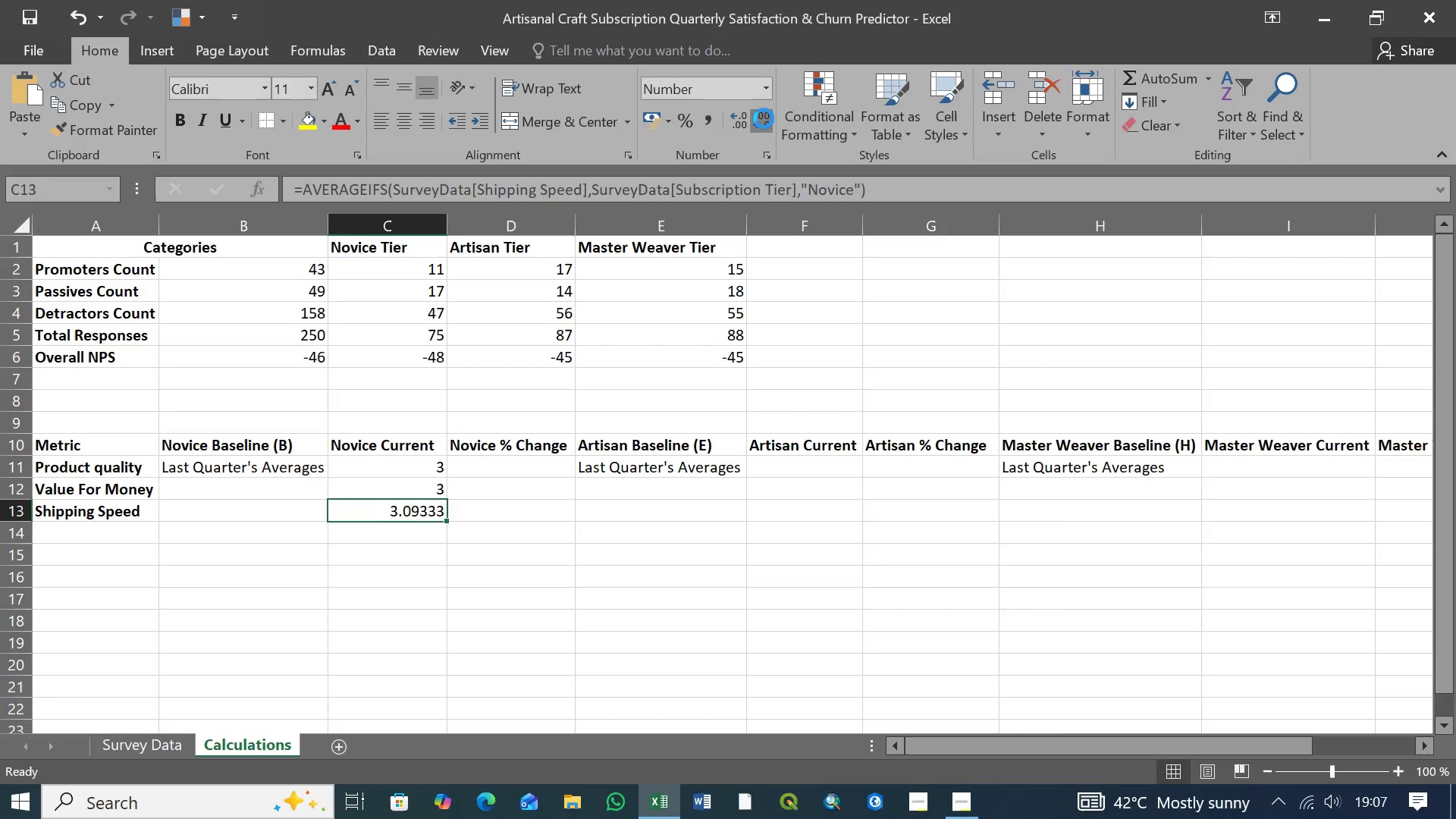 
triple_click([764, 118])
 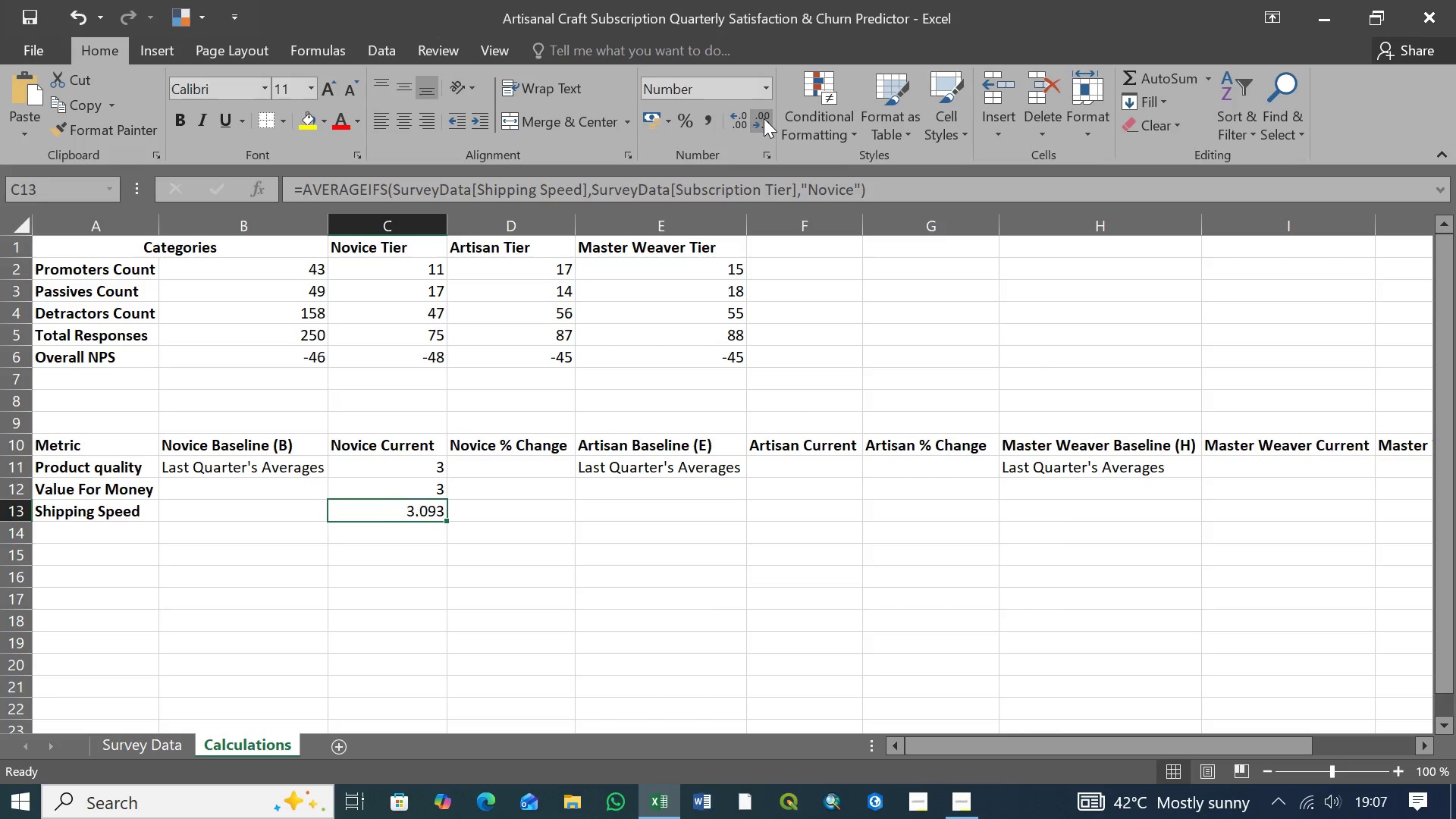 
triple_click([764, 118])
 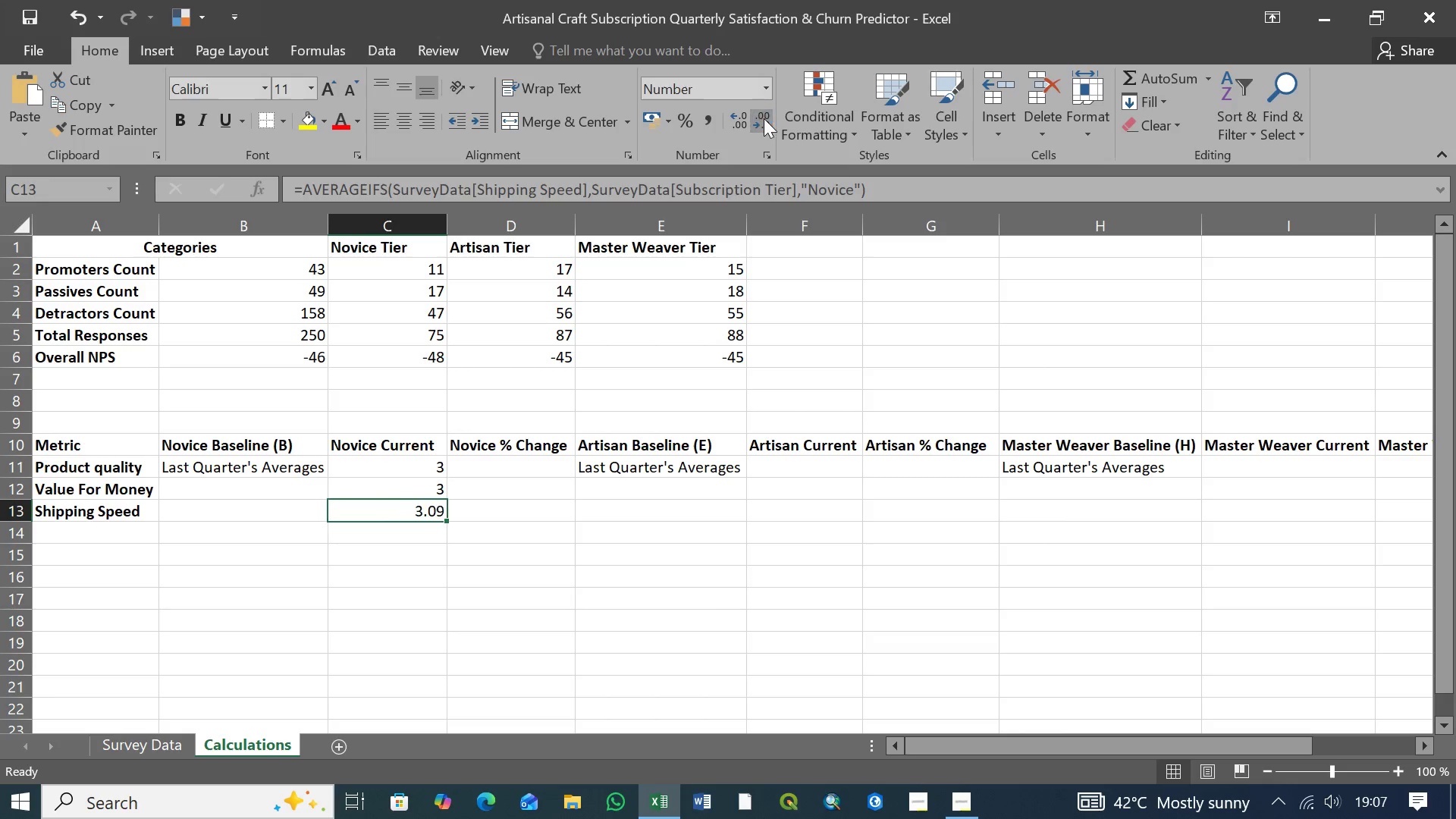 
triple_click([764, 118])
 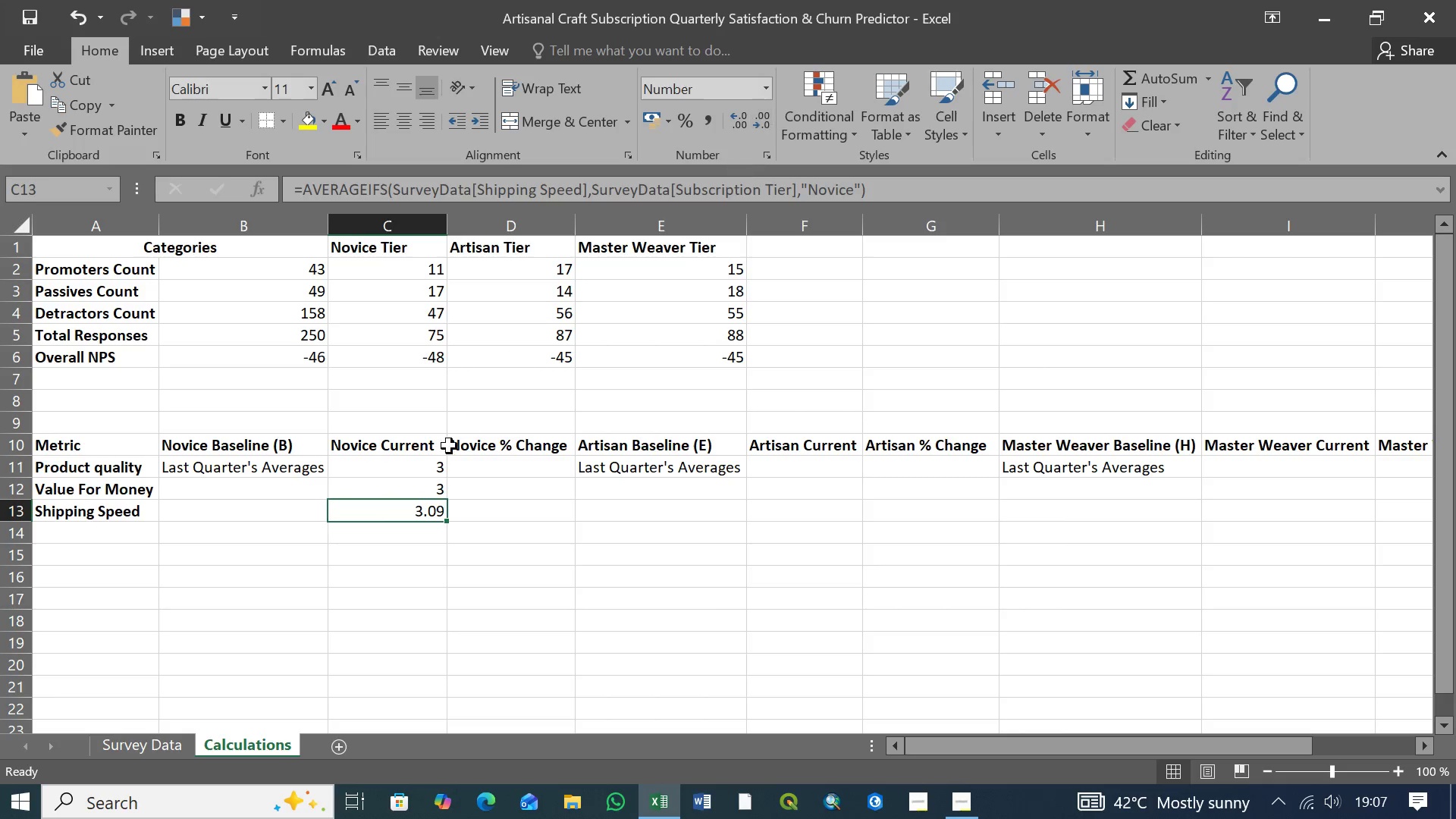 
left_click([427, 468])
 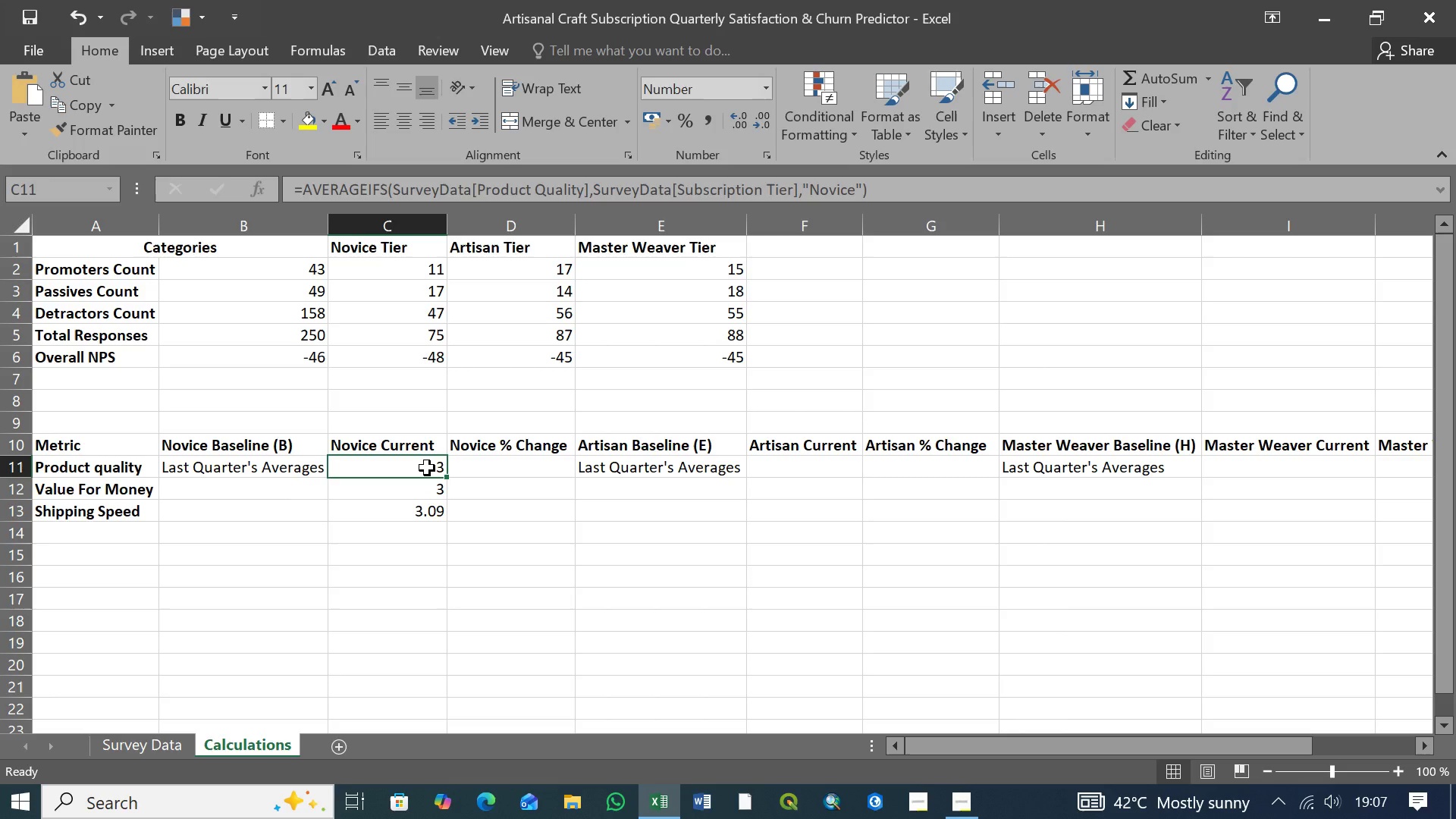 
hold_key(key=ShiftLeft, duration=1.19)
left_click([426, 514])
 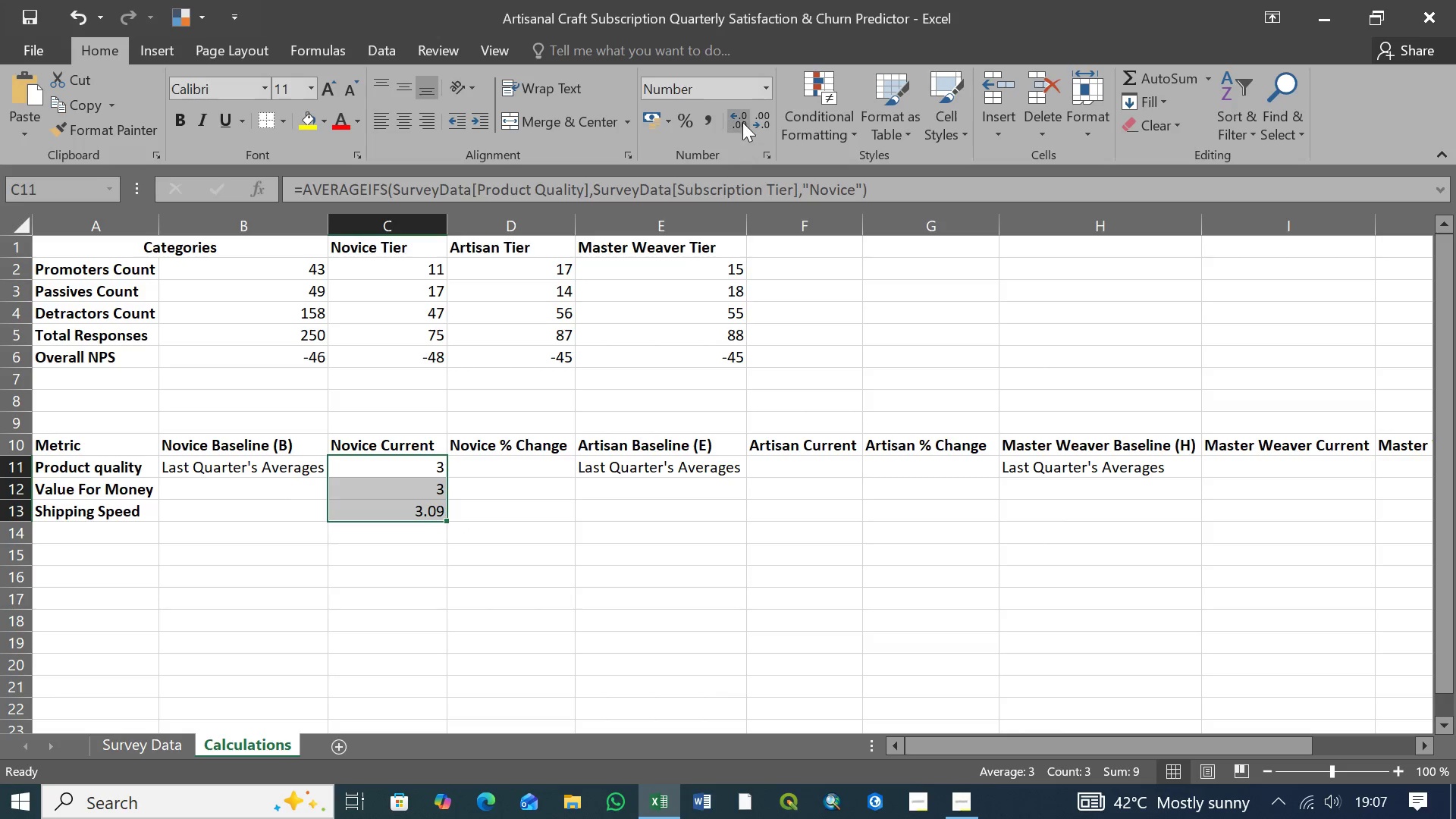 
left_click([742, 122])
 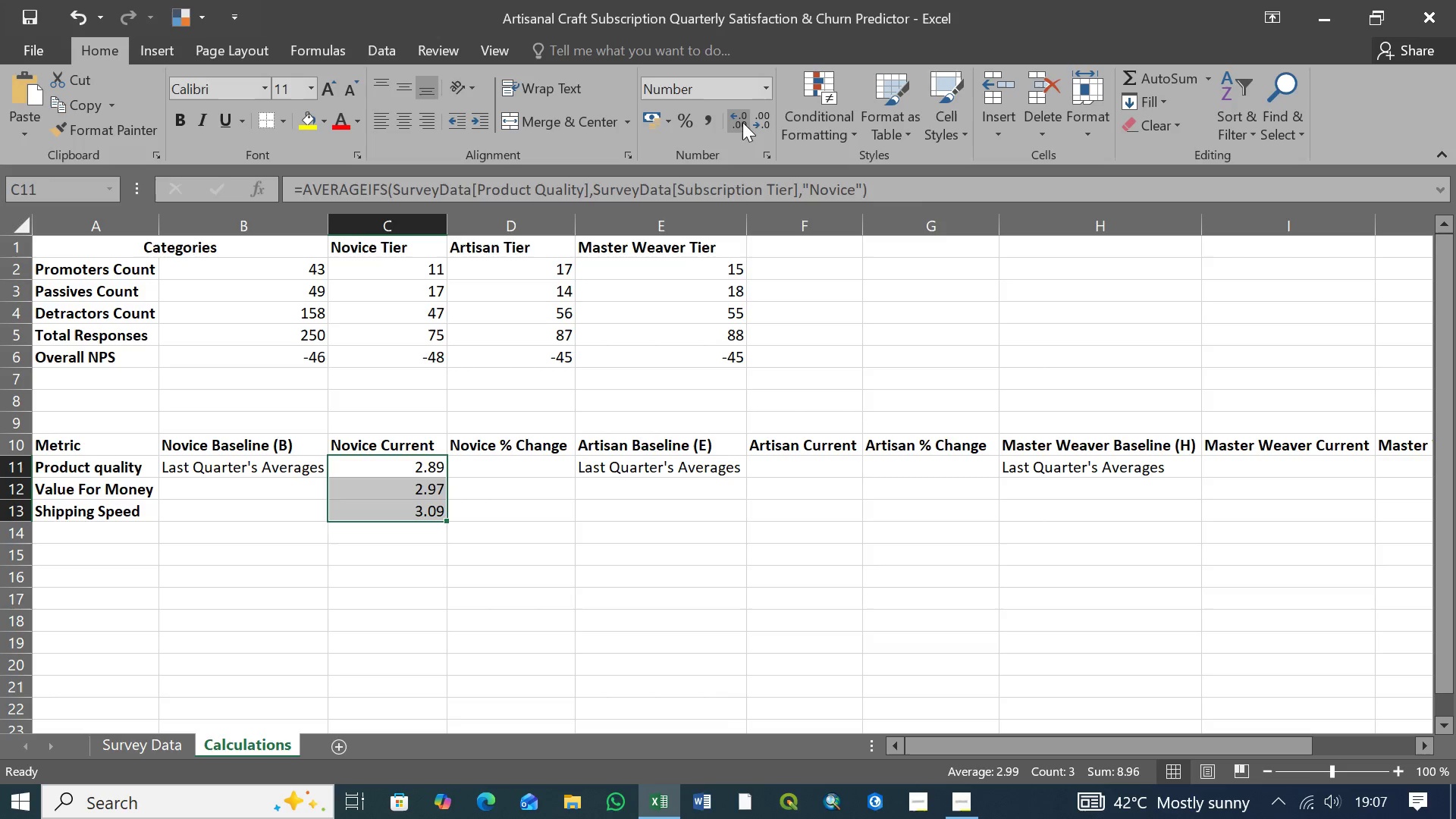 
double_click([742, 122])
 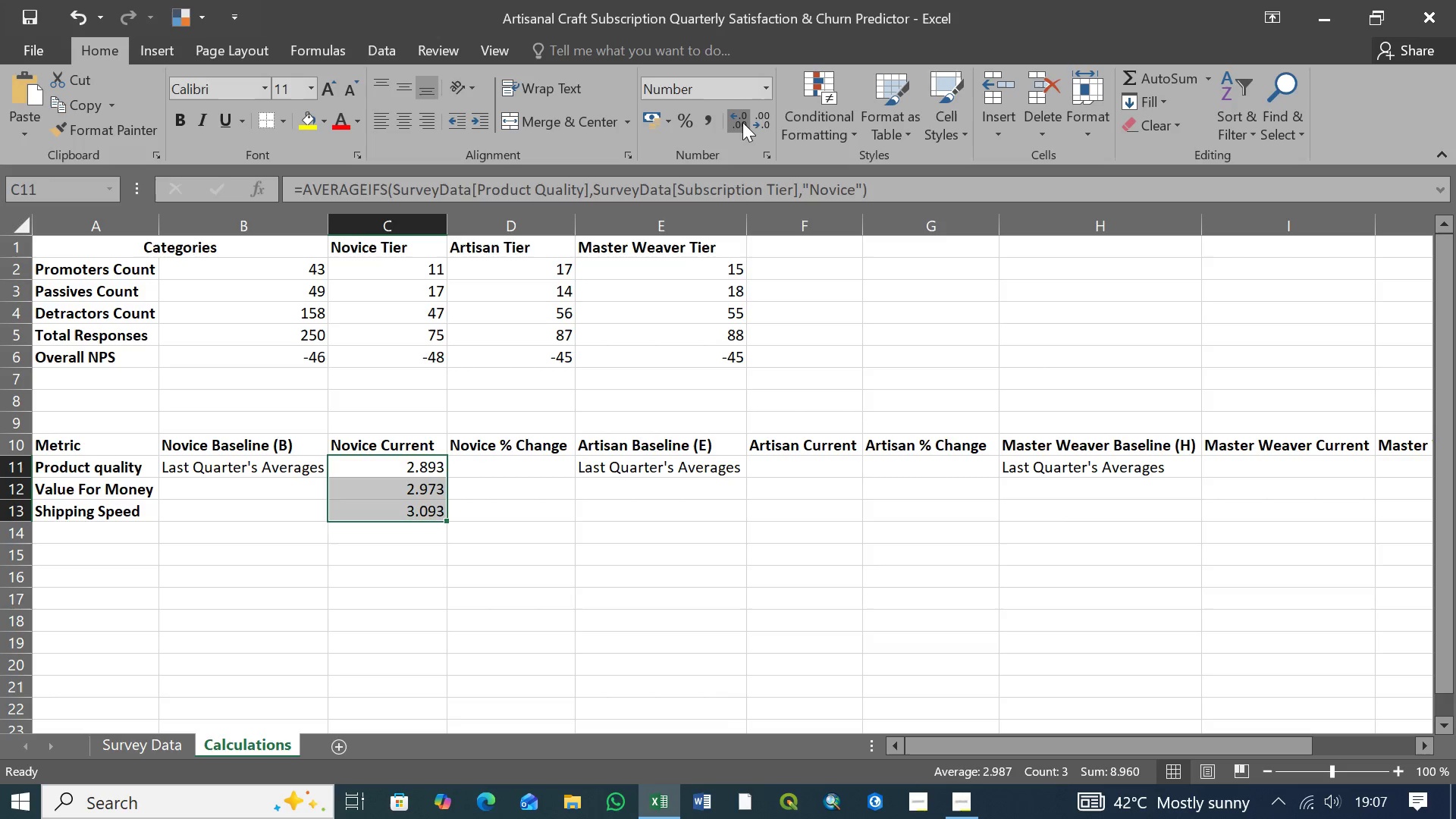 
triple_click([742, 122])
 